 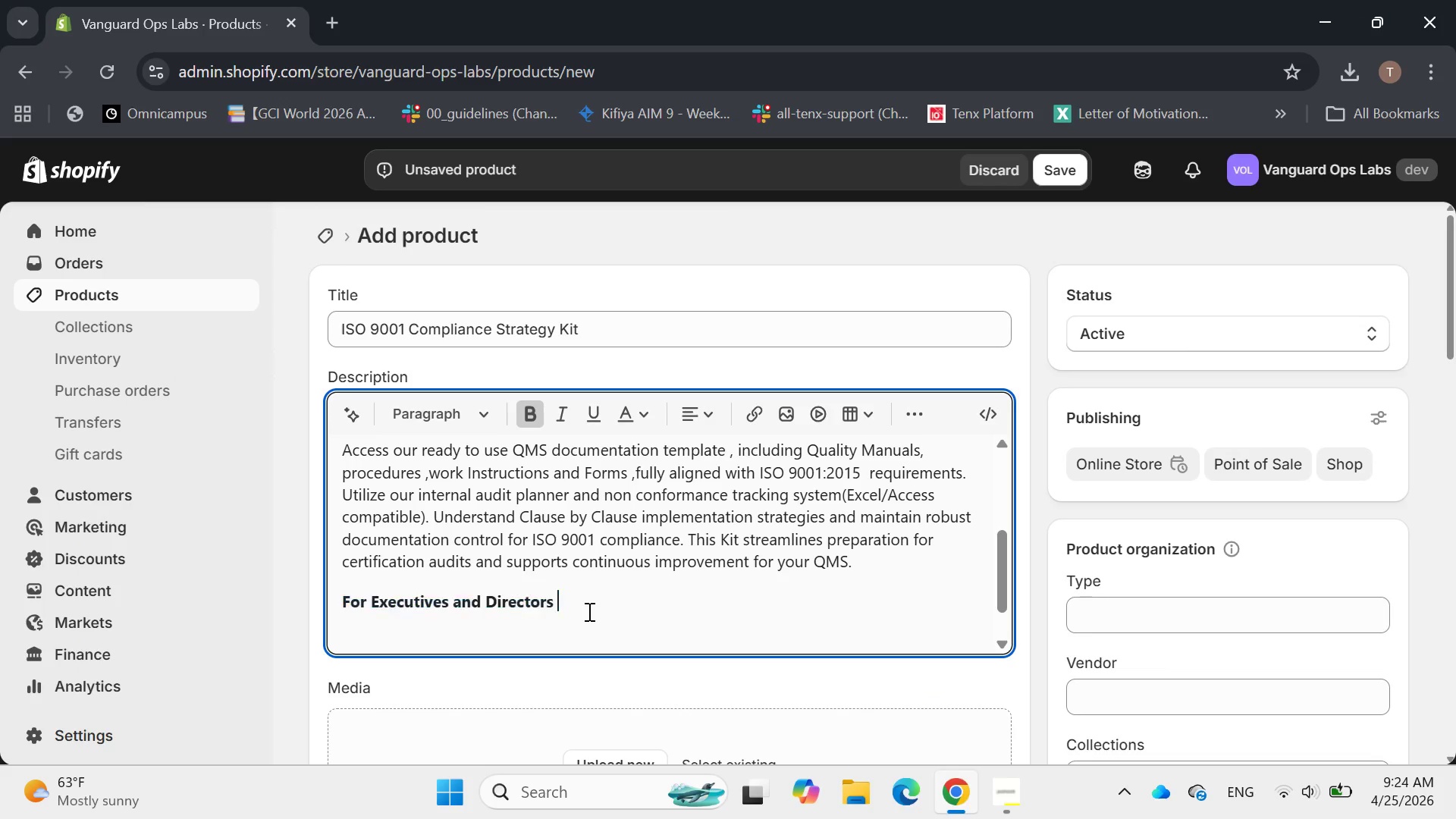 
key(Enter)
 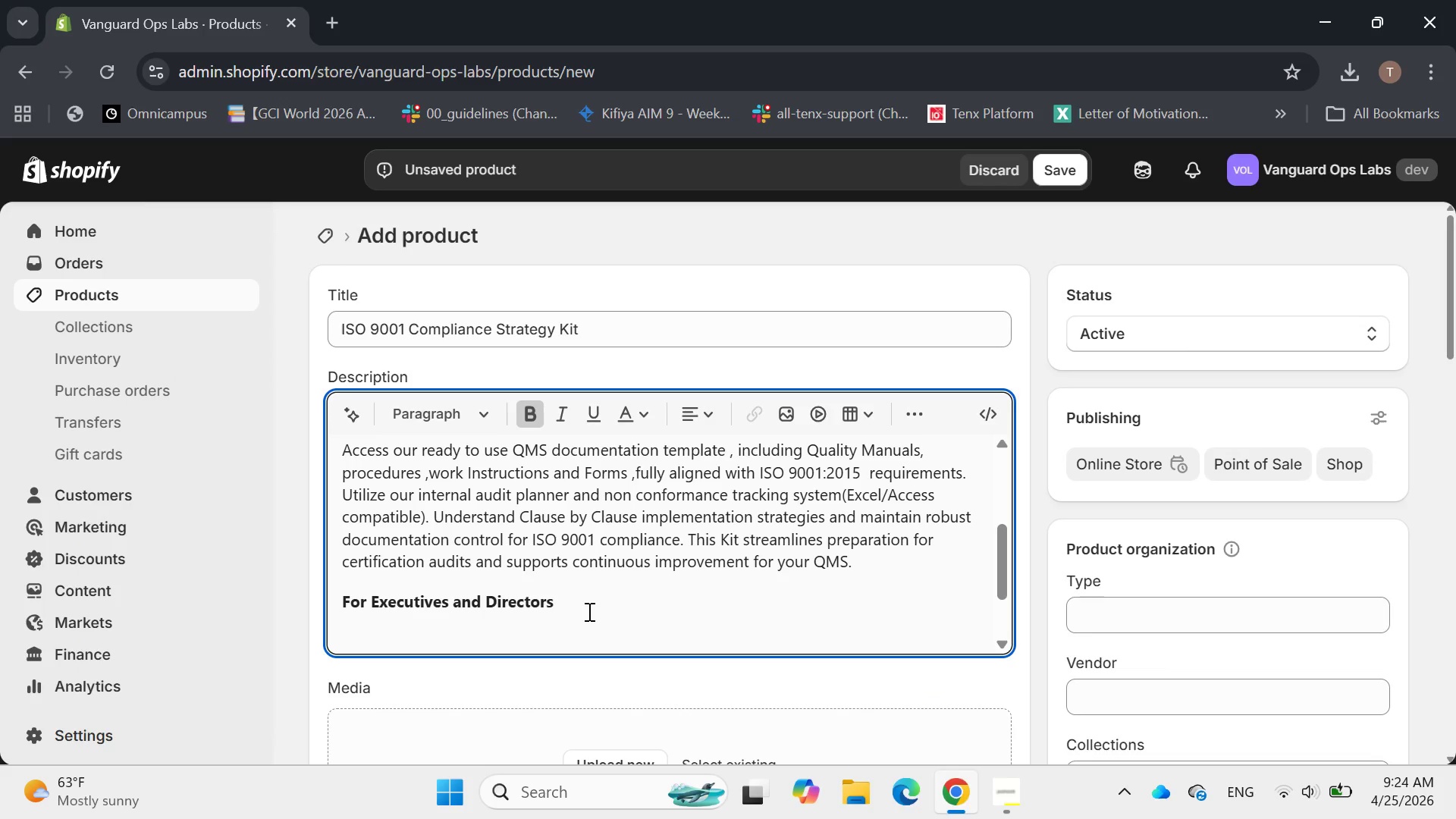 
type(Acc)
key(Backspace)
key(Backspace)
key(Backspace)
 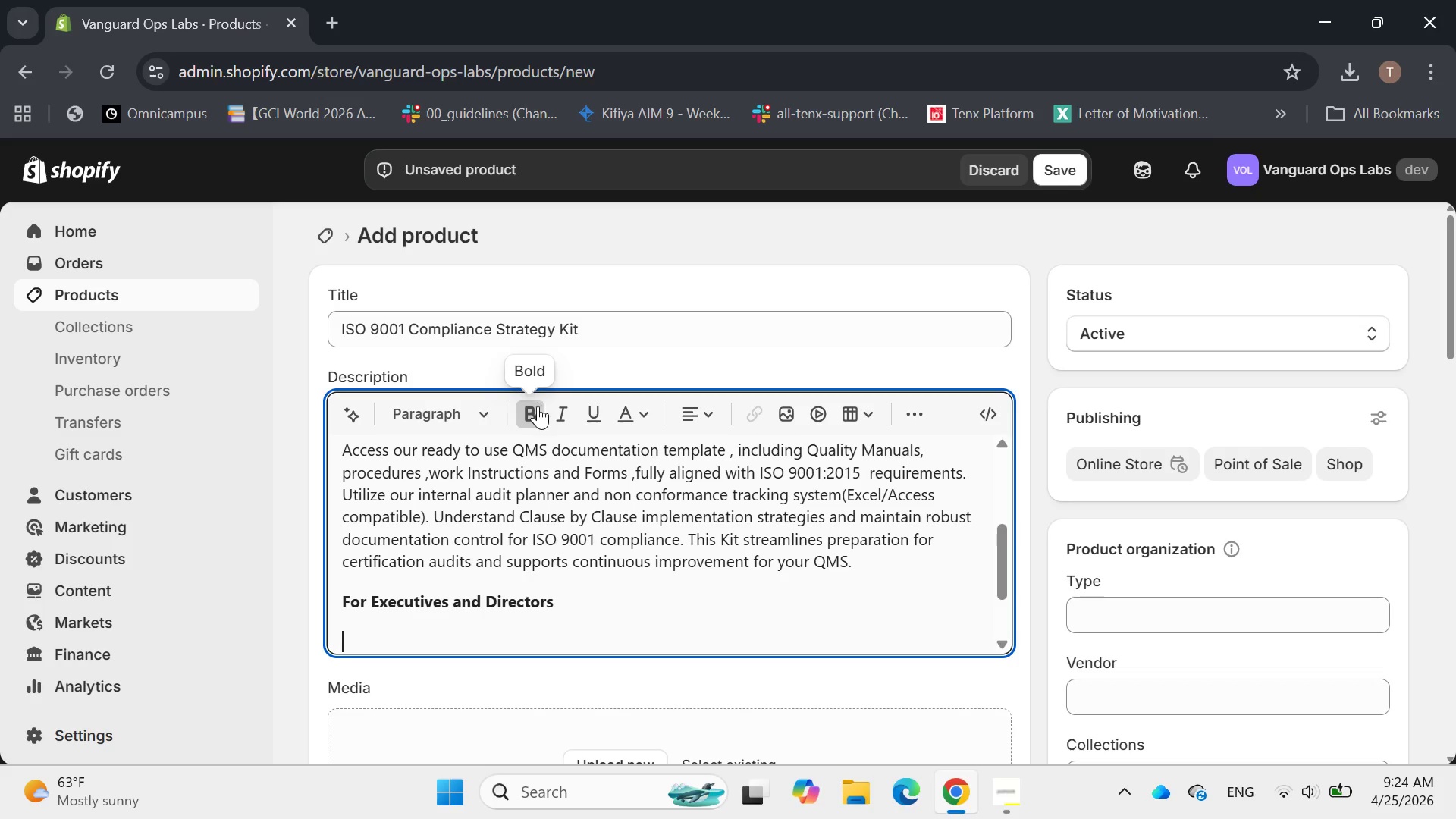 
left_click([530, 409])
 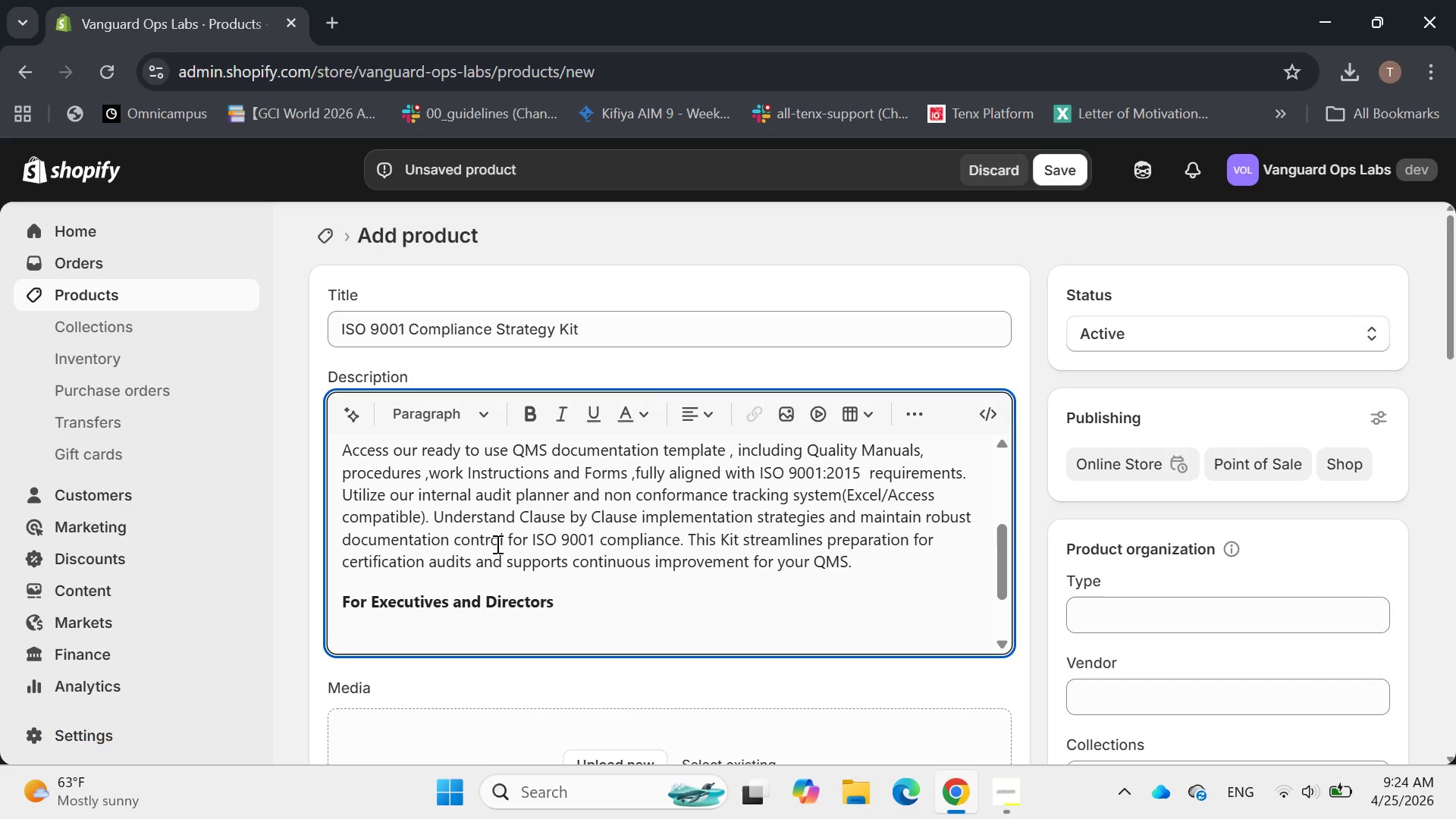 
type(acc)
 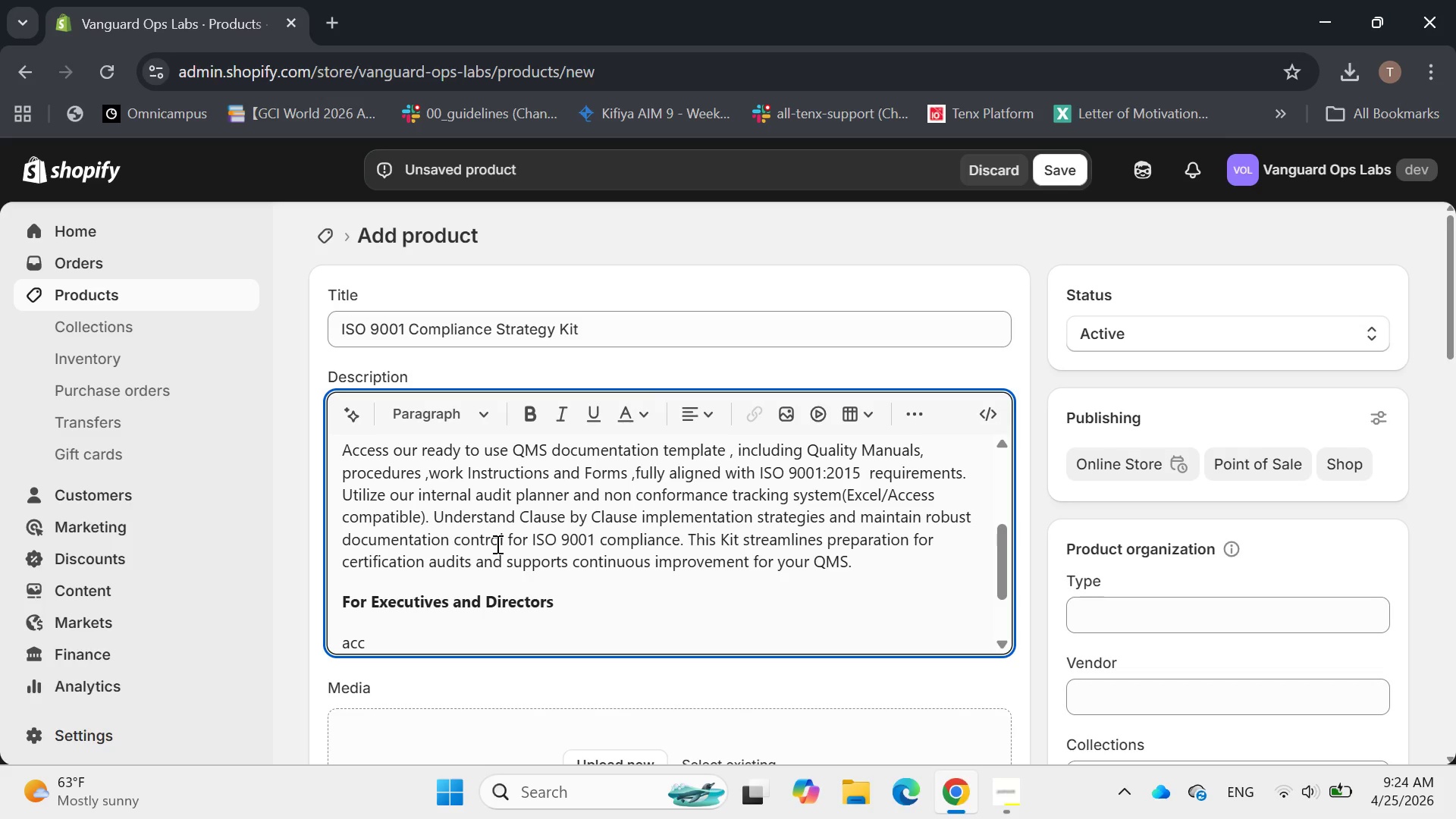 
key(Backspace)
key(Backspace)
key(Backspace)
type(Access our ready to use Qms [Home])
 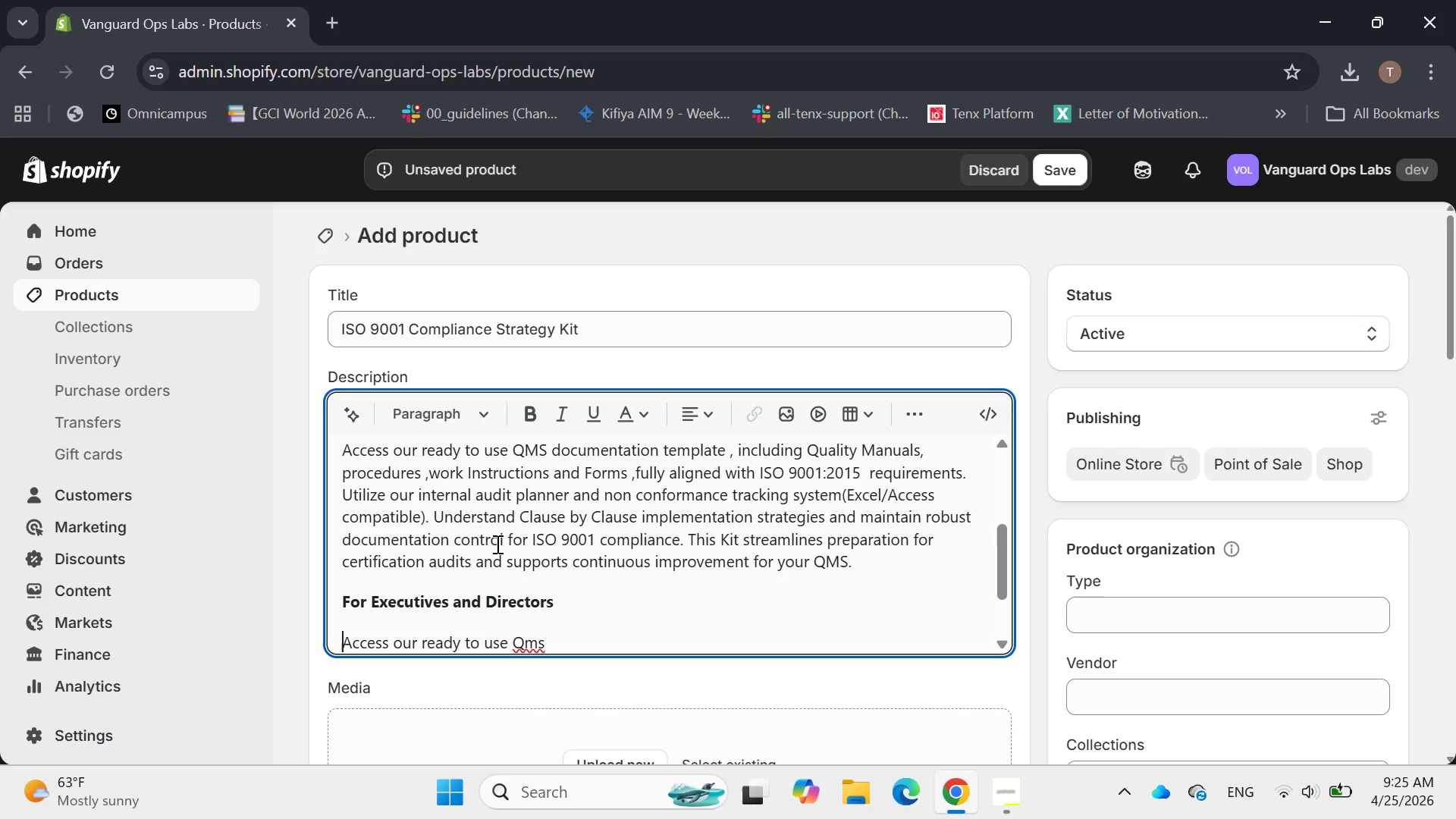 
hold_key(key=ArrowRight, duration=1.14)
 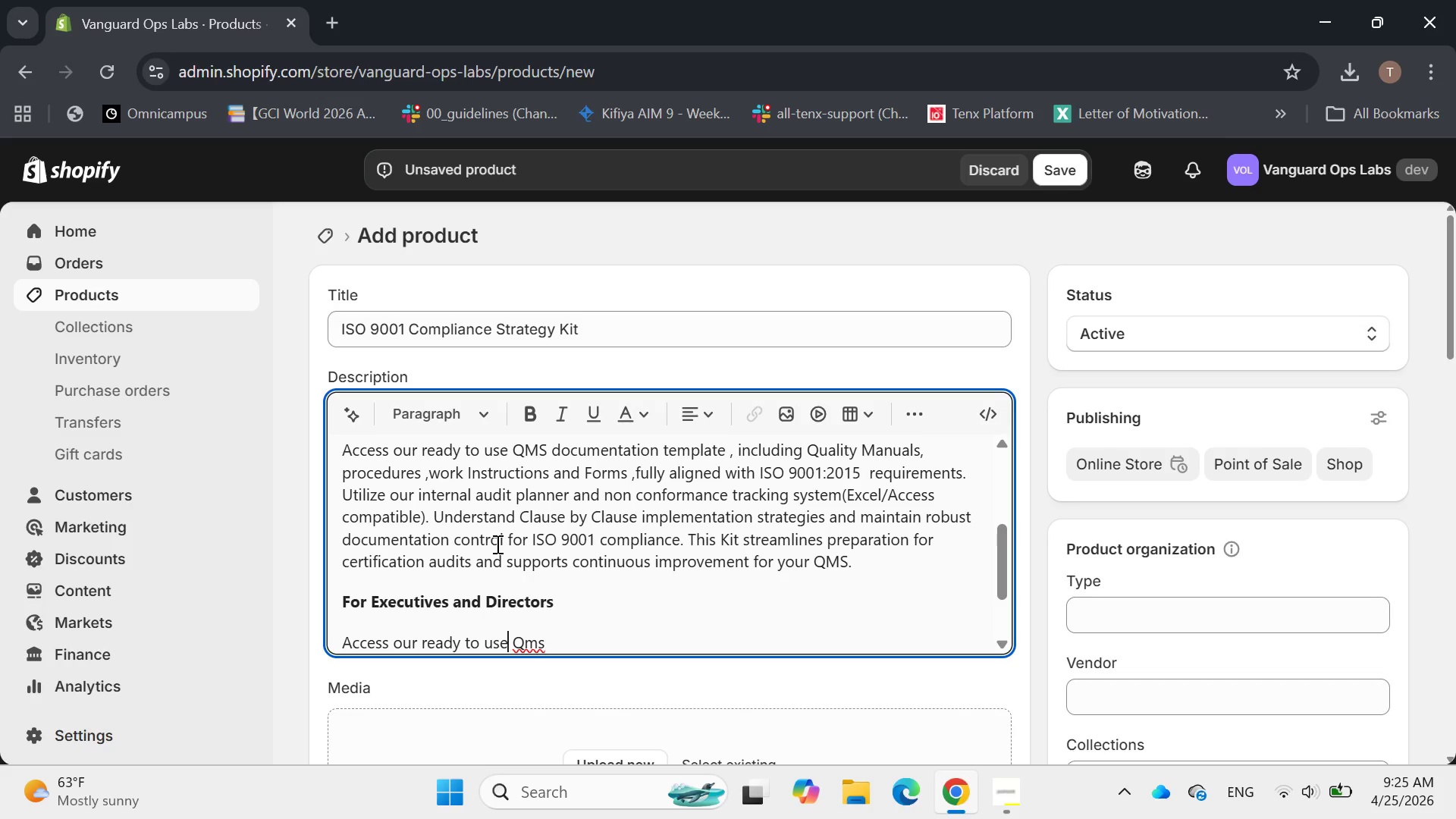 
key(ArrowRight)
 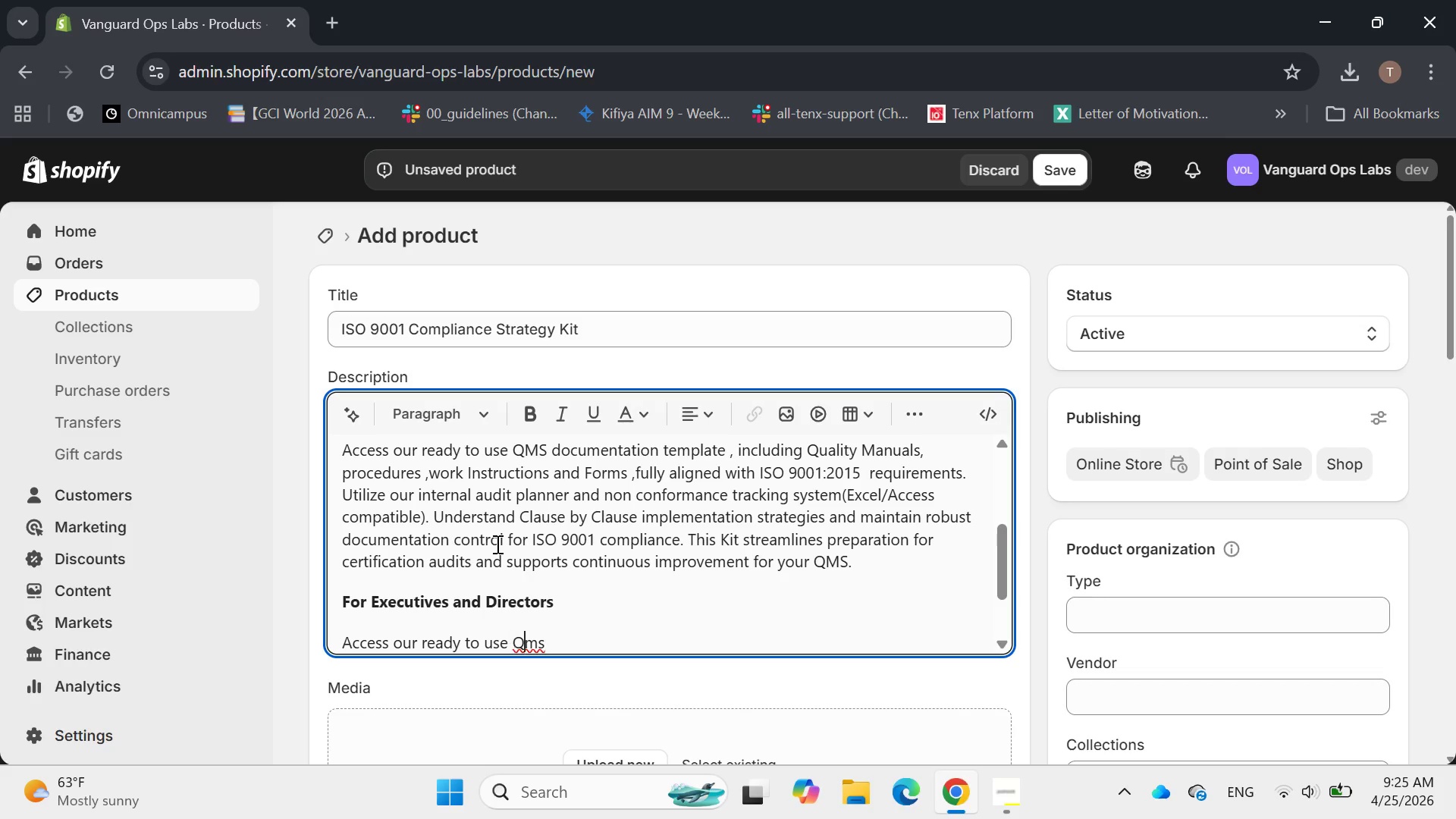 
hold_key(key=ArrowRight, duration=0.5)
 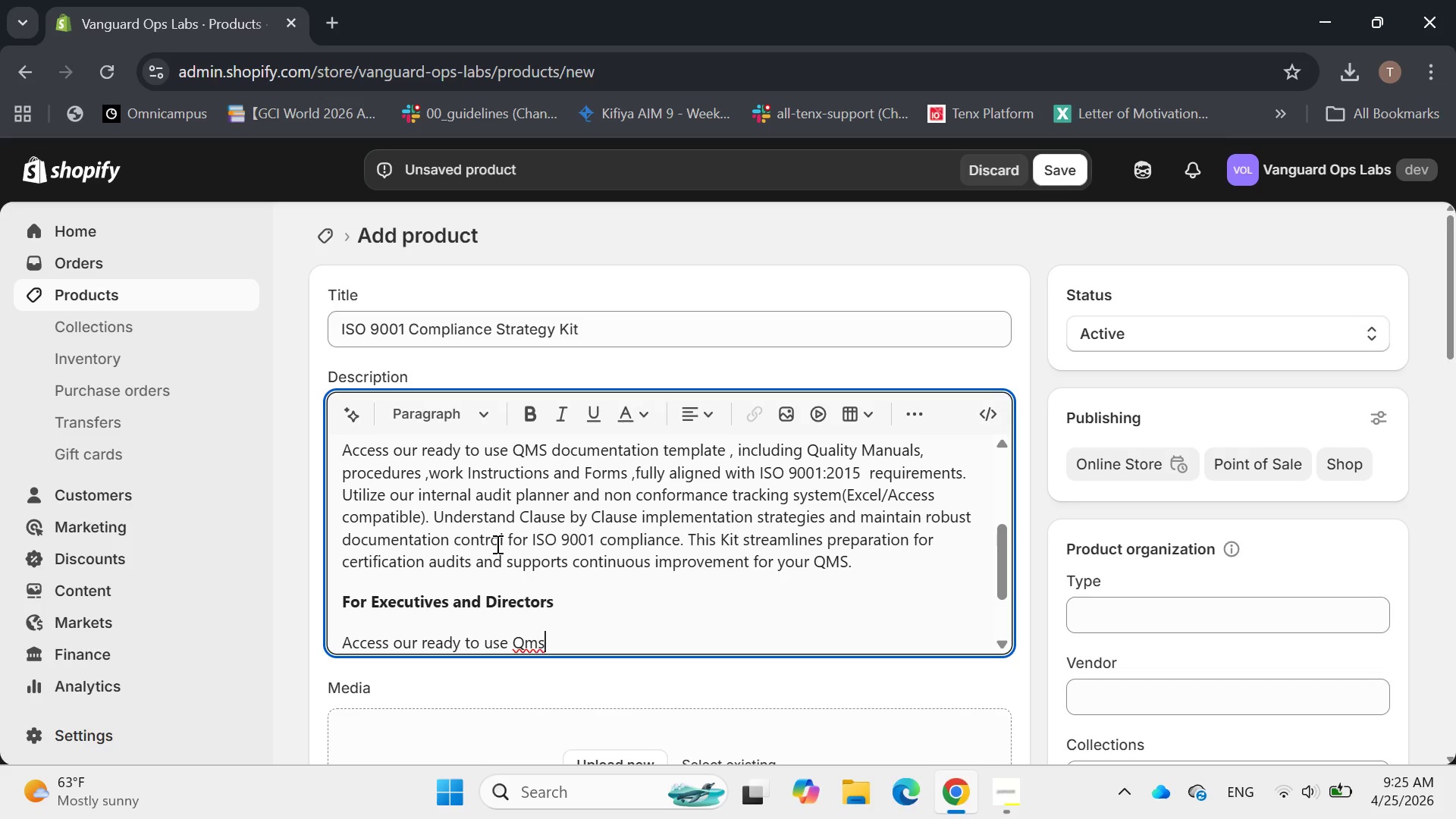 
key(ArrowRight)
 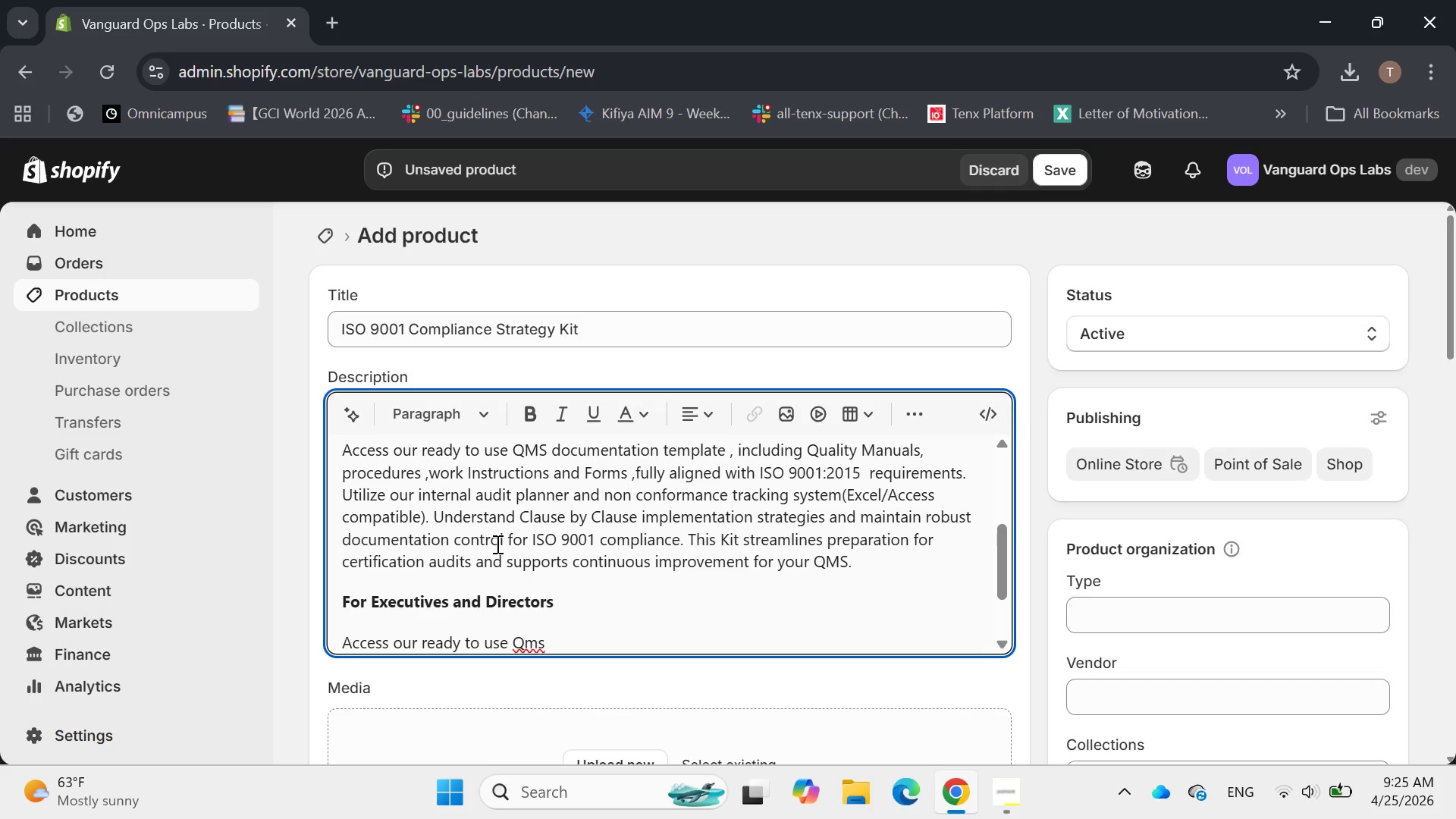 
key(Backspace)
type(S D)
key(Backspace)
type(documentary )
 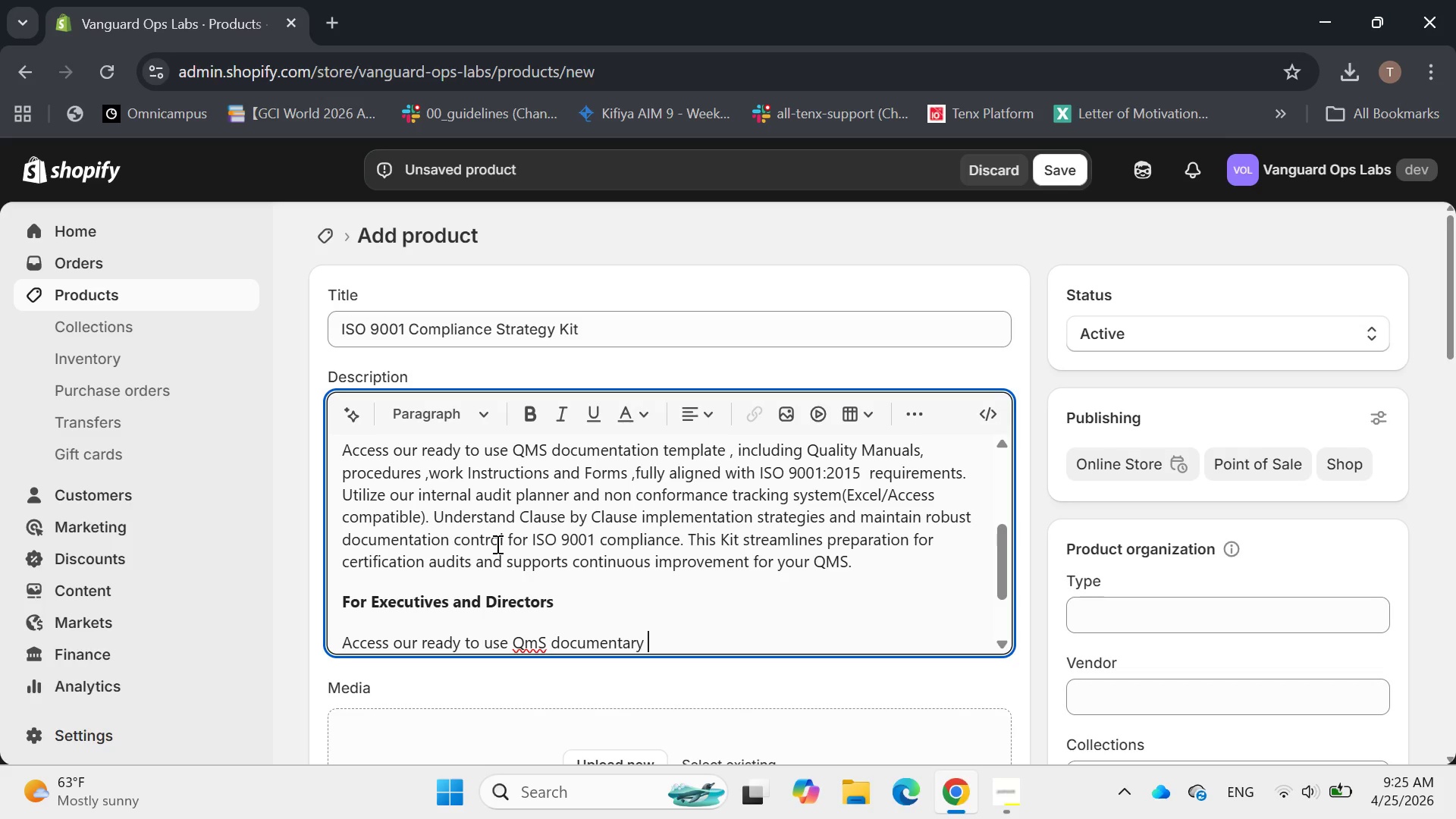 
hold_key(key=ArrowLeft, duration=0.81)
 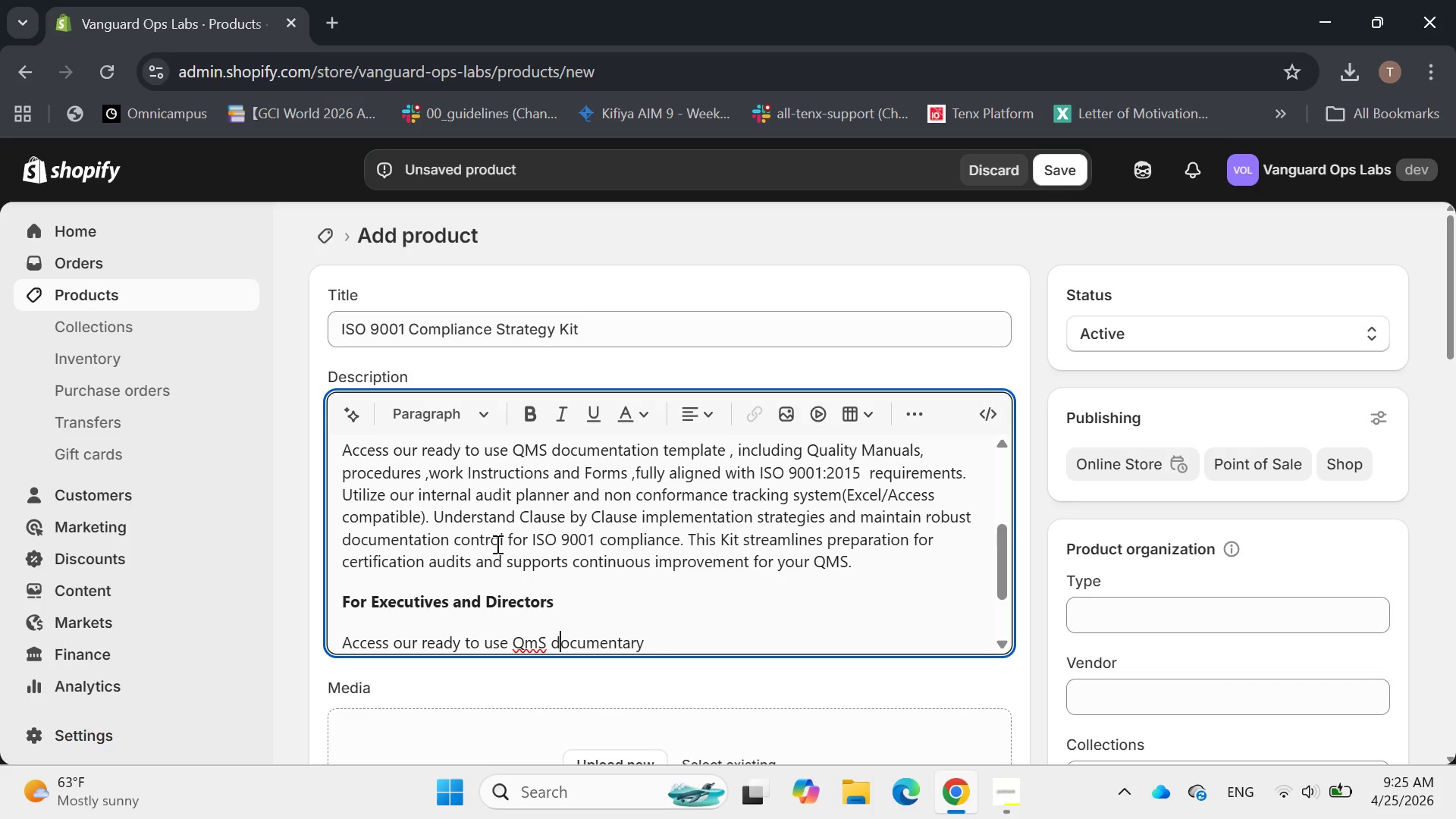 
key(ArrowLeft)
 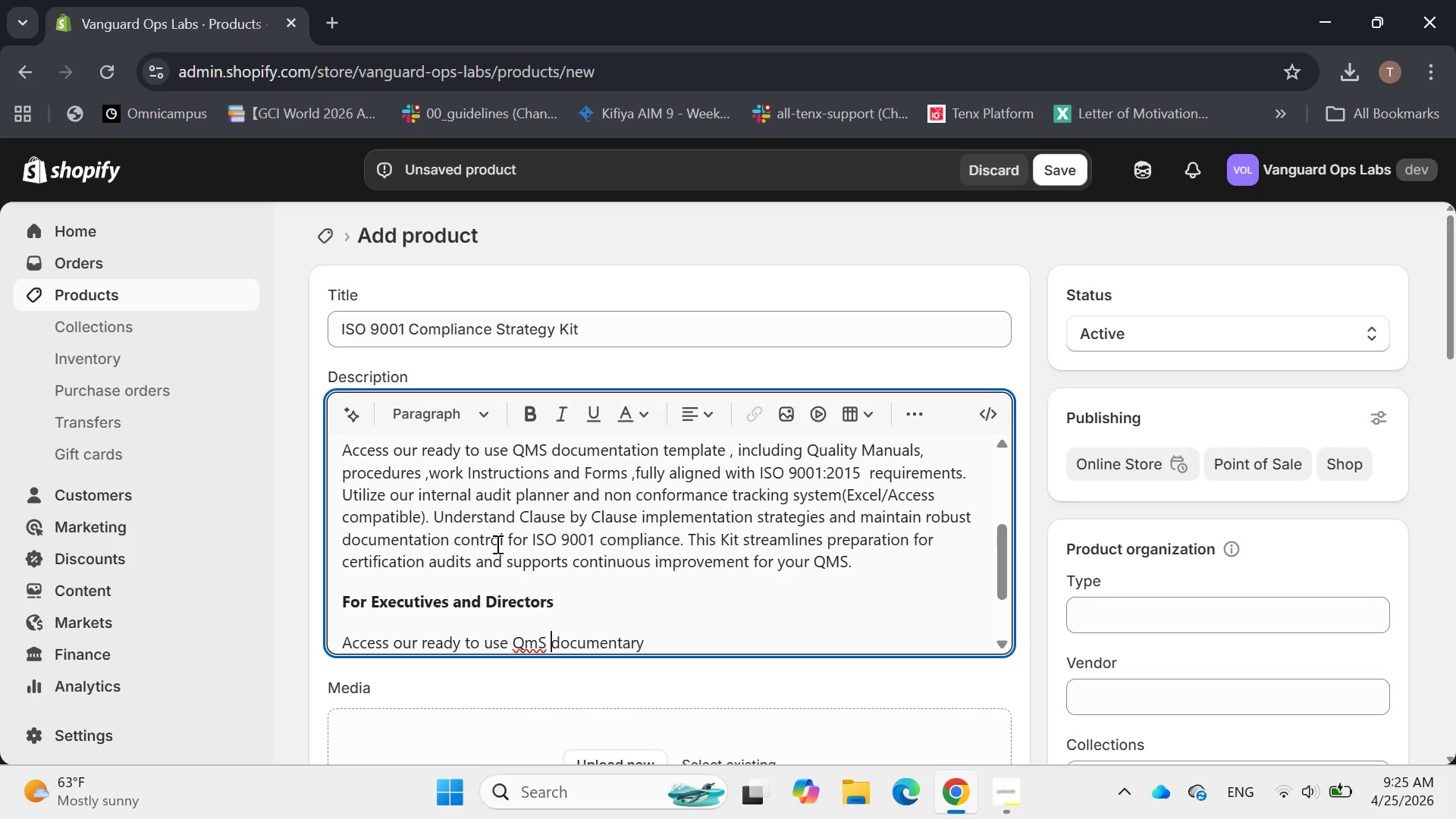 
key(ArrowLeft)
 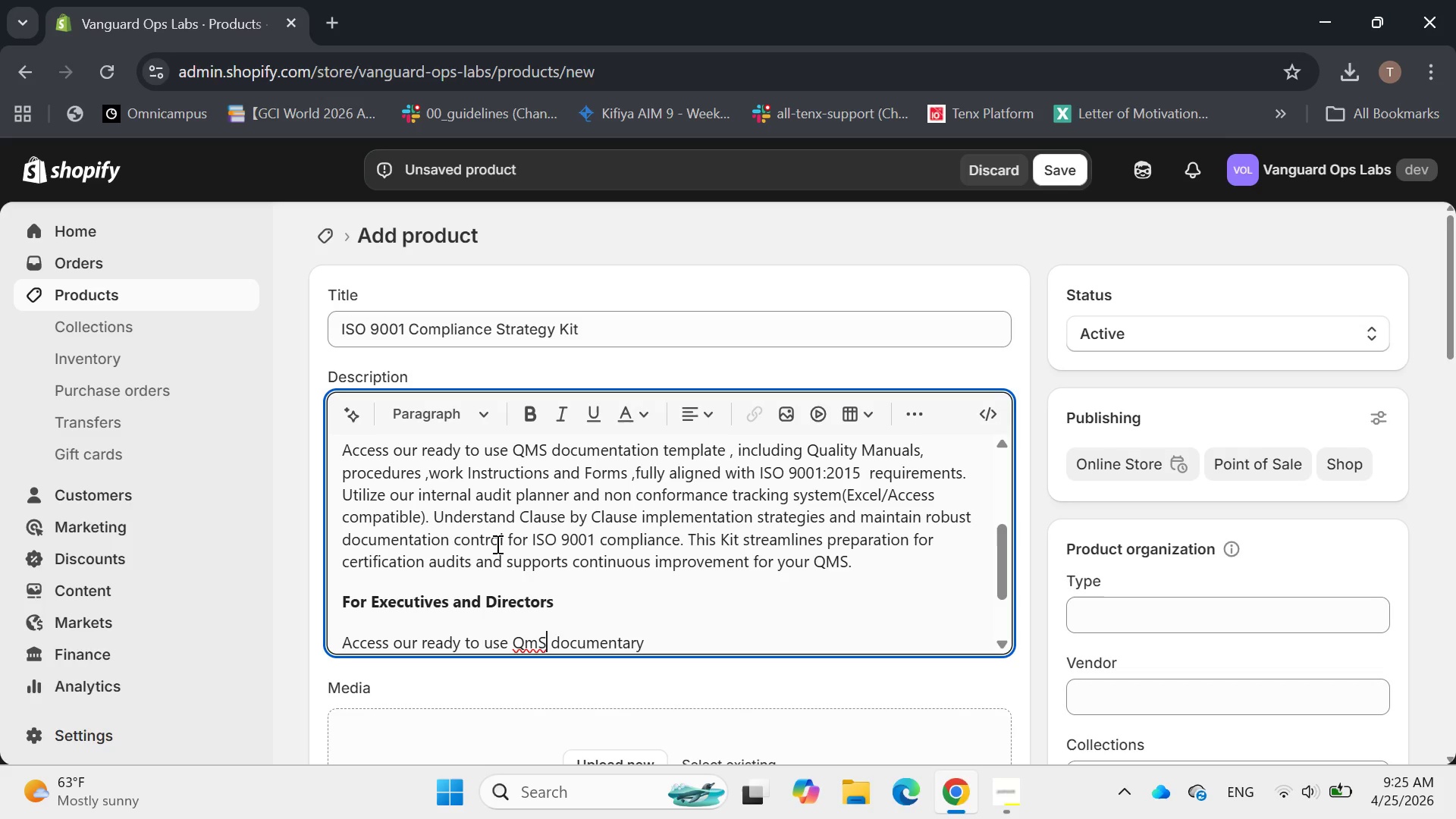 
key(ArrowLeft)
 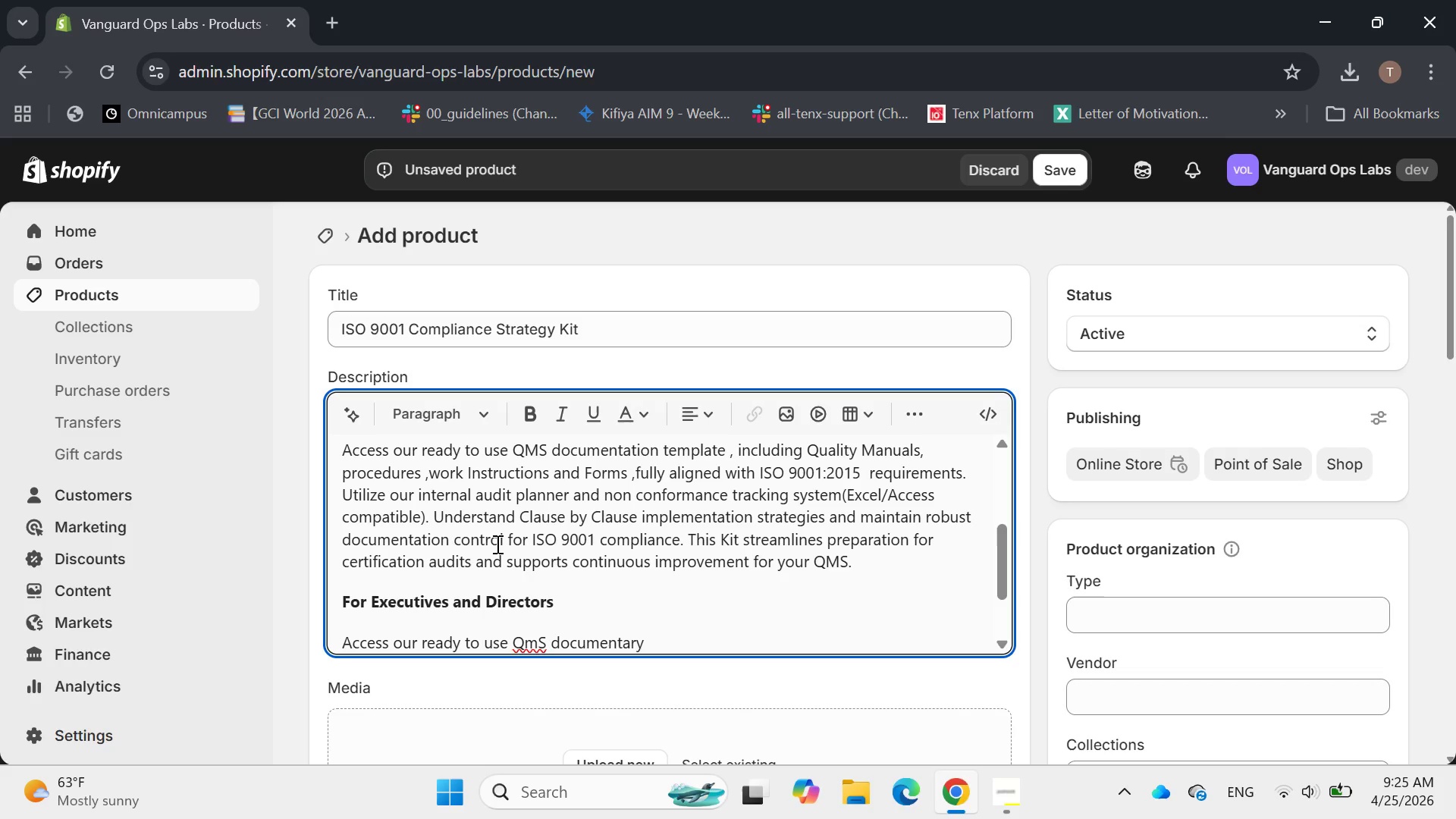 
key(Backspace)
key(Backspace)
type(QM)
 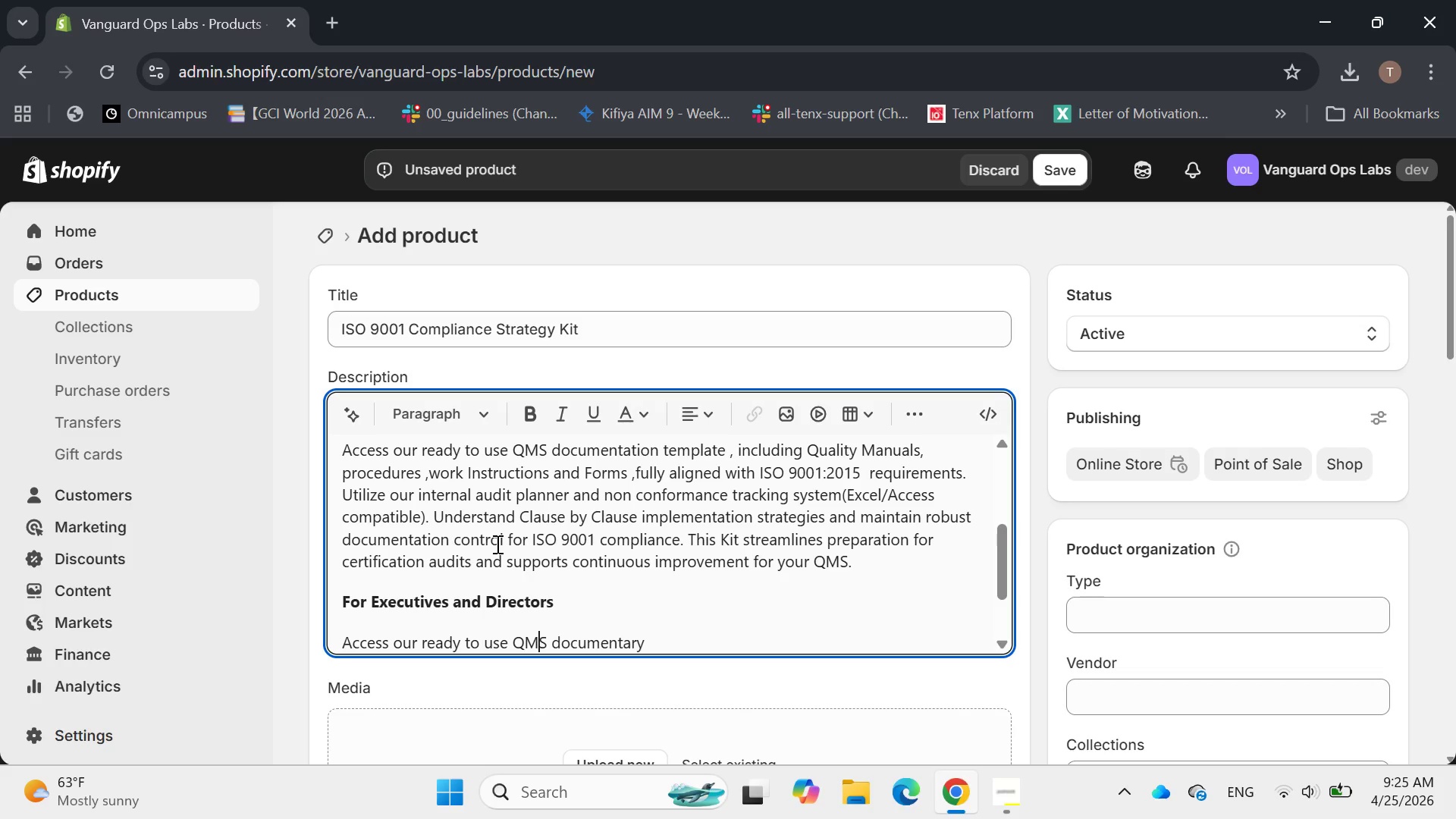 
hold_key(key=ArrowRight, duration=0.92)
 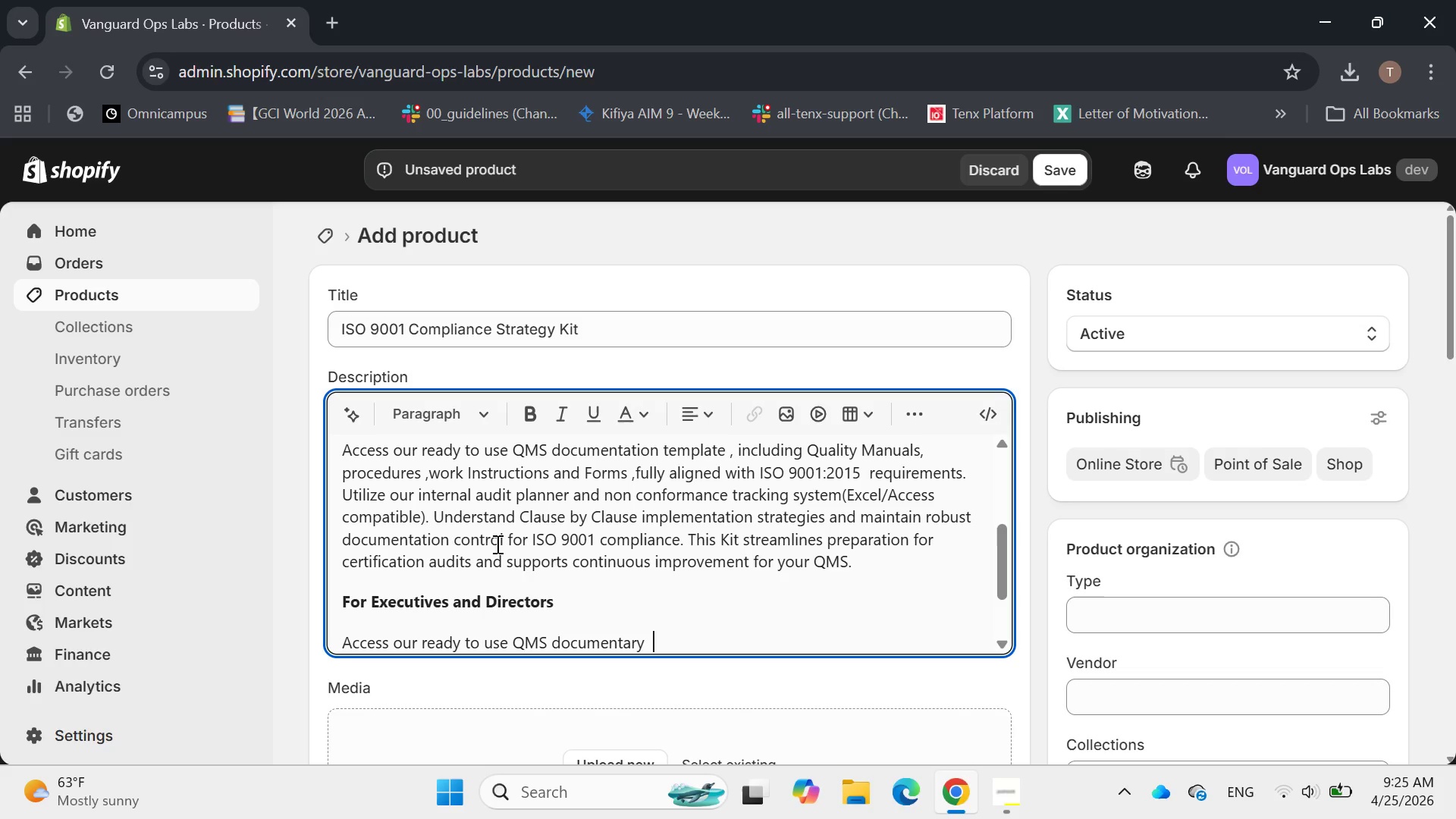 
type(templates ,including quality Manuals ,produ)
key(Backspace)
key(Backspace)
type(cedures, )
 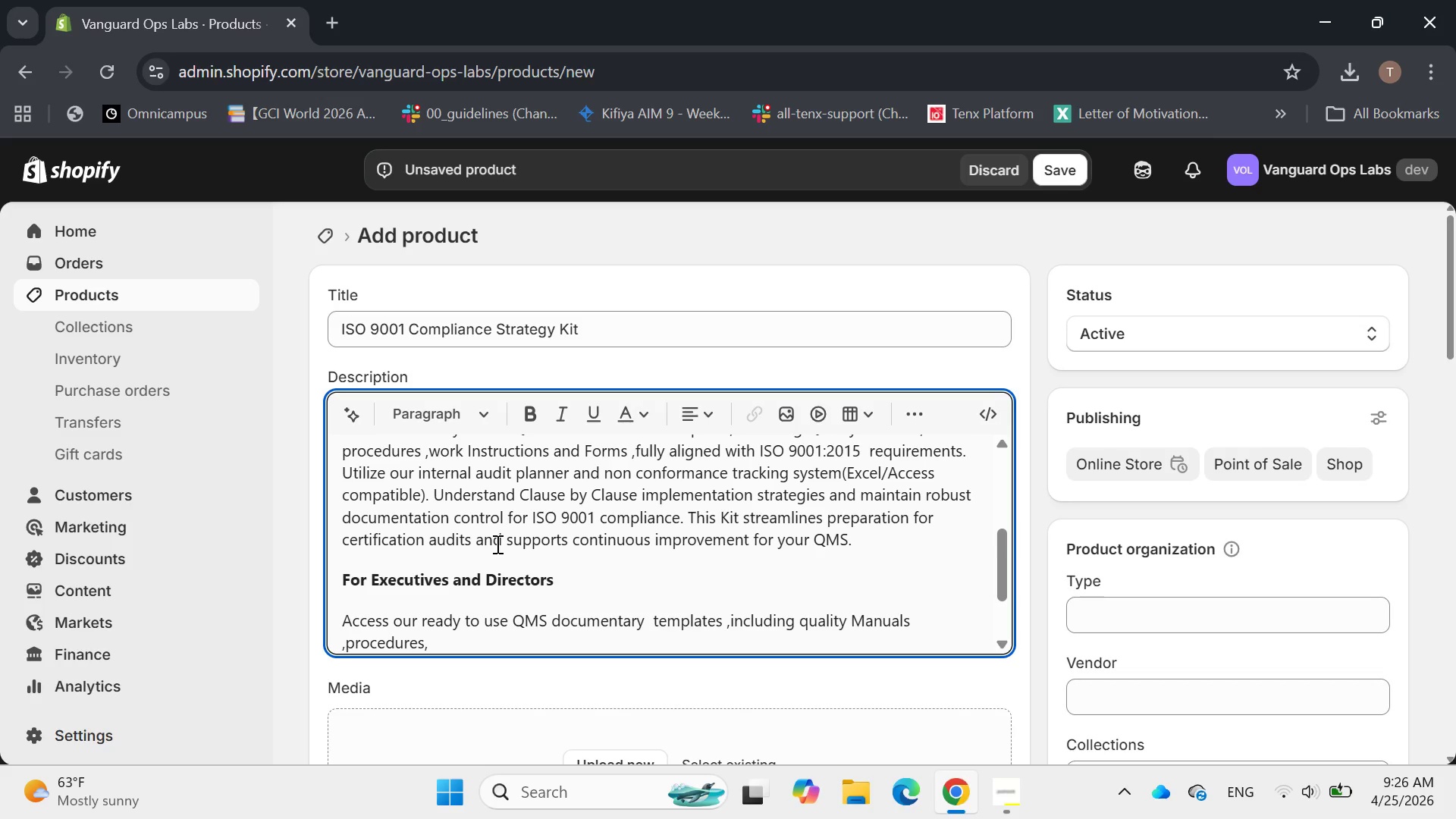 
wait(10.11)
 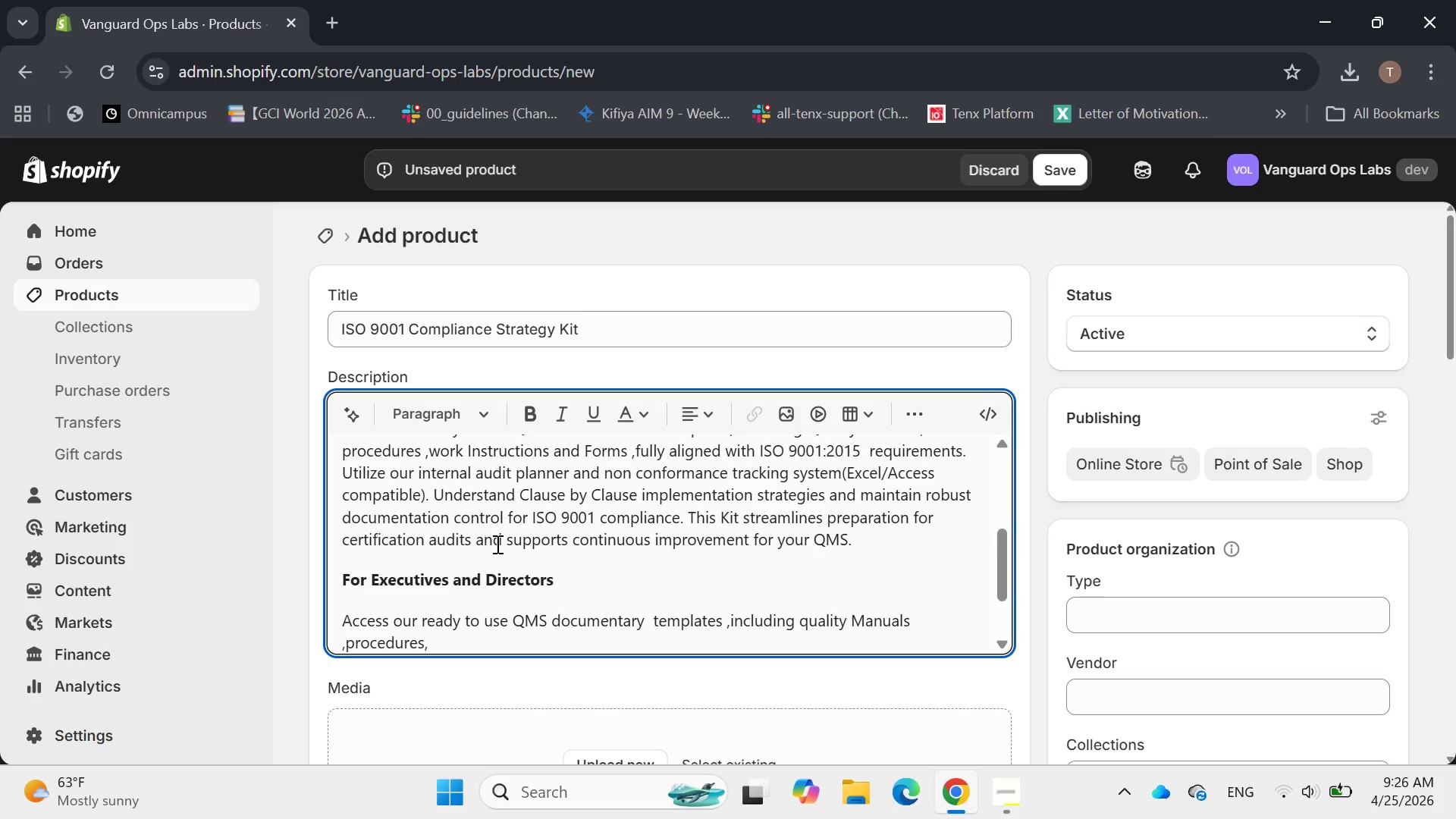 
left_click_drag(start_coordinate=[452, 640], to_coordinate=[327, 593])
 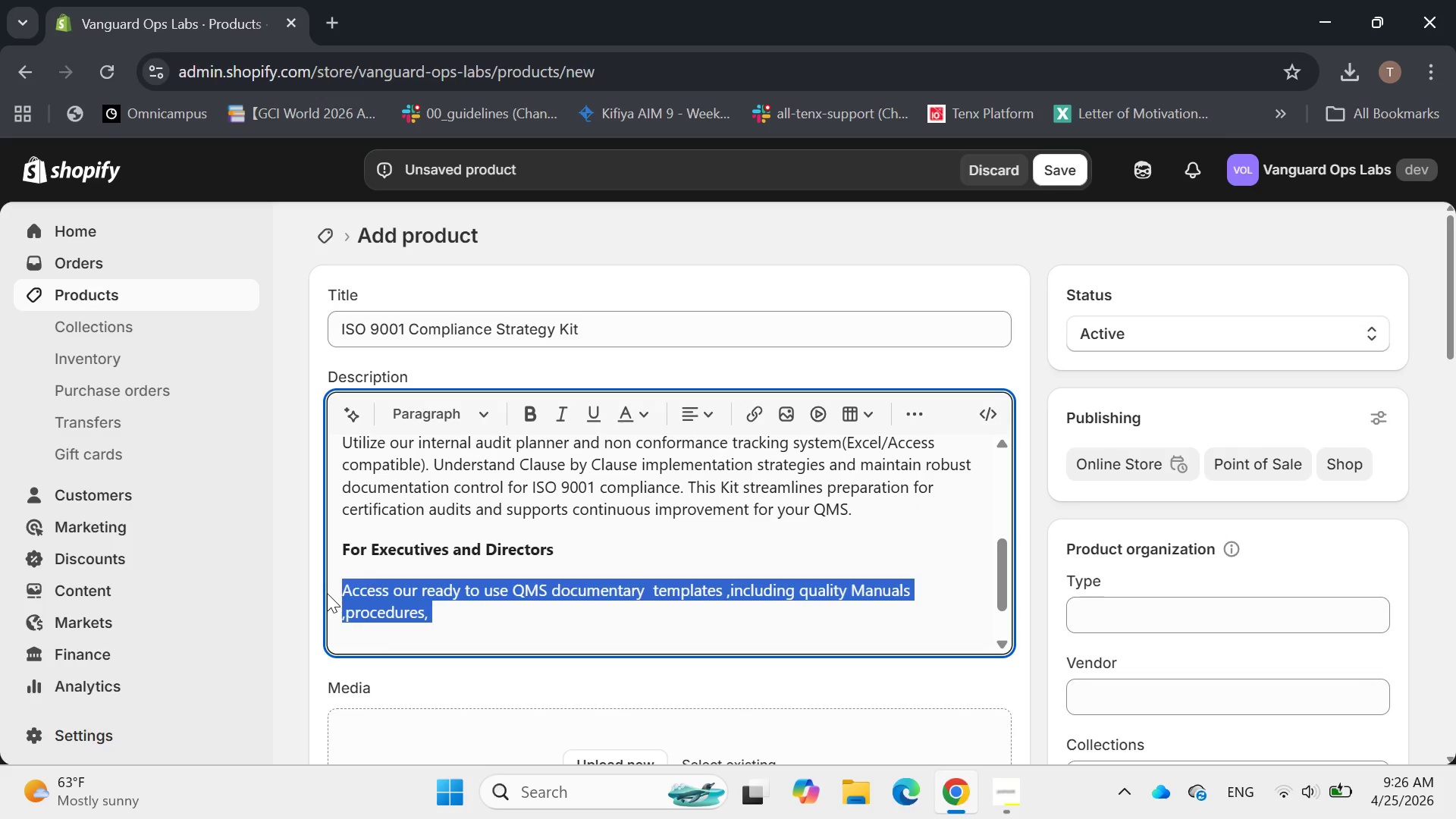 
key(Backspace)
type(A)
key(Backspace)
type(Secure your orgaa)
key(Backspace)
type(nization's reputation and market acces )
key(Backspace)
 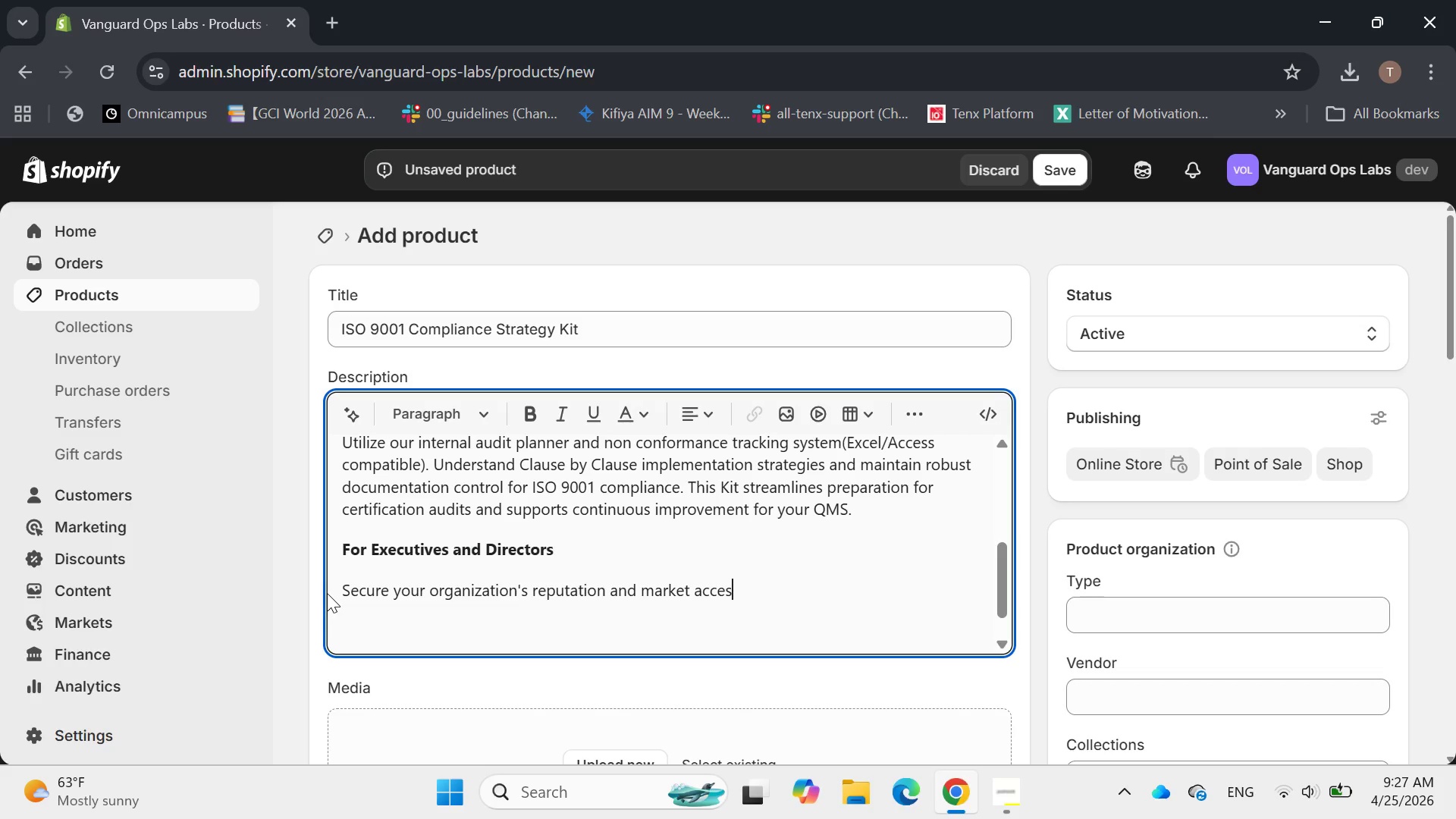 
type(s by achiving )
key(Backspace)
key(Backspace)
 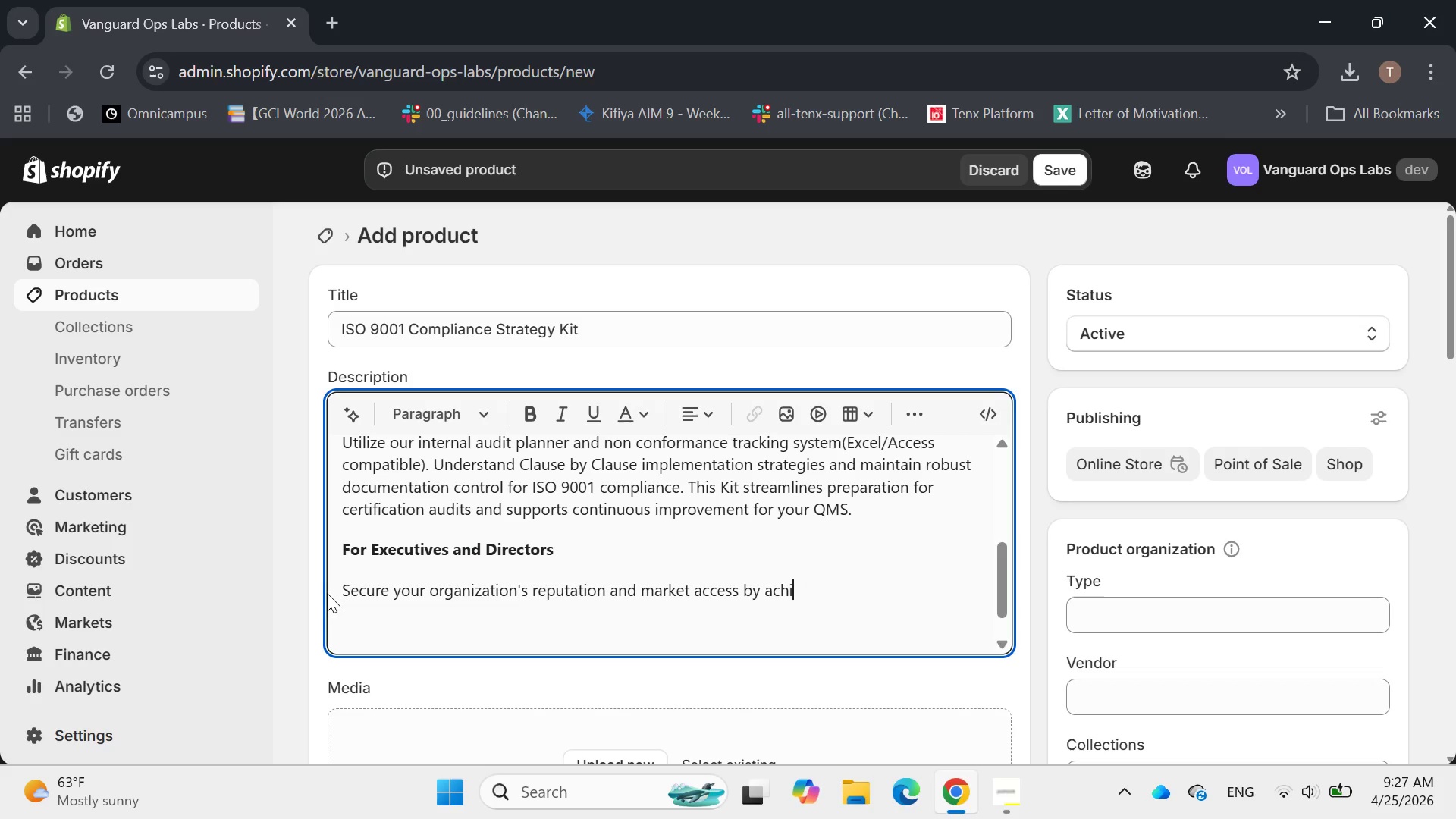 
type(eving and maintaini)
 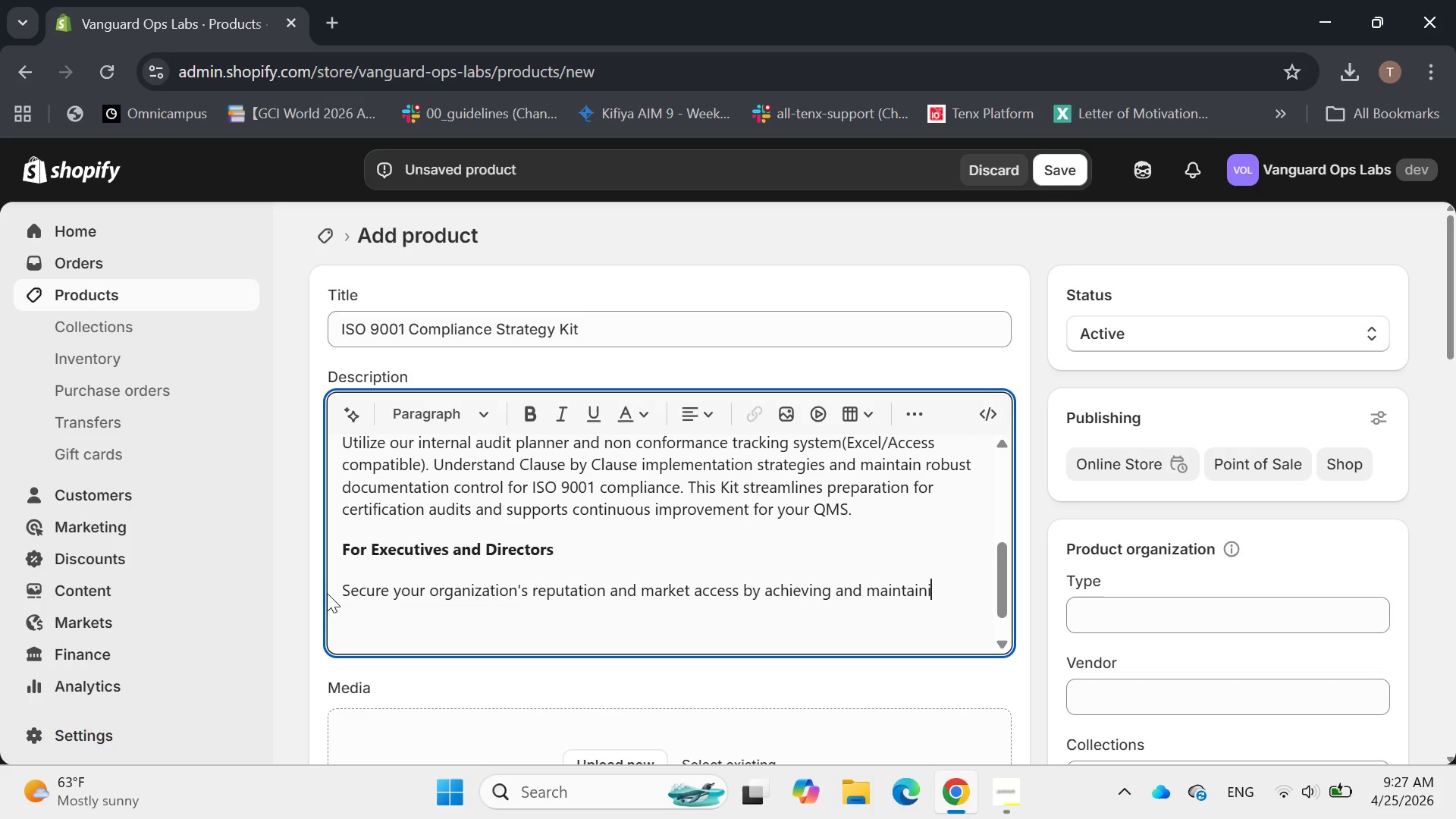 
hold_key(key=Backspace, duration=0.31)
 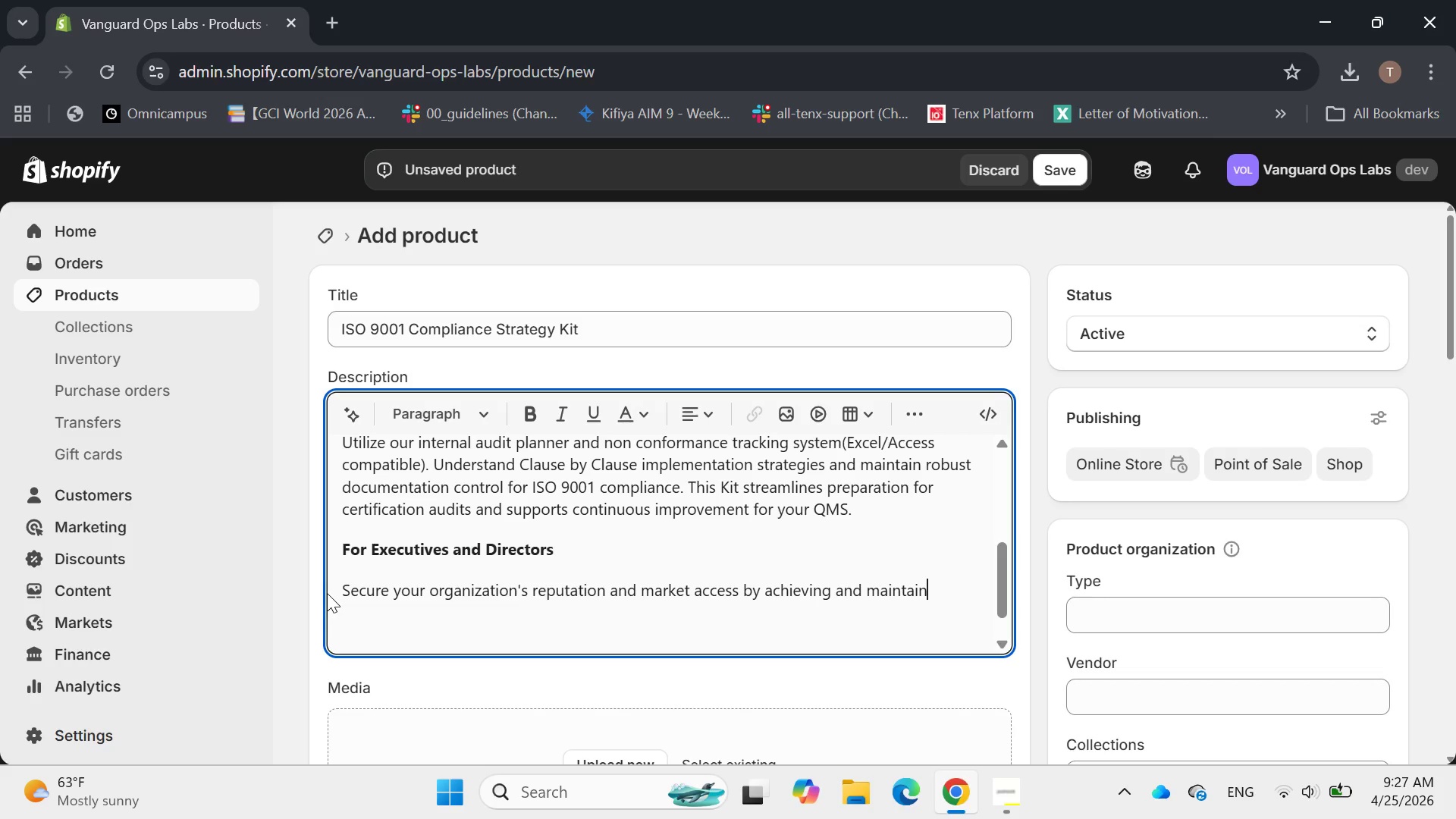 
type(ng )
key(Backspace)
key(Backspace)
key(Backspace)
type(ing ISO 9001 certification with confidence )
key(Backspace)
type(.This Kit)
 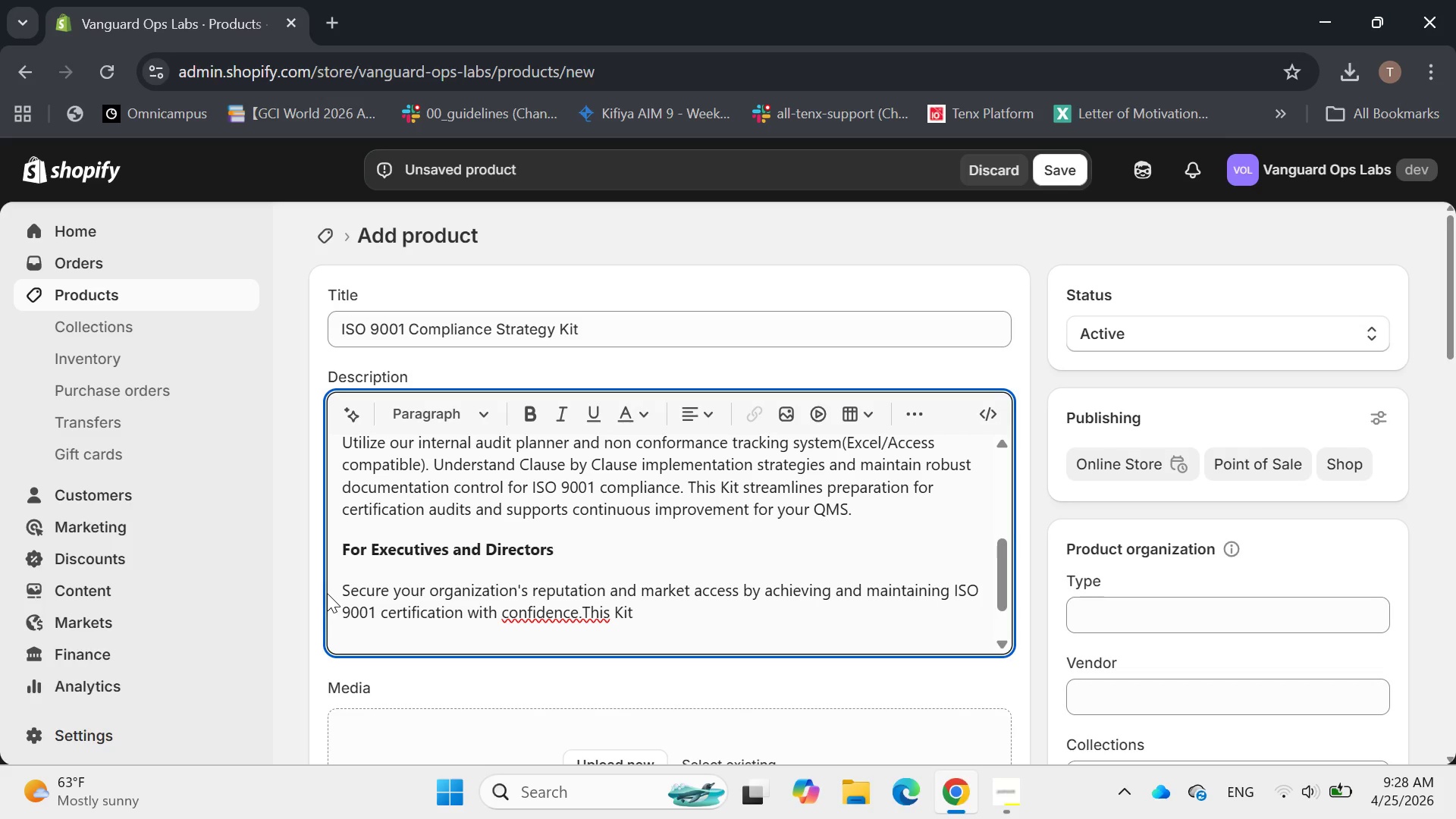 
hold_key(key=ArrowLeft, duration=0.66)
 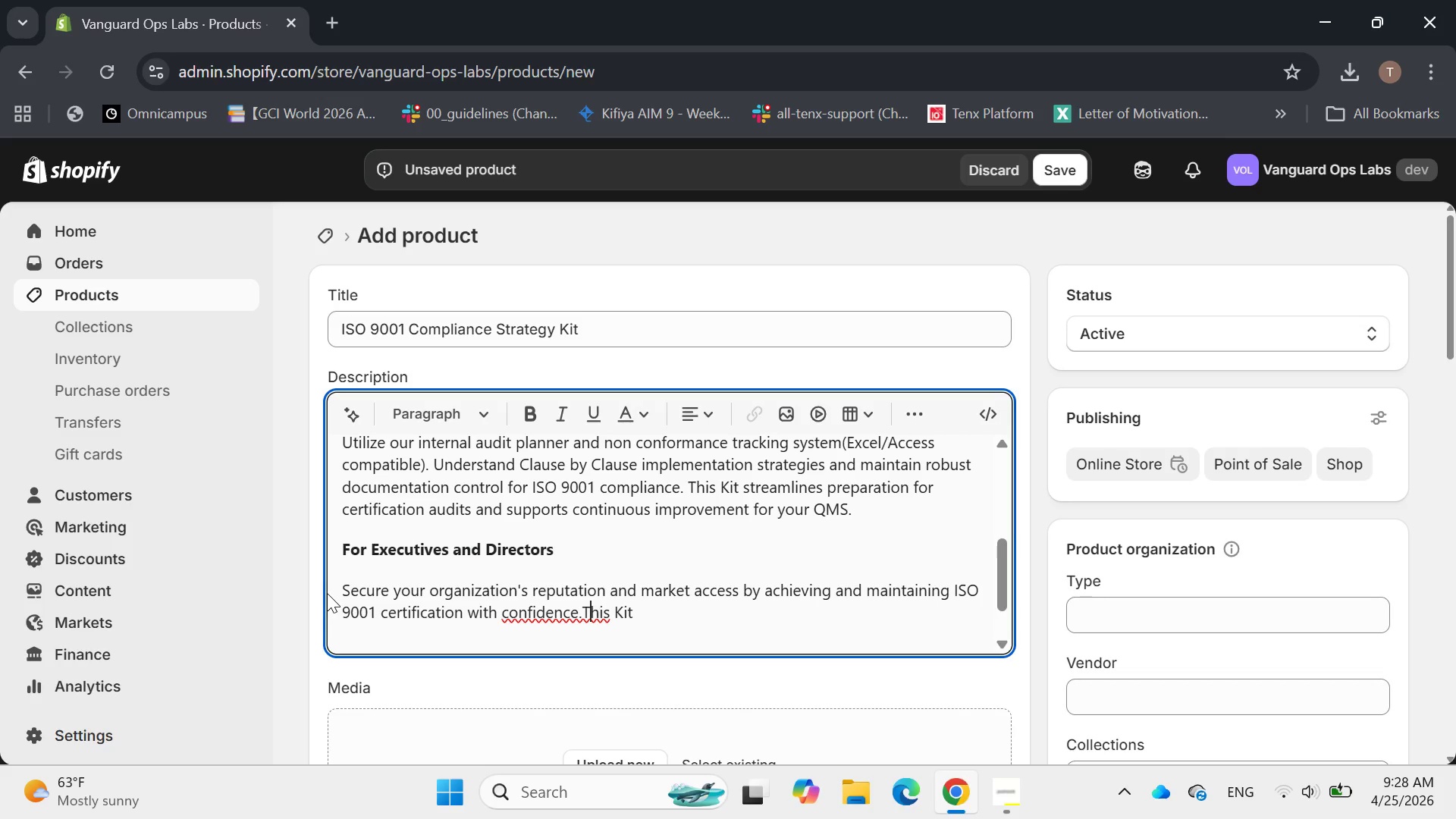 
key(ArrowLeft)
 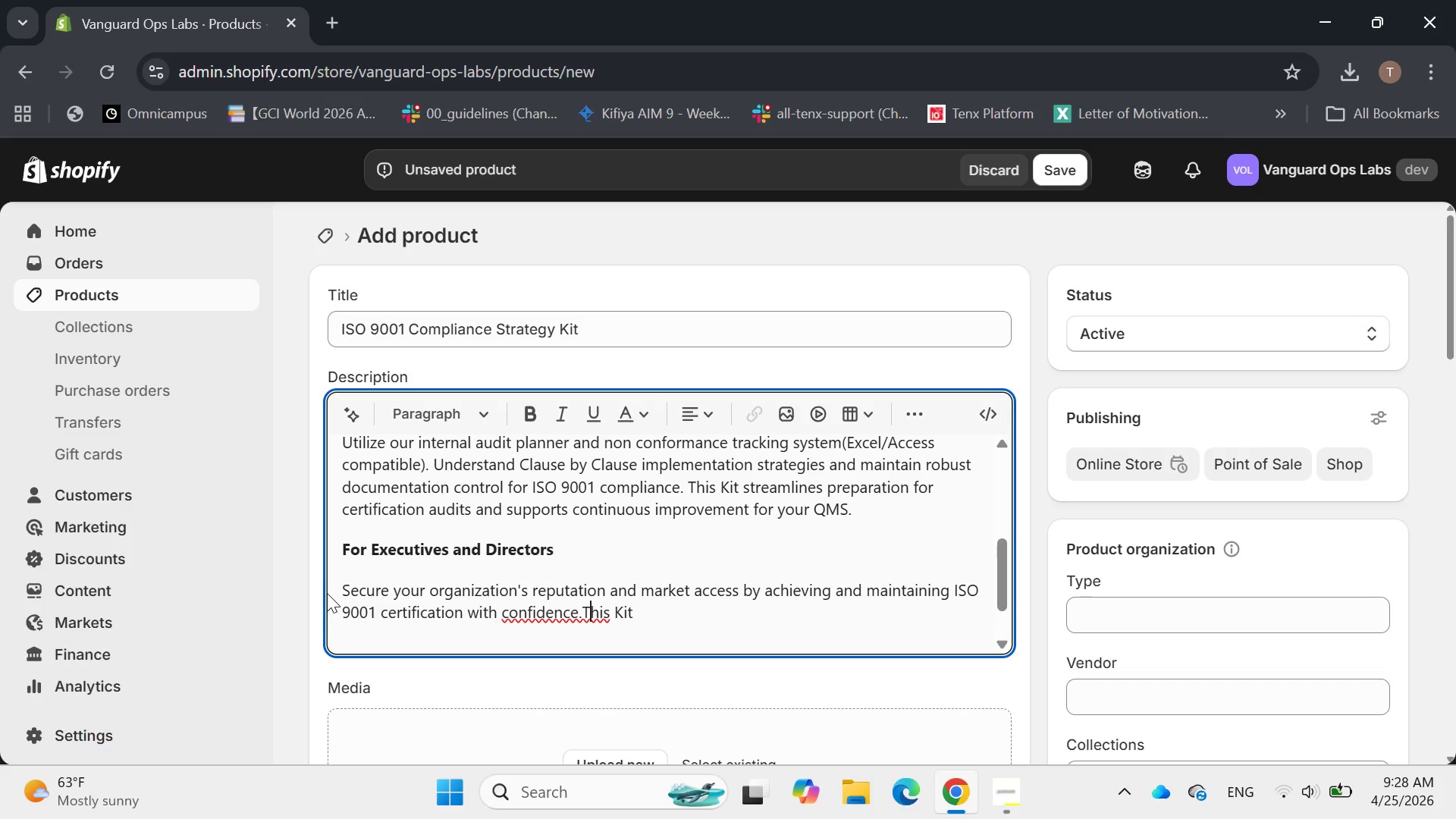 
key(ArrowLeft)
 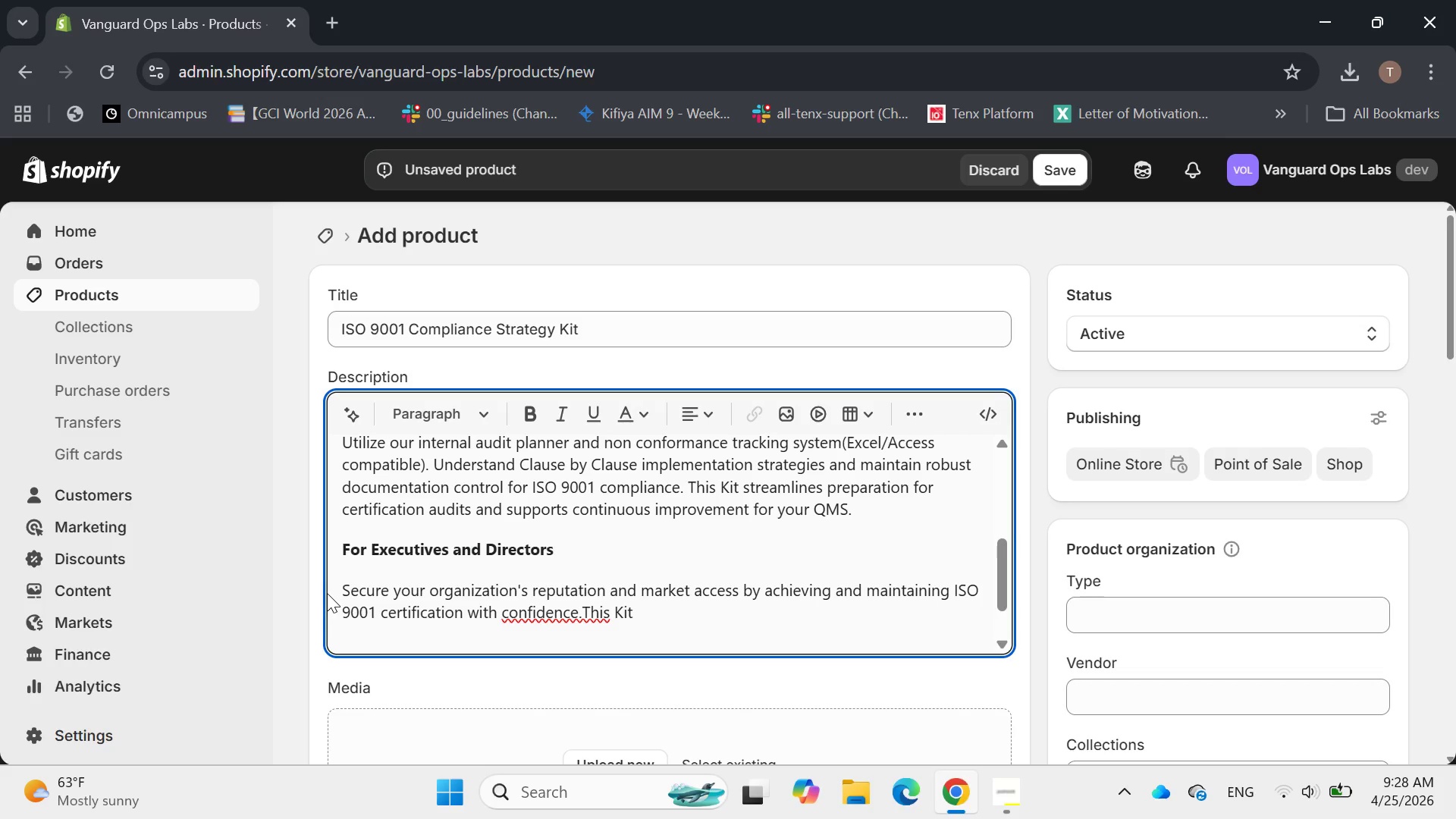 
key(Space)
 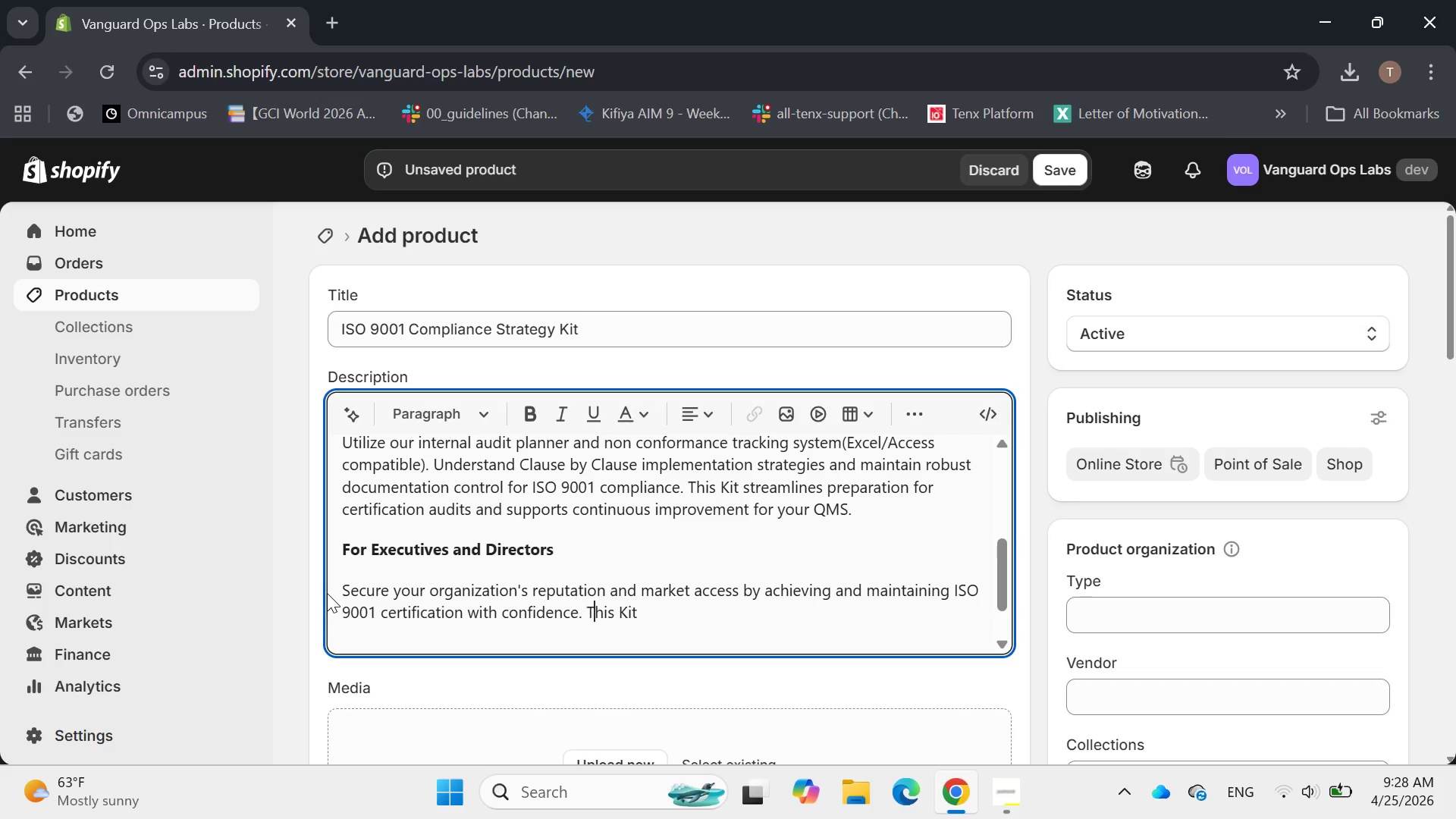 
hold_key(key=ArrowRight, duration=0.55)
 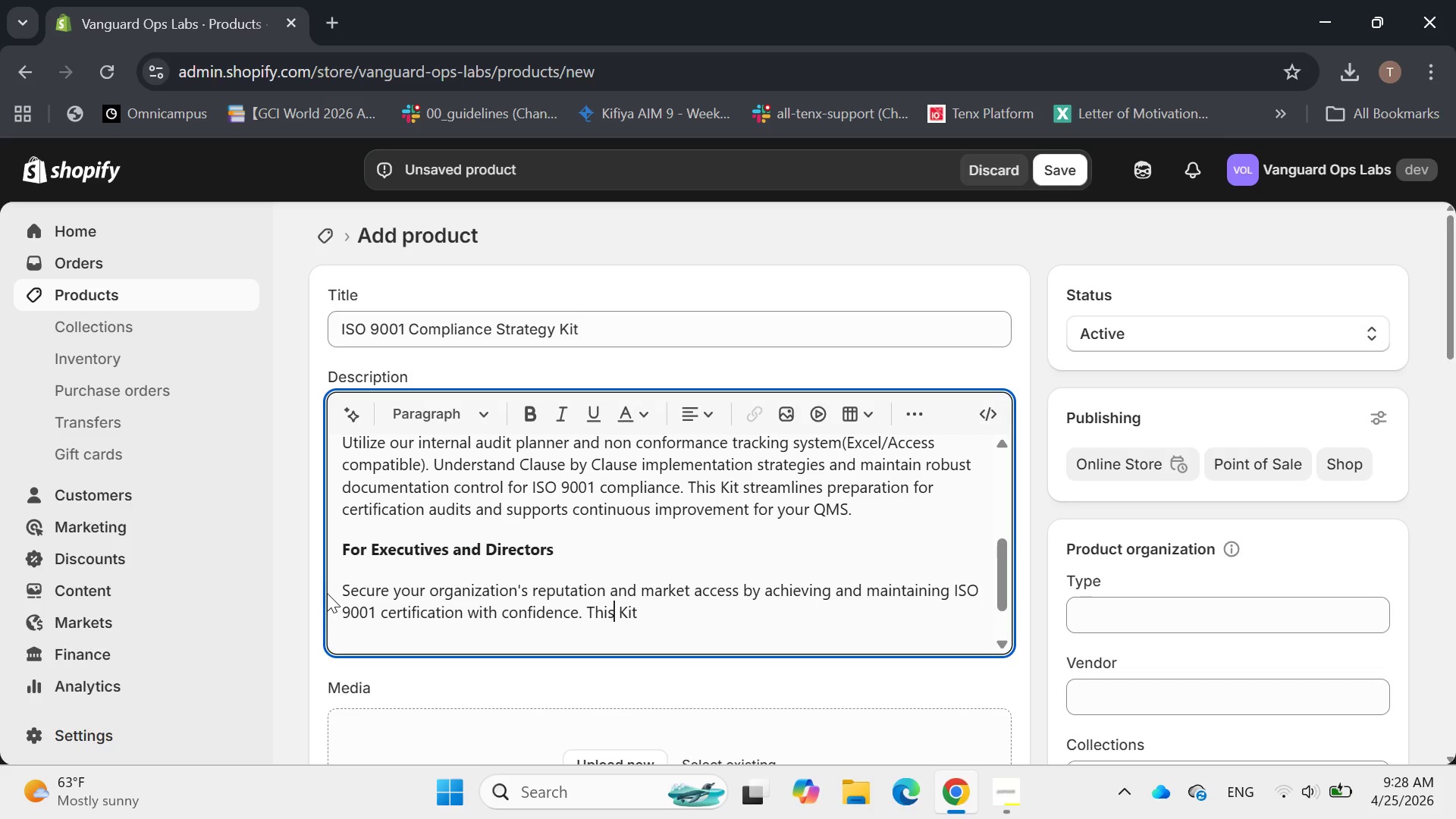 
key(ArrowRight)
 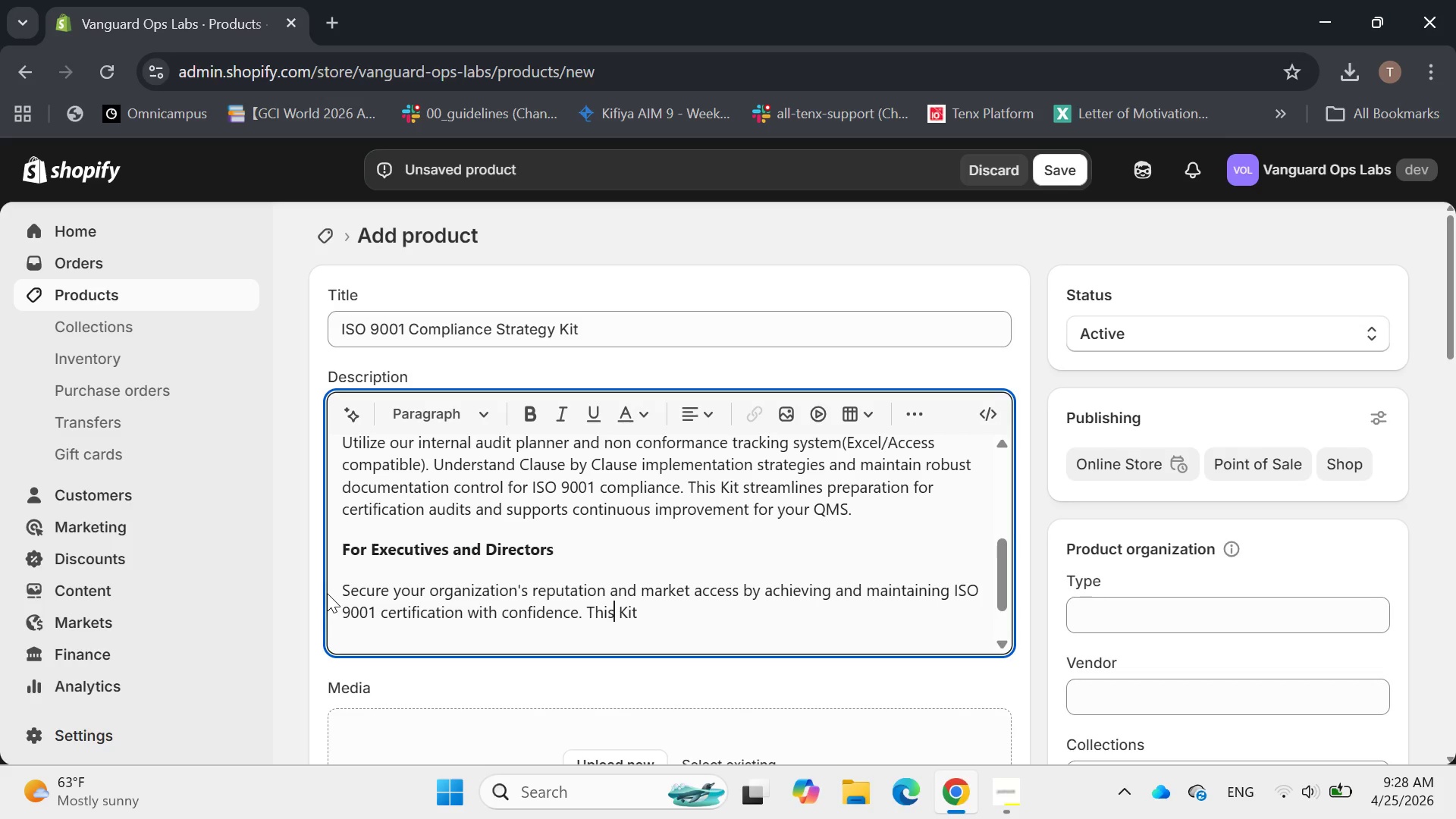 
key(ArrowRight)
 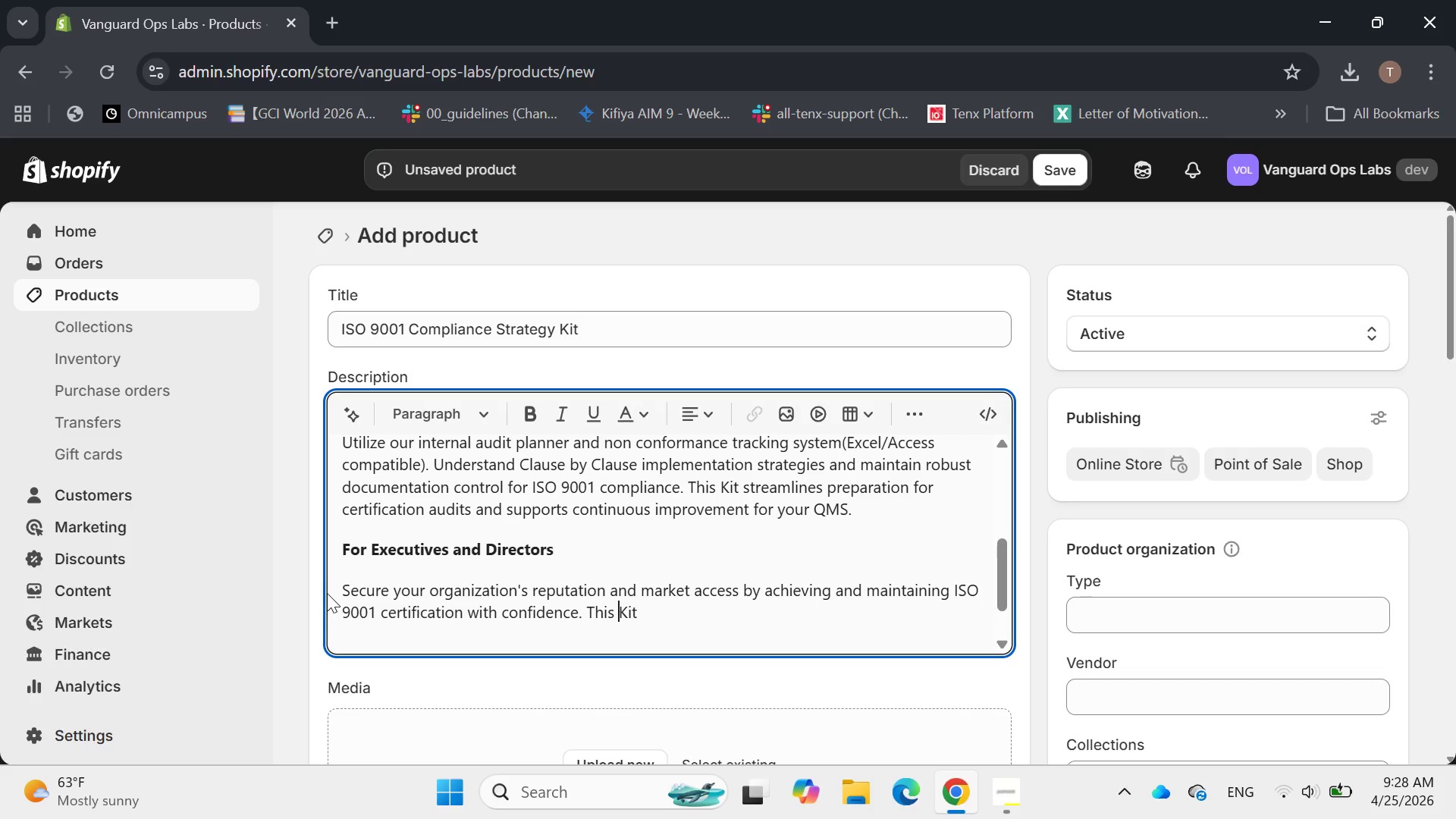 
key(ArrowRight)
 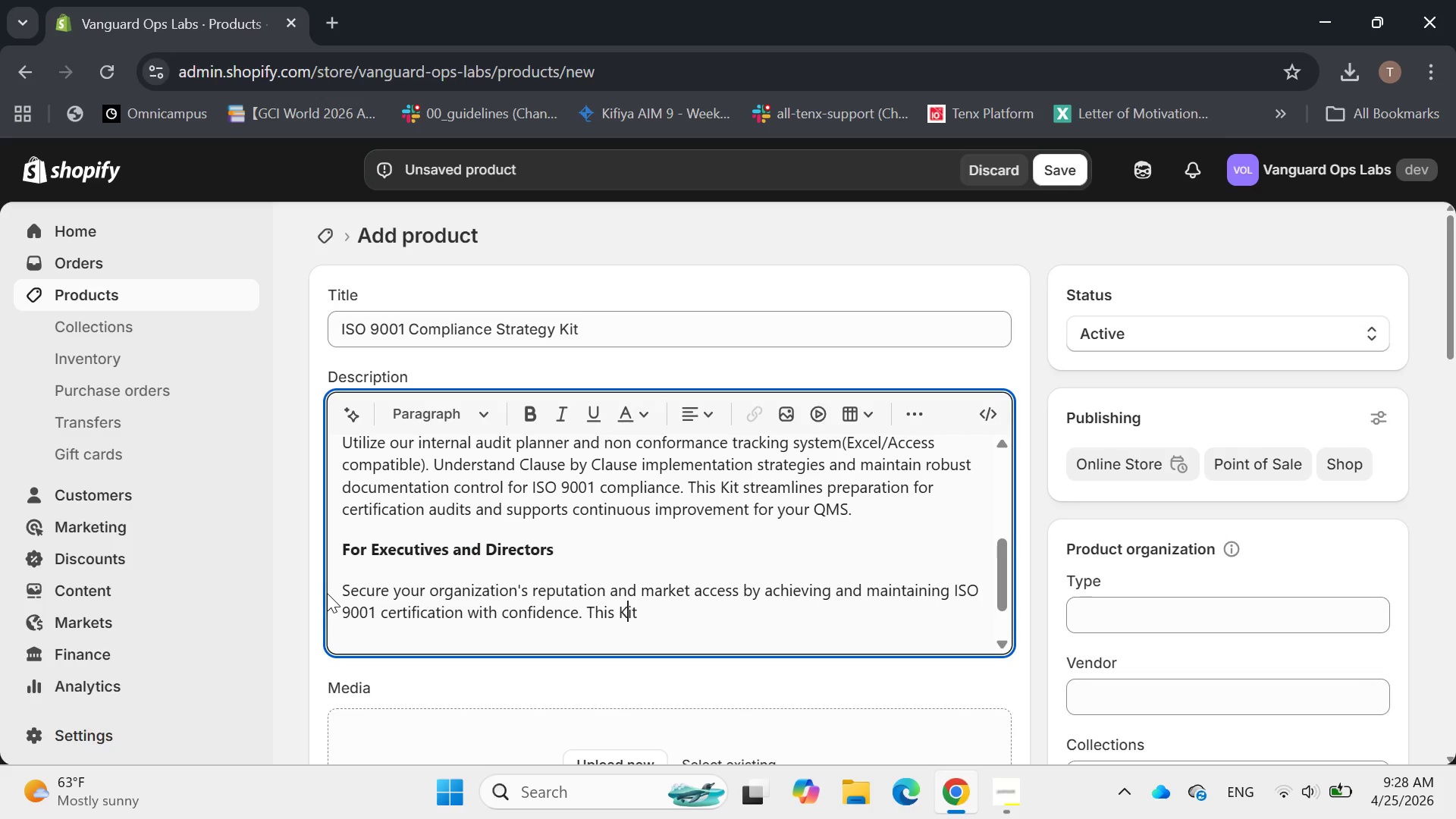 
key(ArrowRight)
 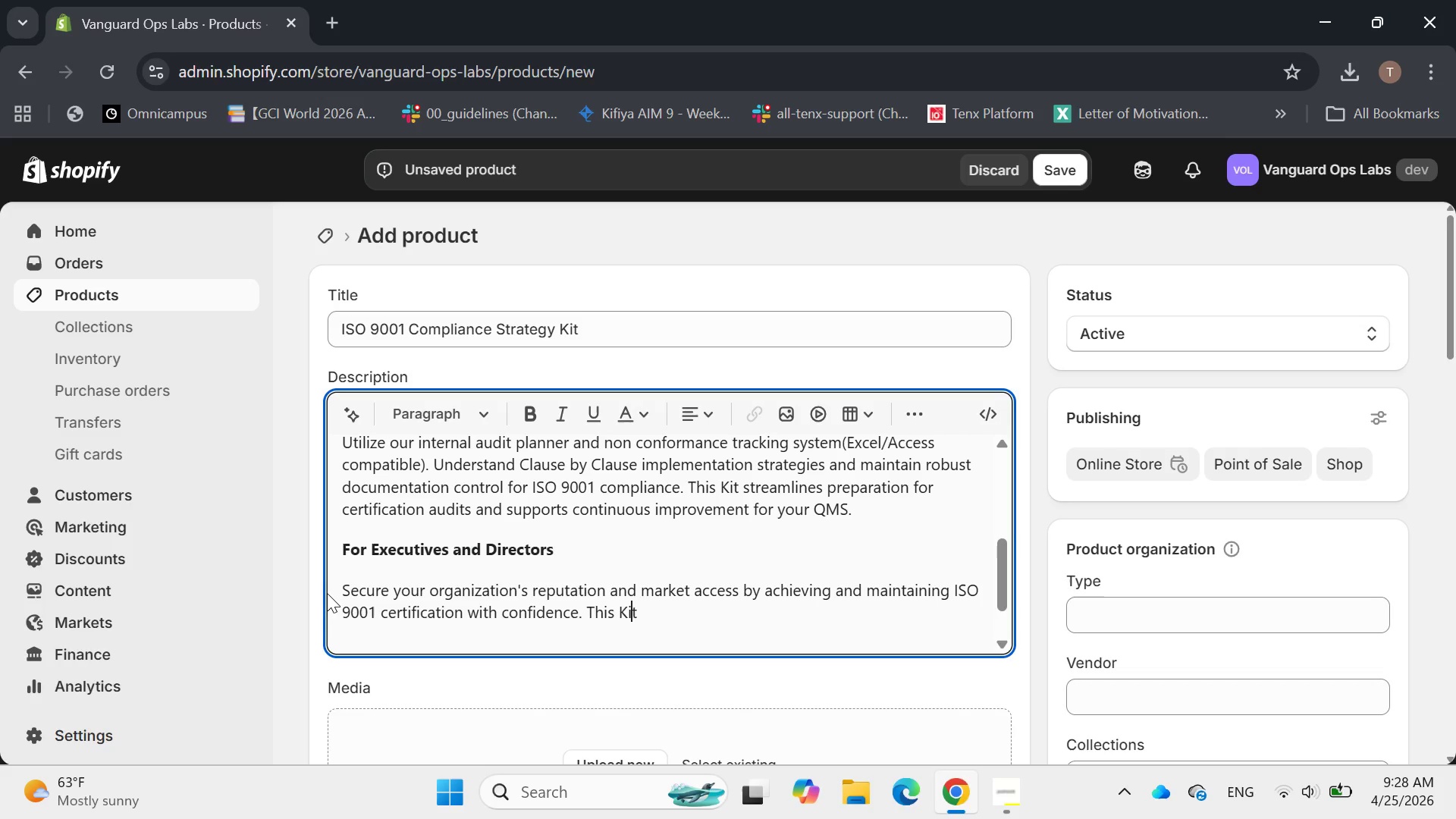 
key(ArrowRight)
 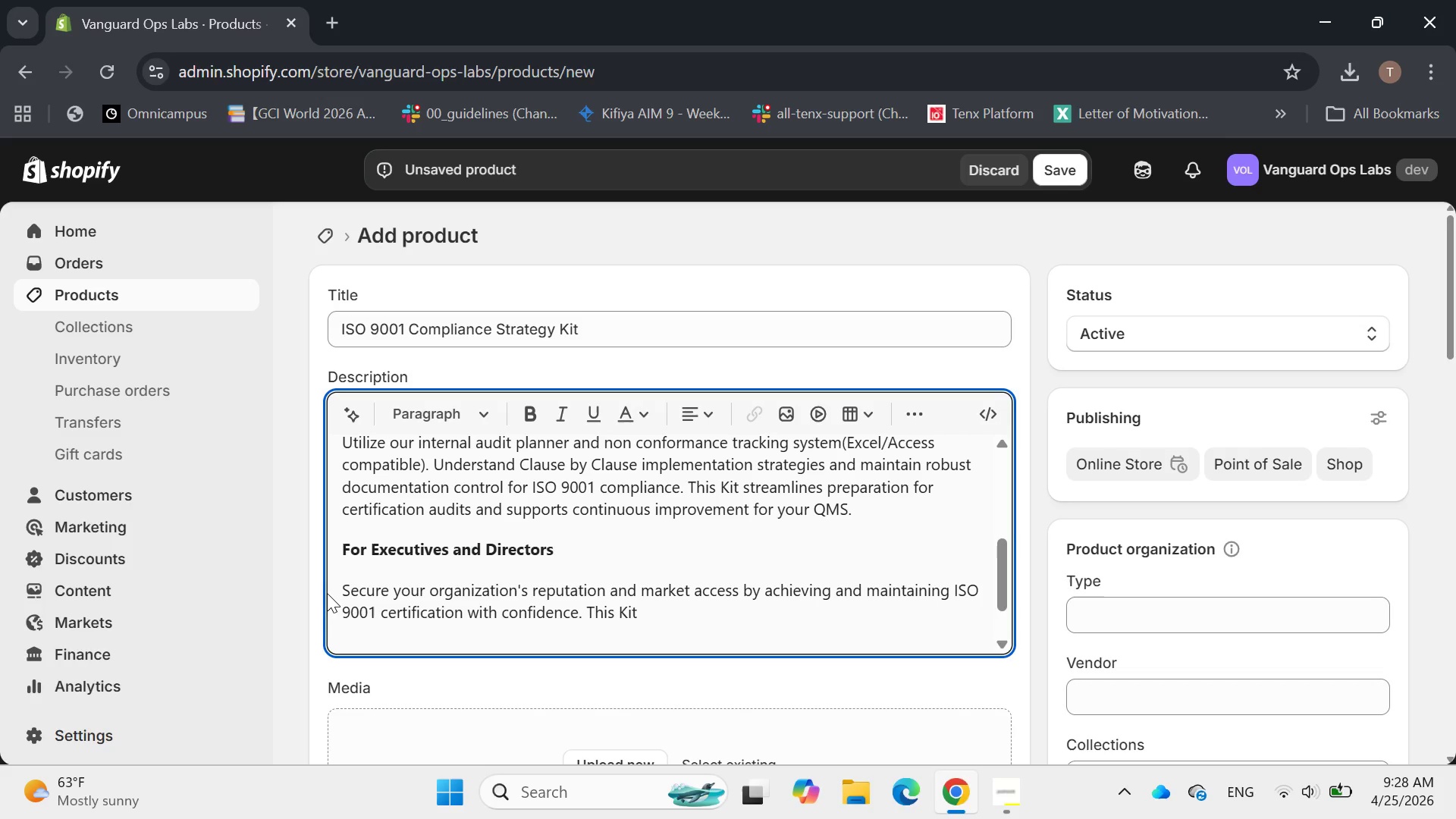 
type( provides a cost effi)
 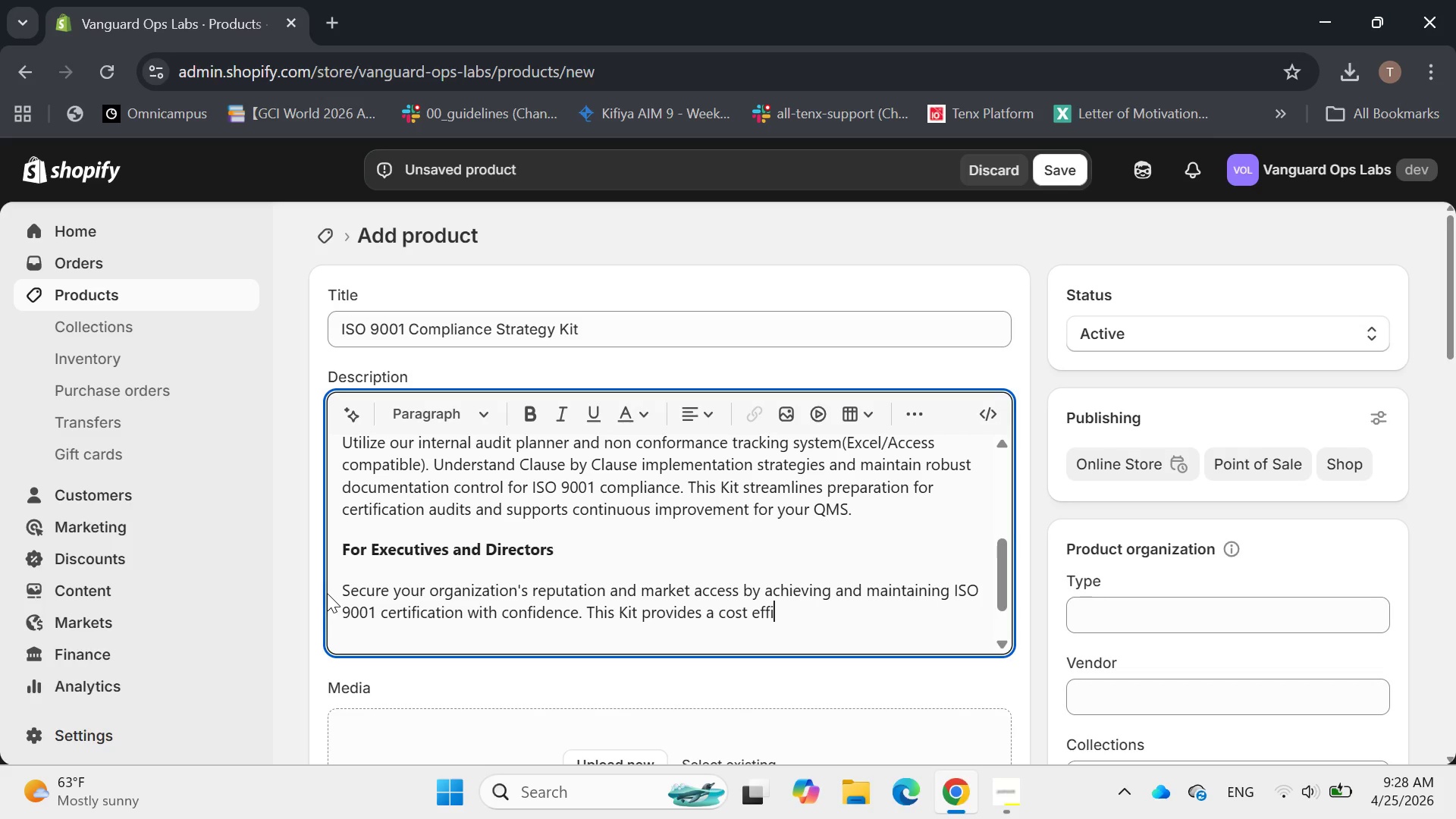 
key(C)
 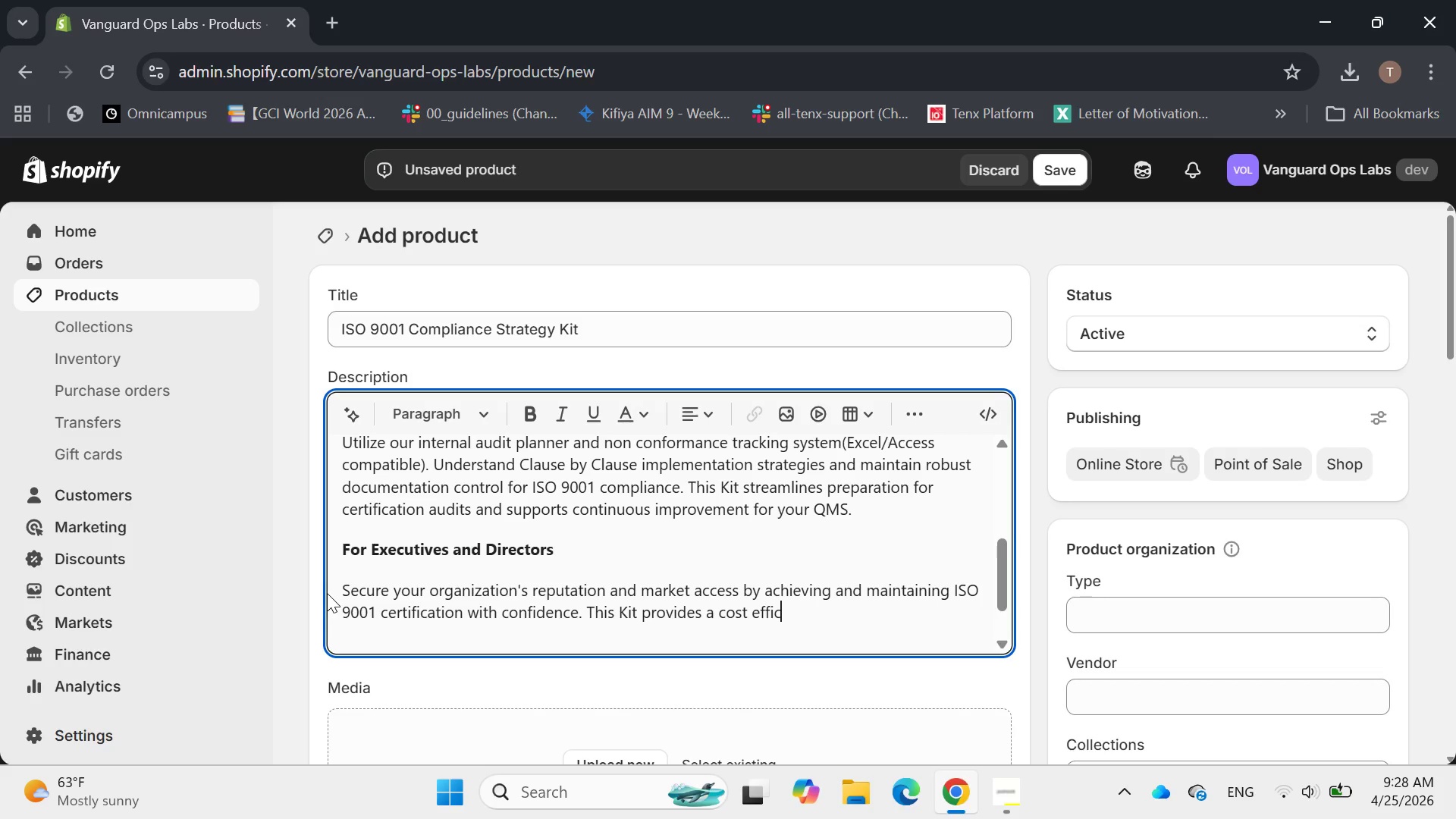 
key(Backspace)
key(Backspace)
type(ective alternative to espensive consultants )
 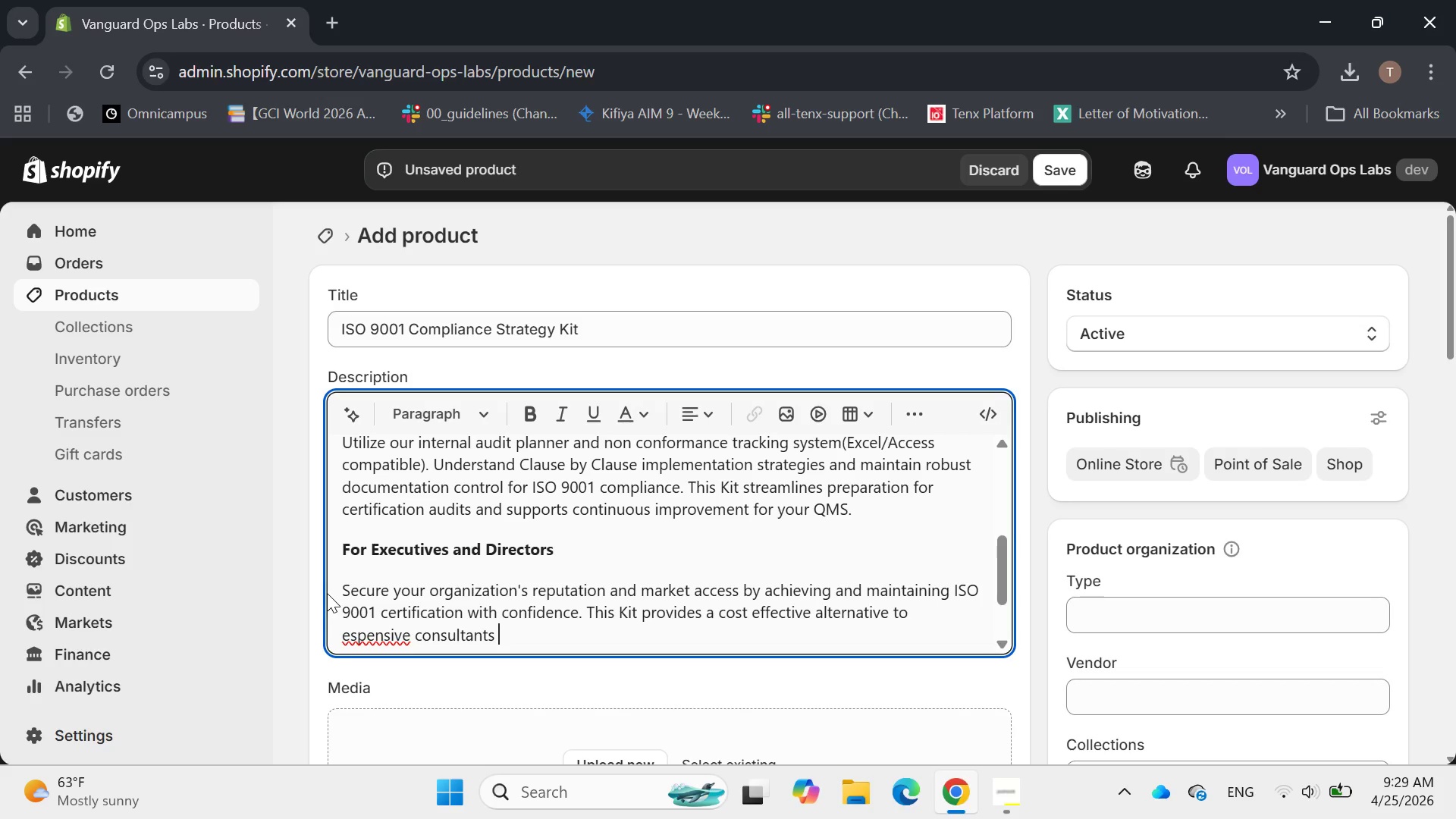 
hold_key(key=ArrowLeft, duration=0.8)
 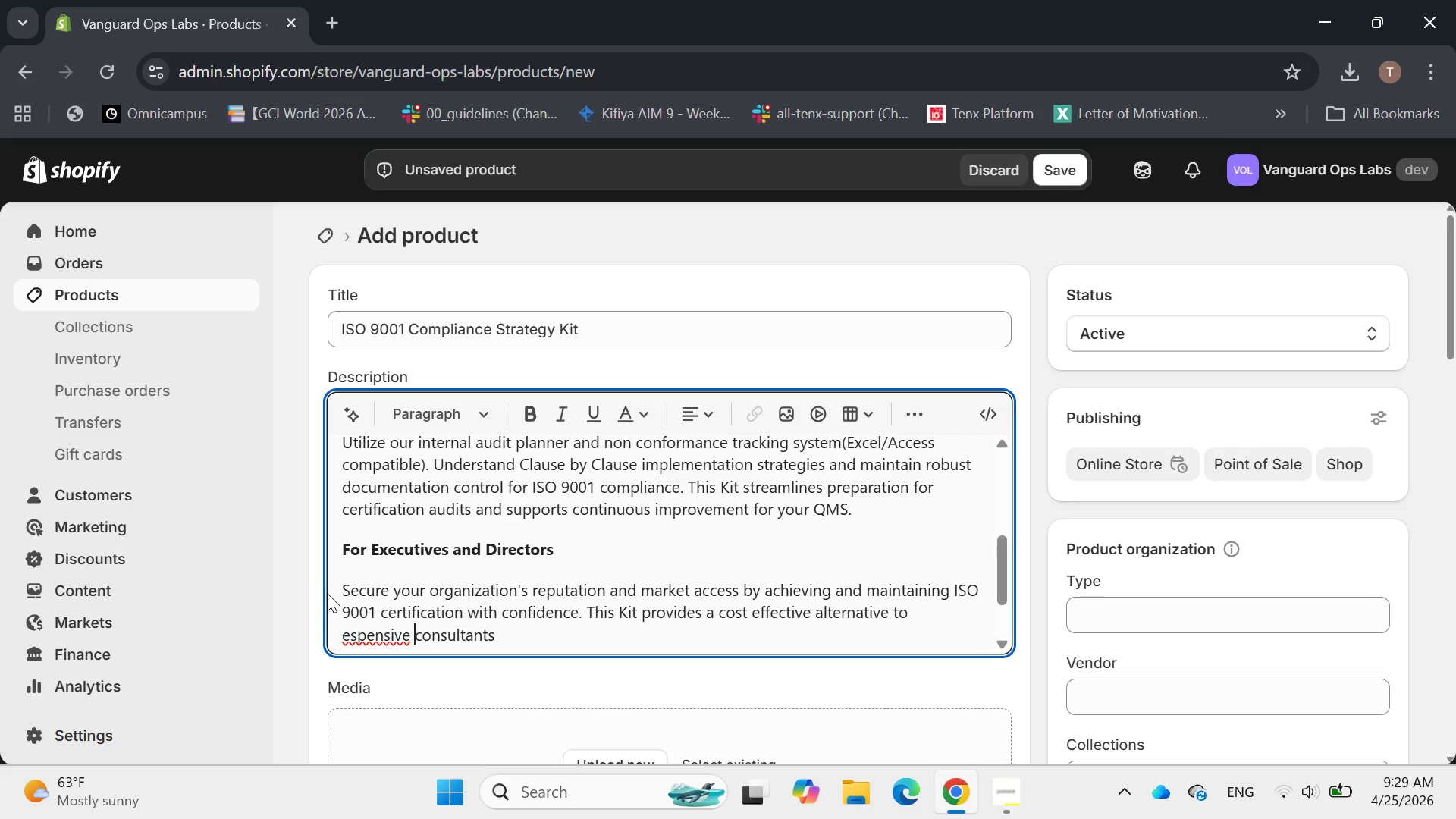 
hold_key(key=ArrowLeft, duration=0.52)
 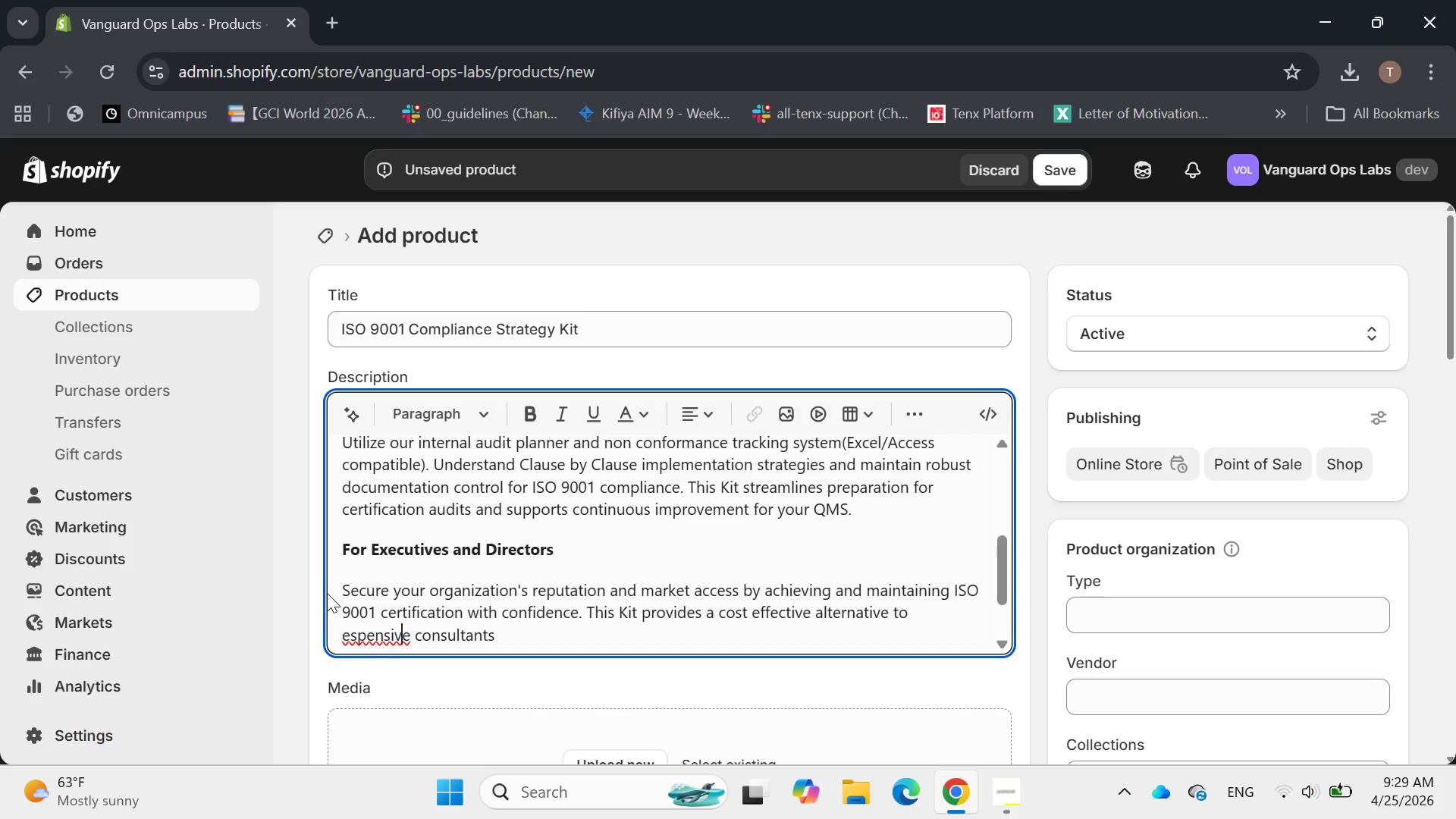 
hold_key(key=ArrowLeft, duration=0.48)
 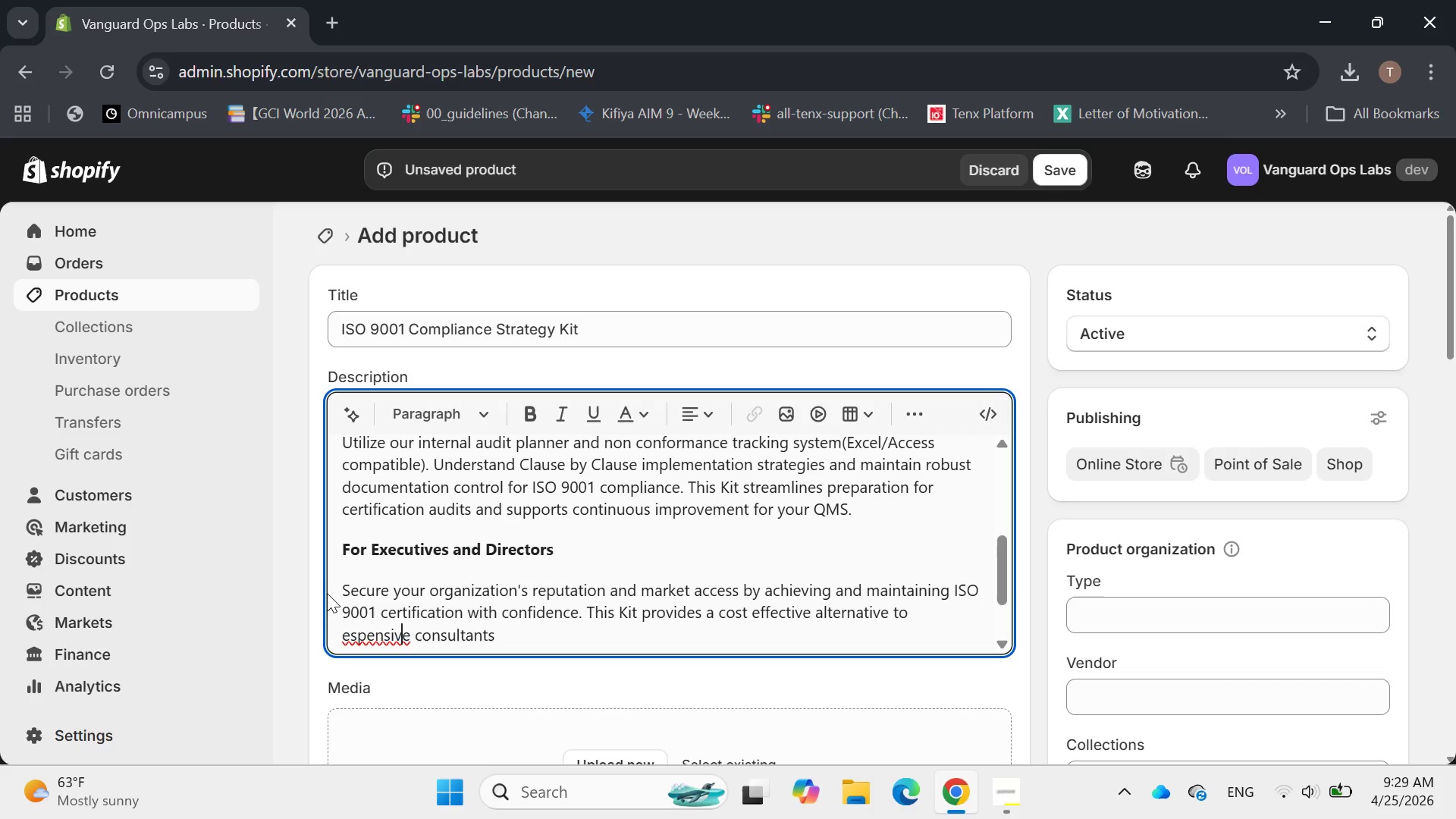 
hold_key(key=ArrowLeft, duration=0.61)
 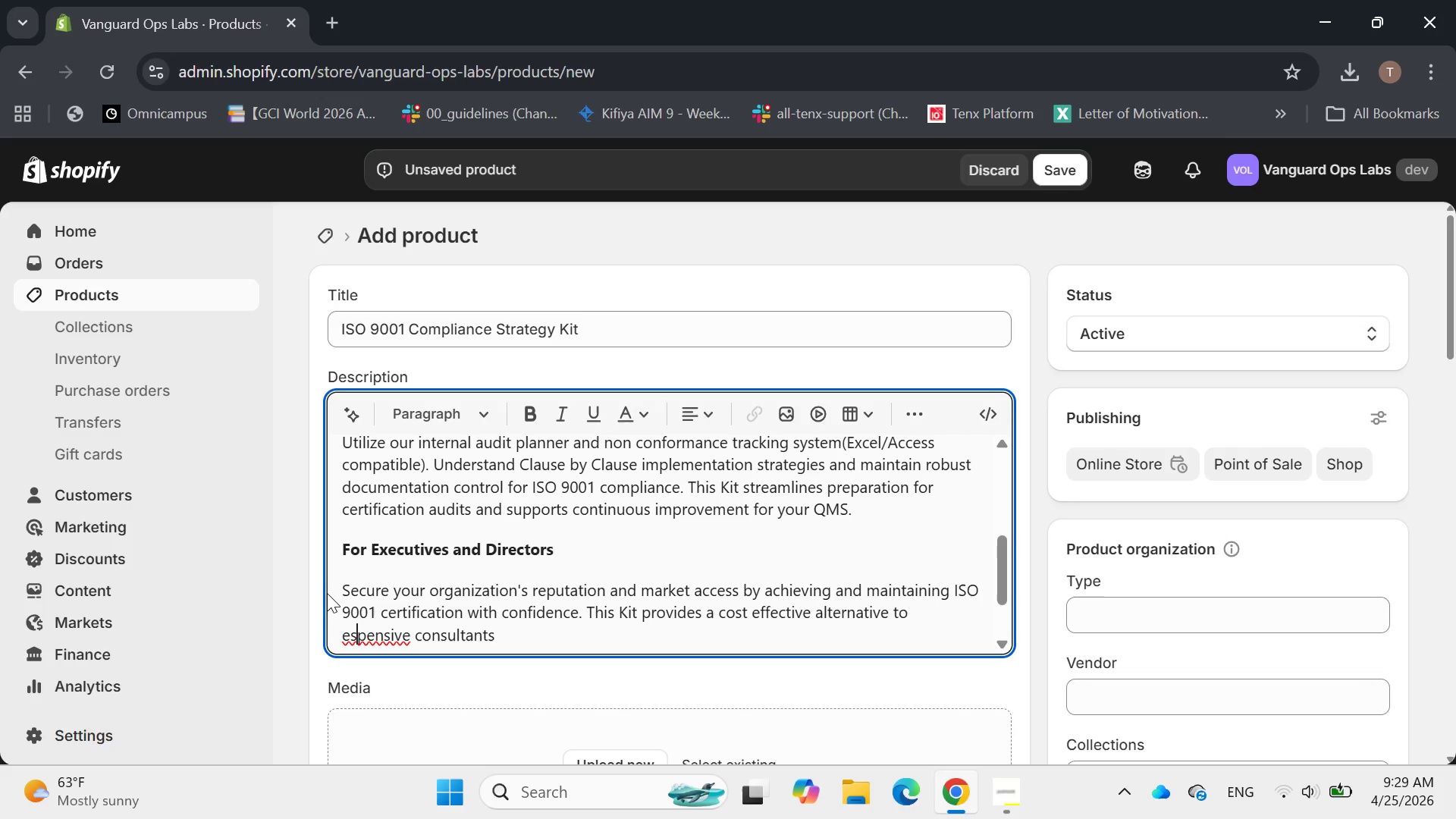 
key(ArrowLeft)
 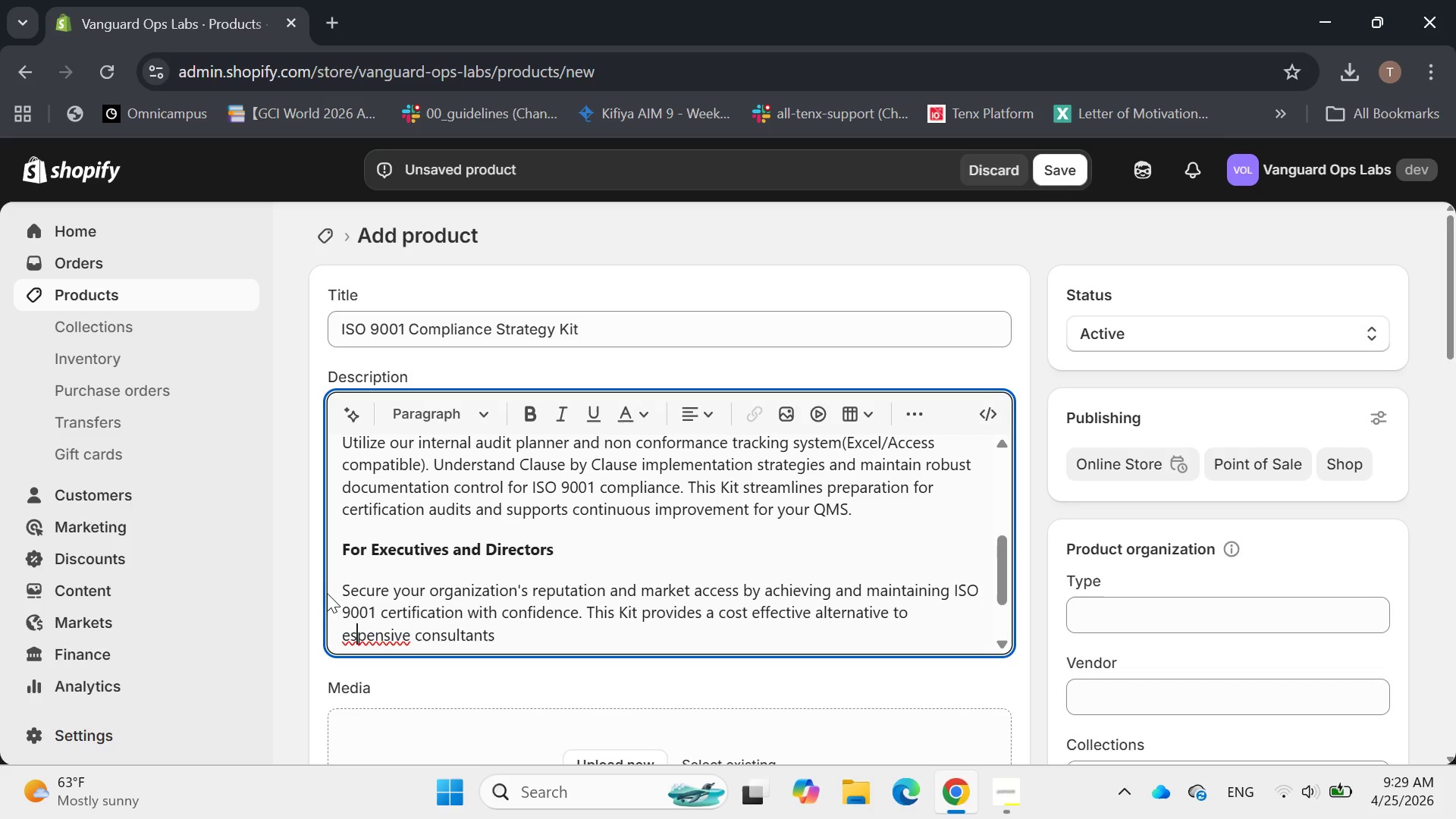 
key(ArrowLeft)
 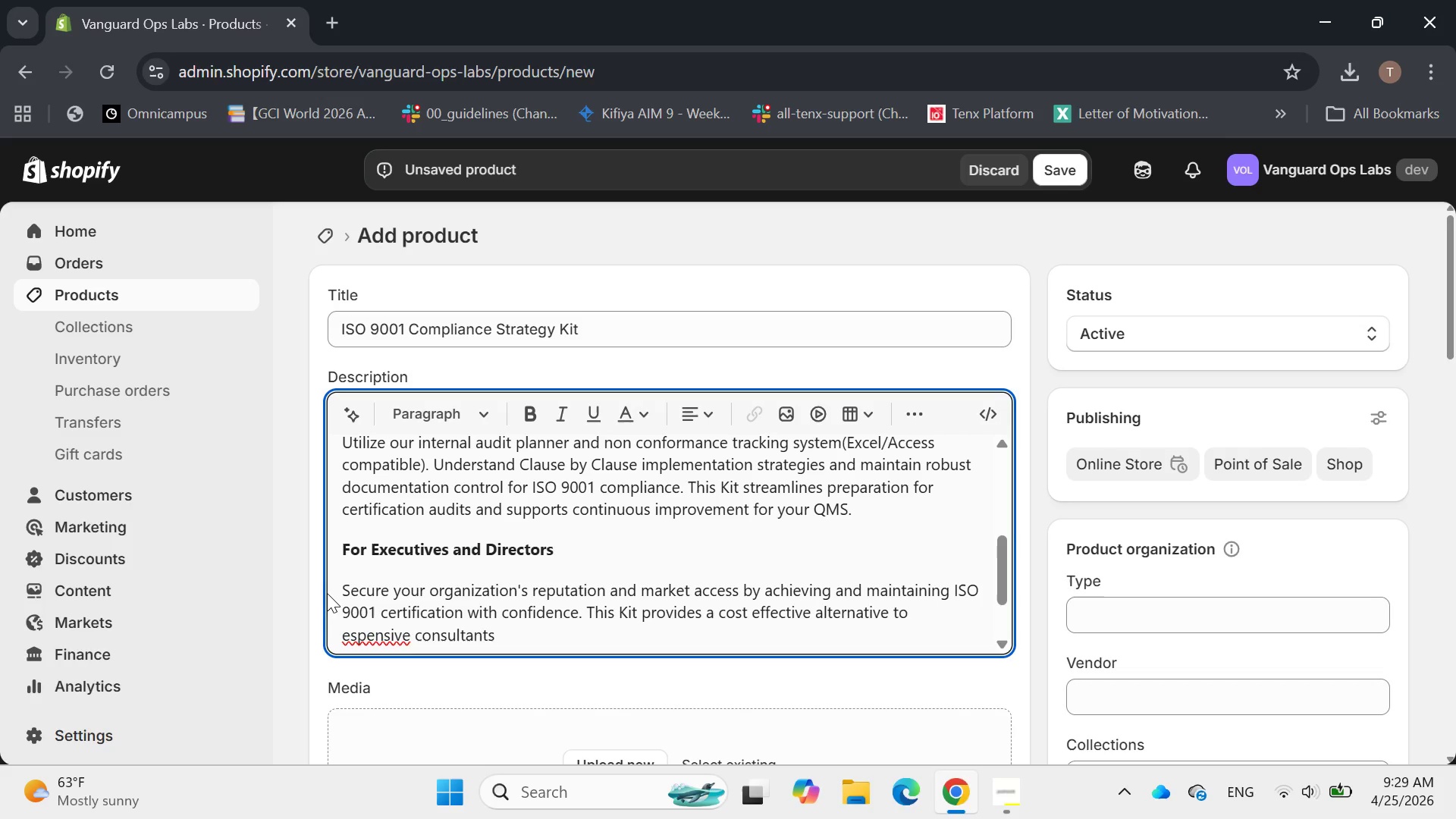 
key(X)
 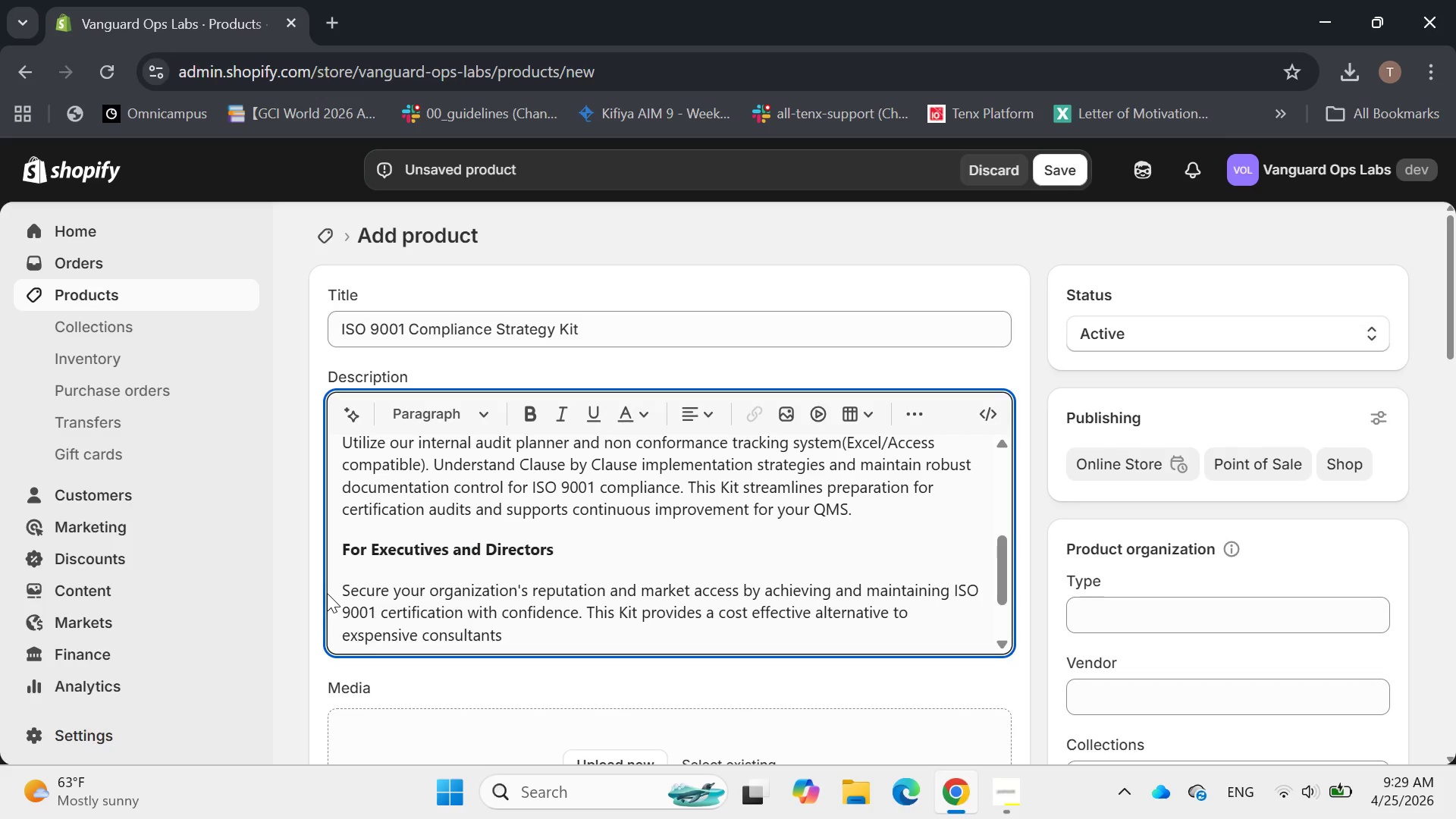 
hold_key(key=ArrowRight, duration=0.77)
 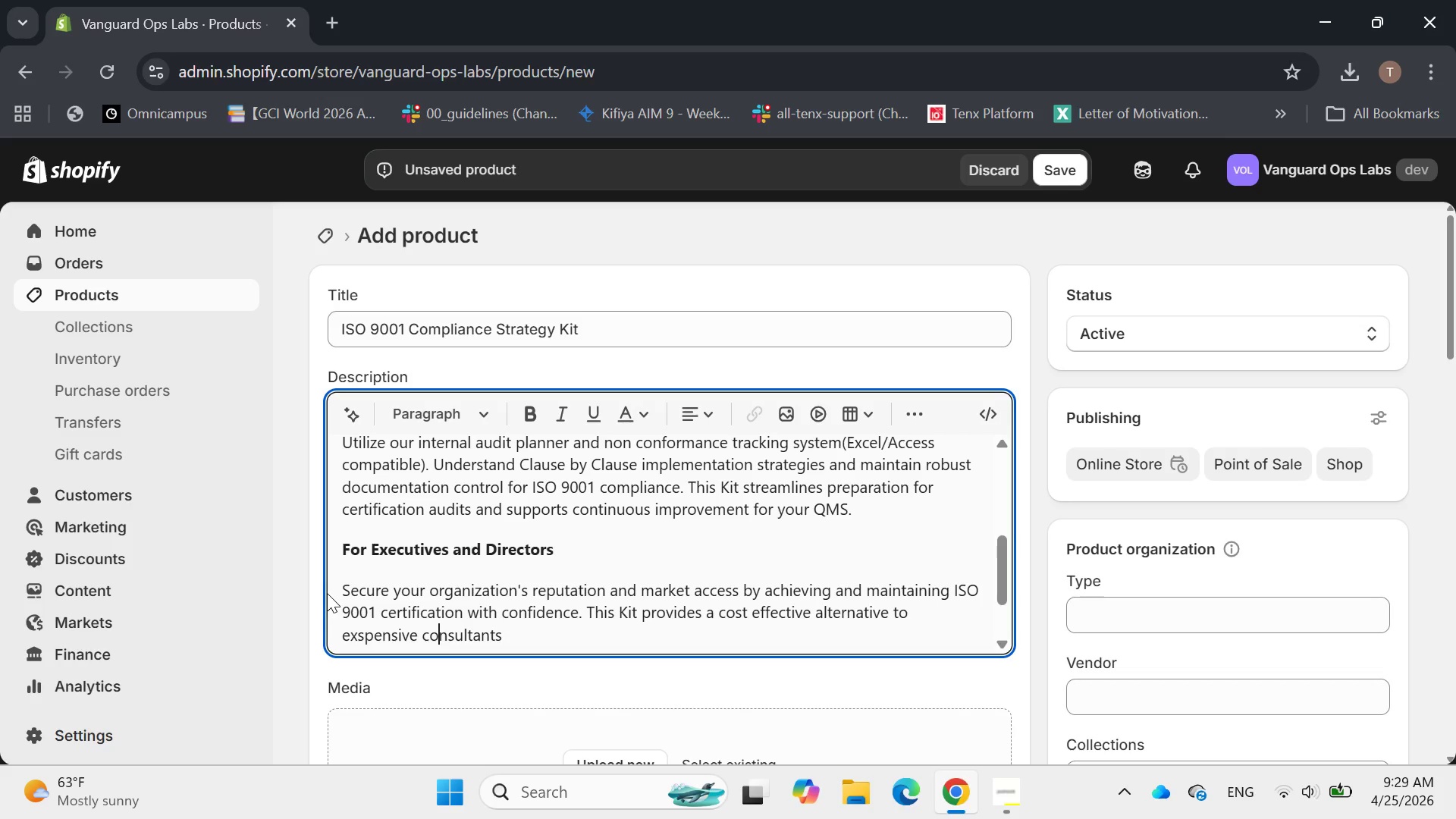 
hold_key(key=ArrowRight, duration=0.59)
 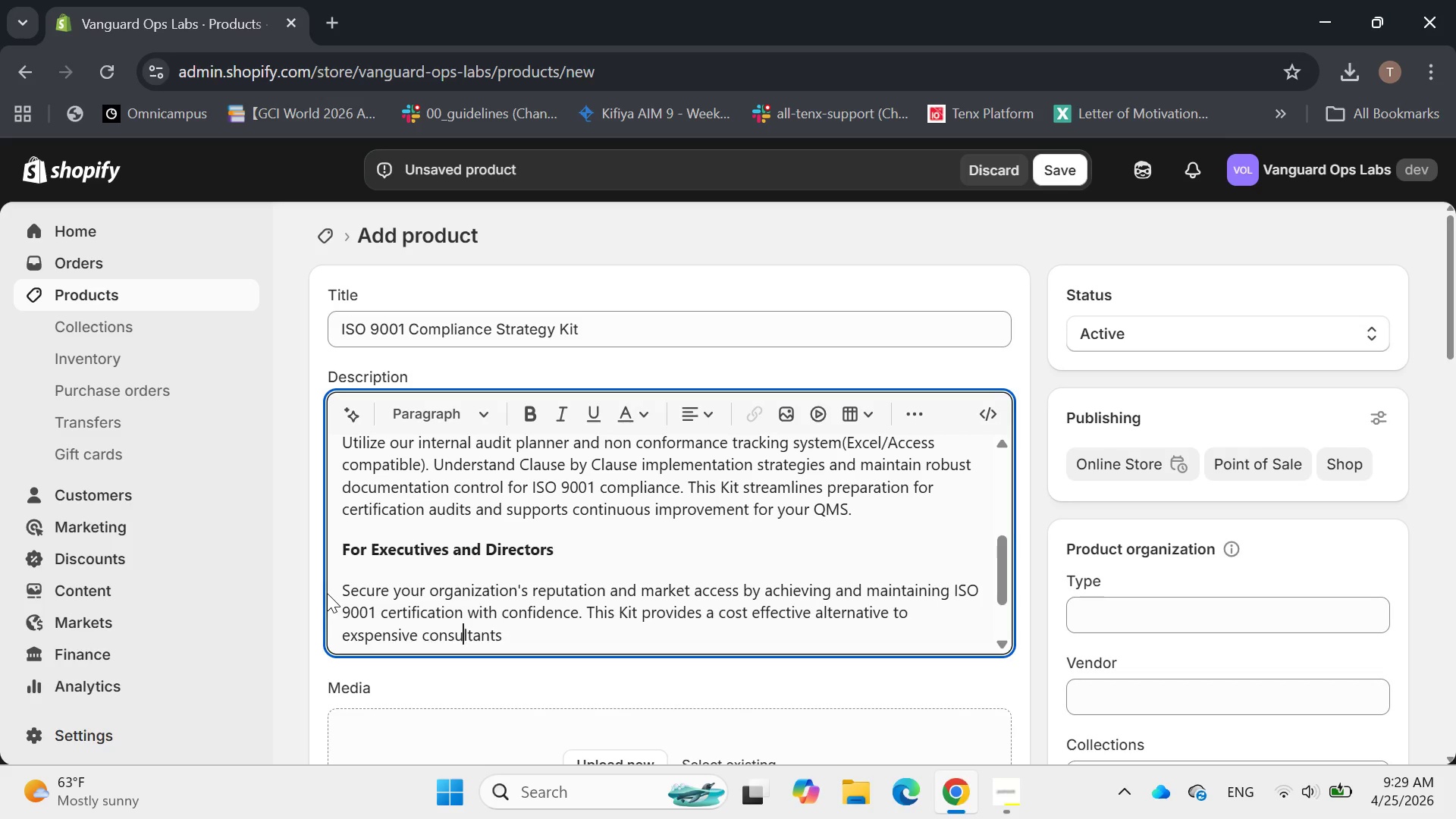 
key(ArrowRight)
 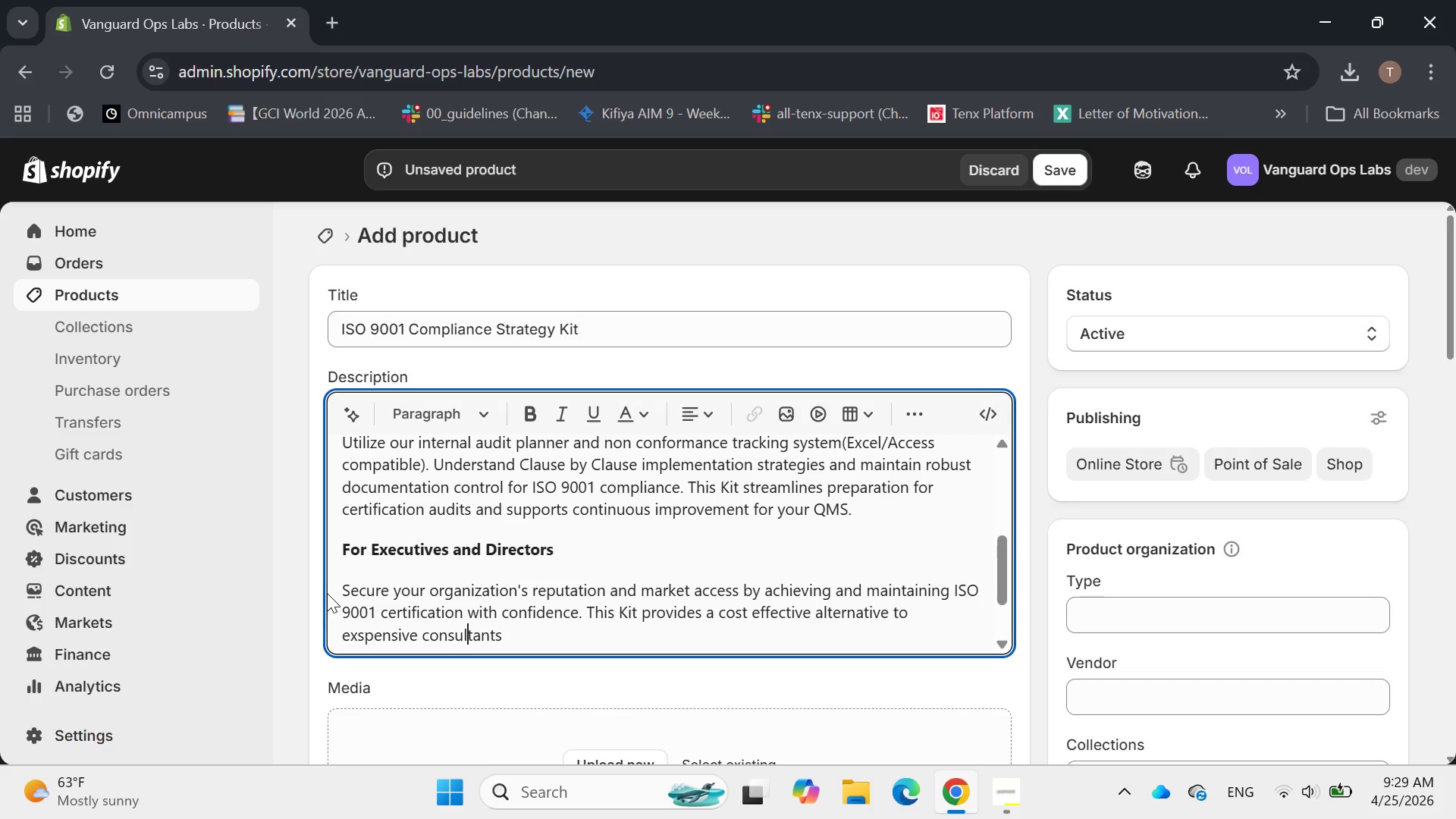 
key(ArrowRight)
 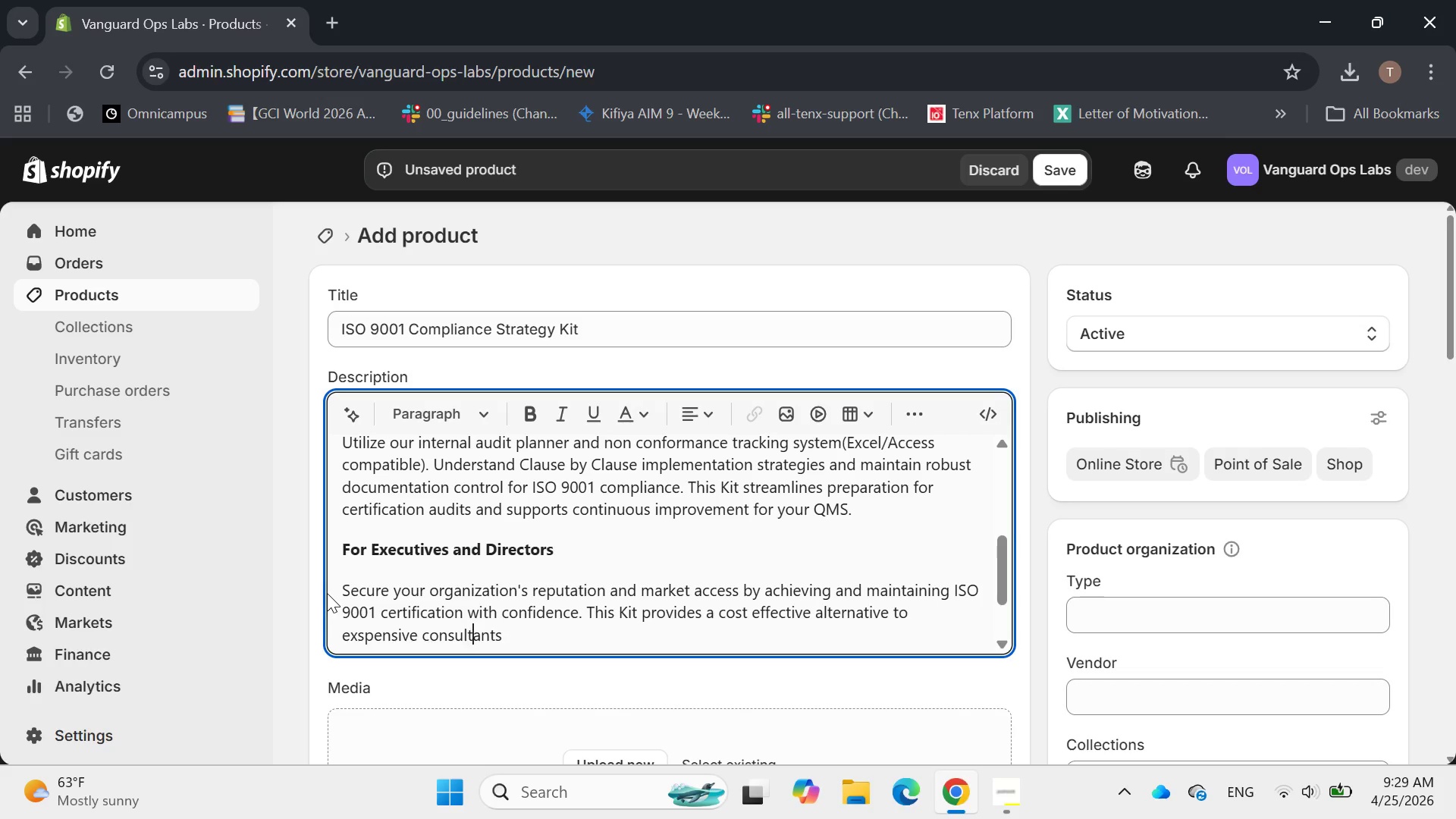 
key(ArrowRight)
 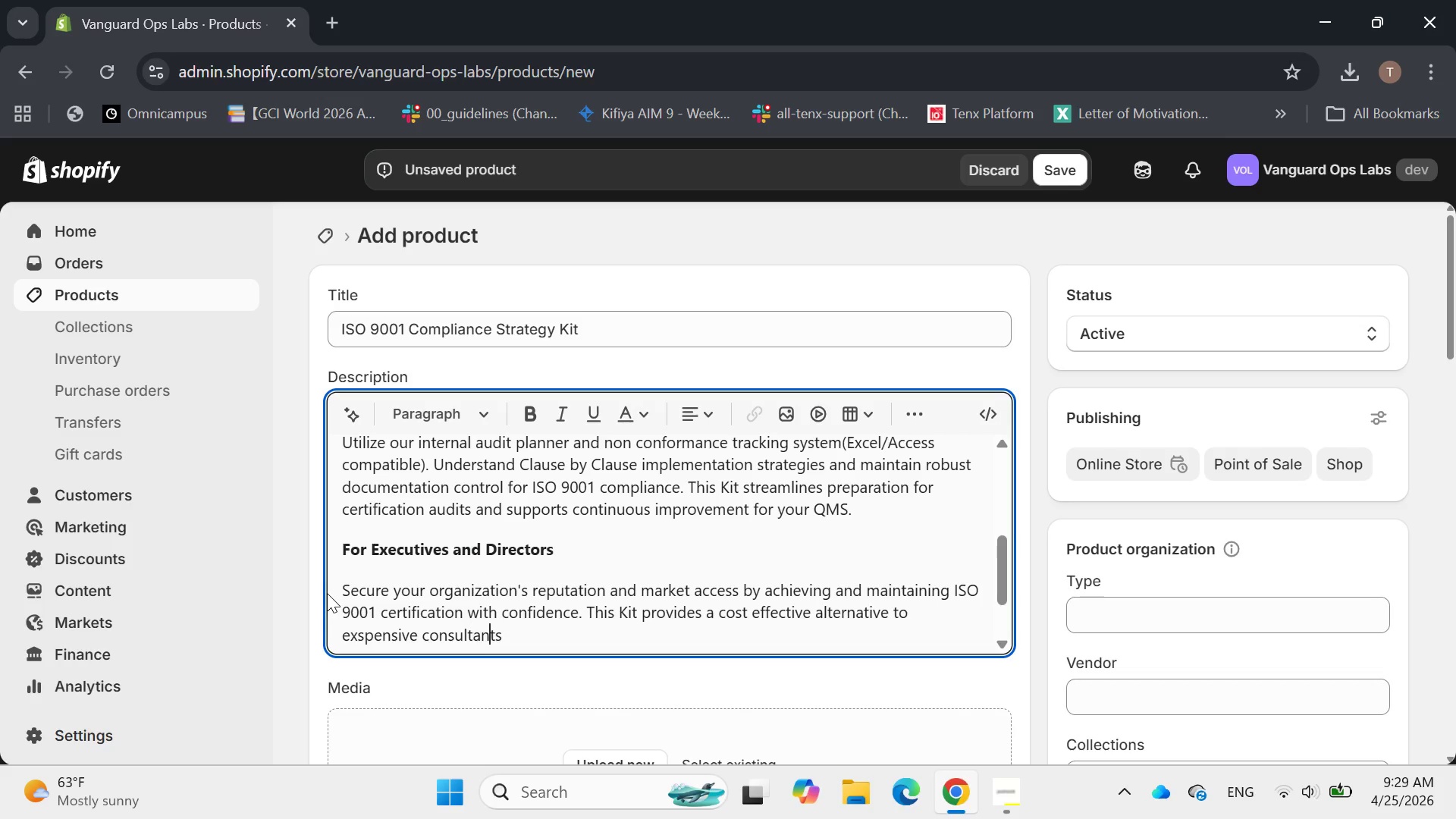 
hold_key(key=ArrowRight, duration=0.34)
 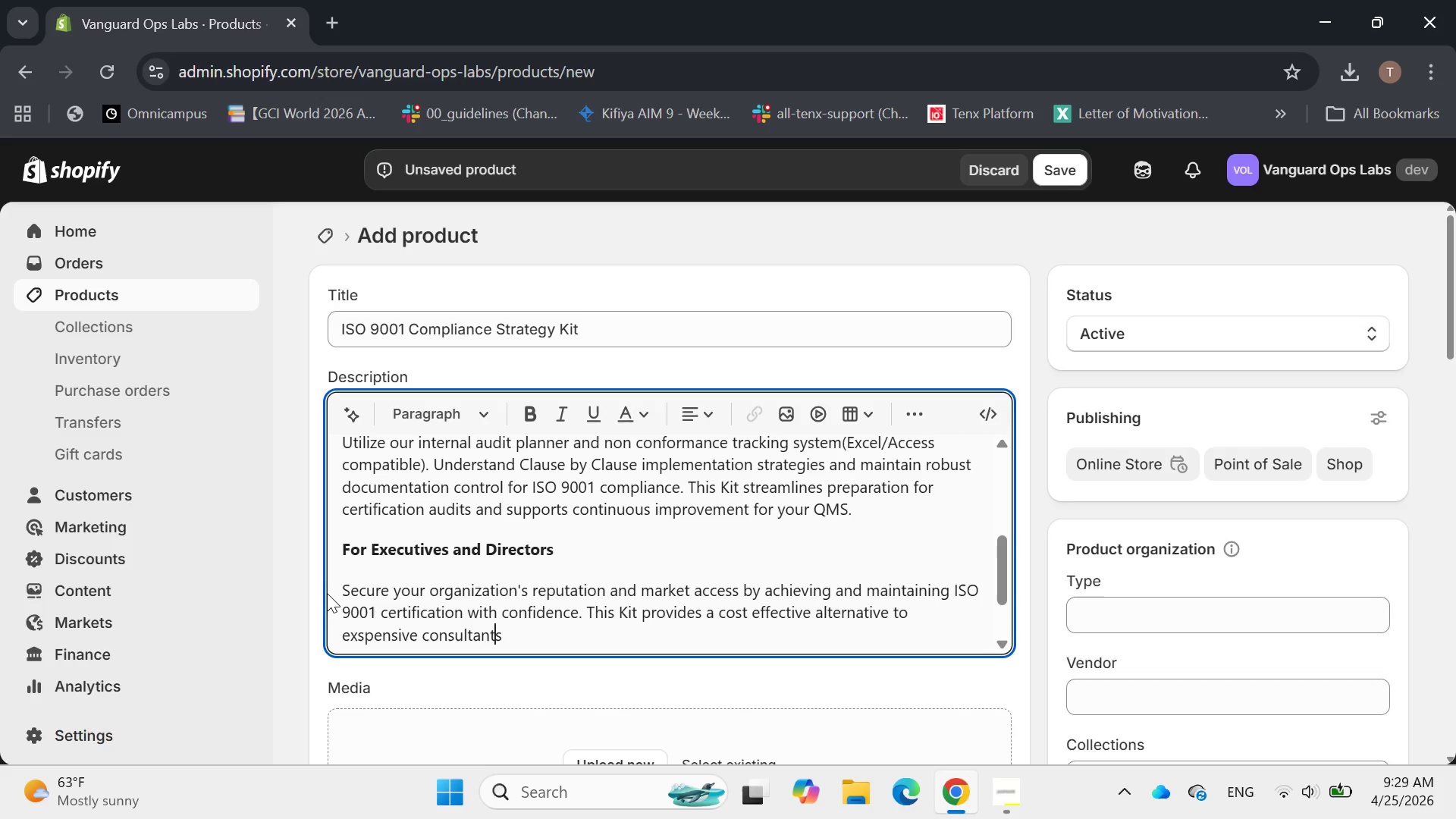 
key(ArrowRight)
 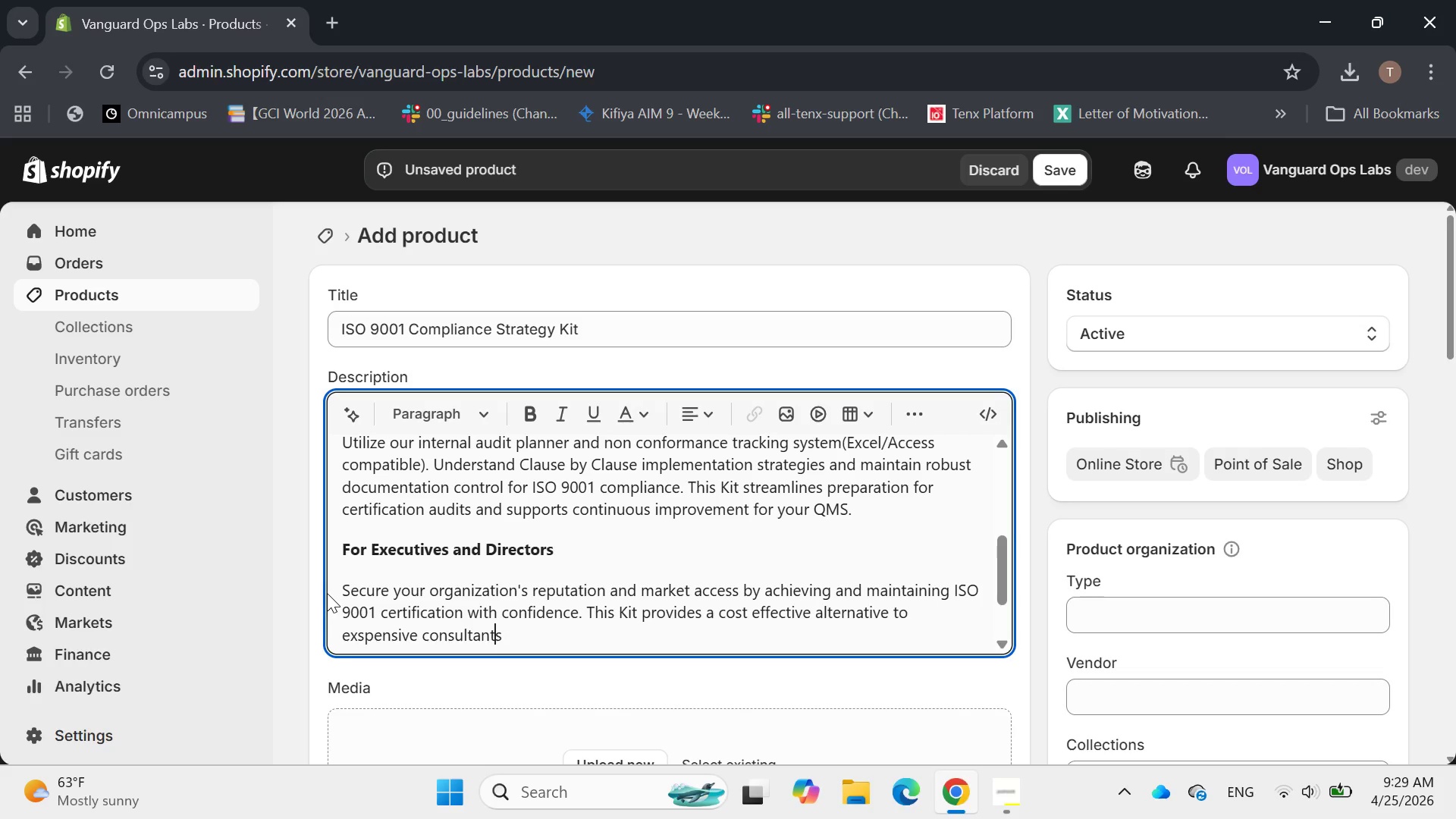 
key(ArrowRight)
 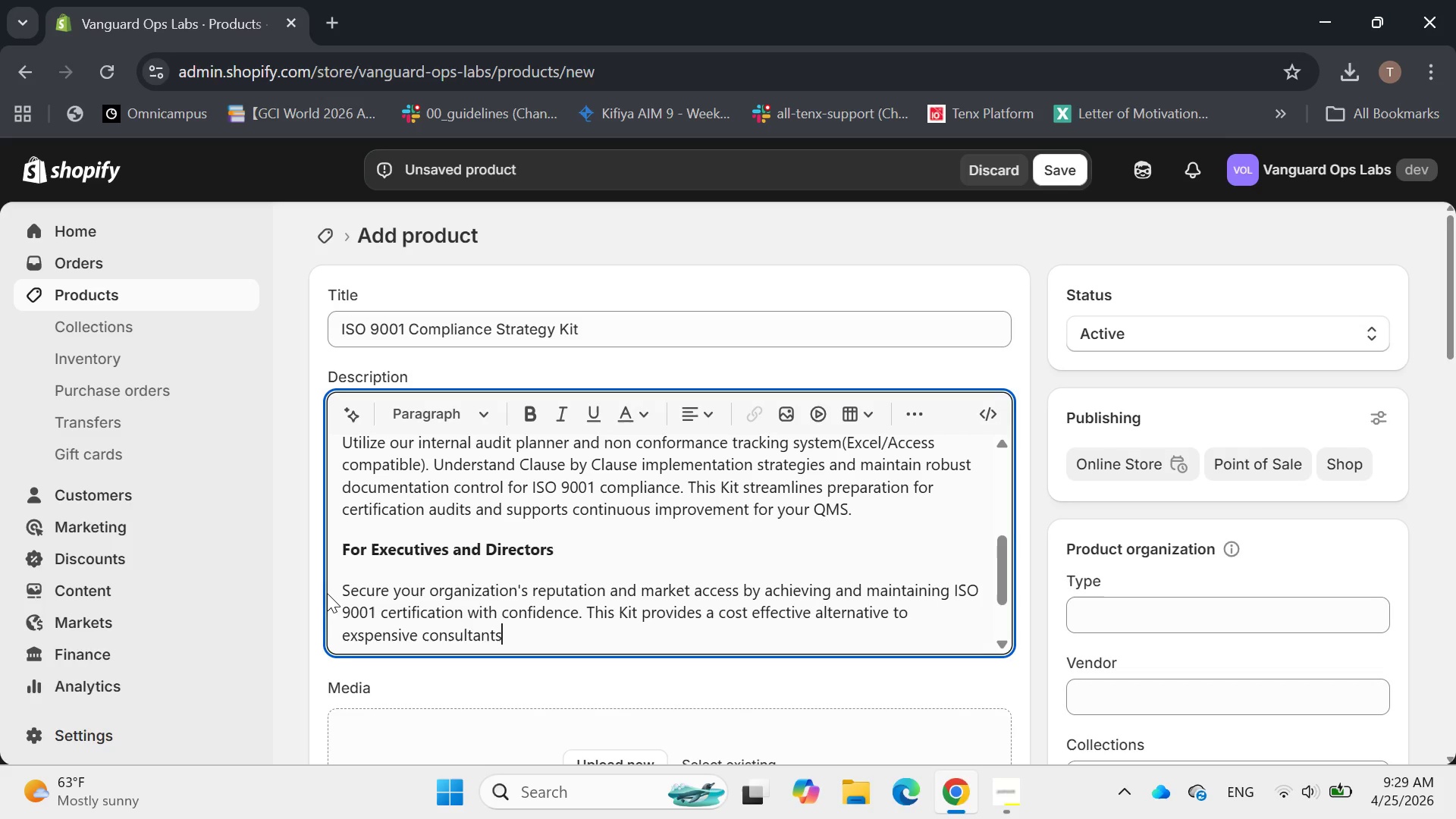 
type( ,en)
key(Backspace)
type(mp)
 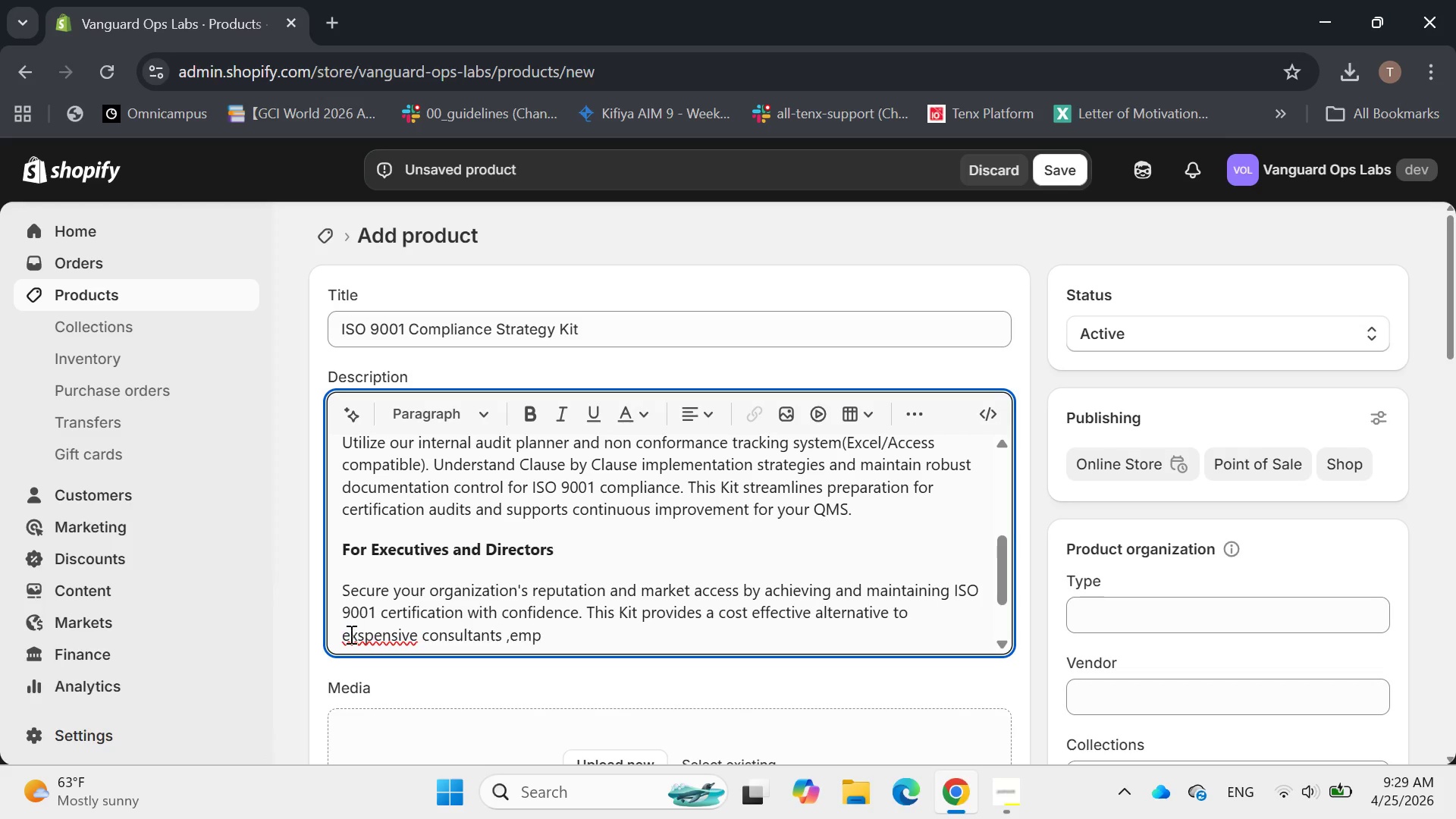 
left_click([365, 638])
 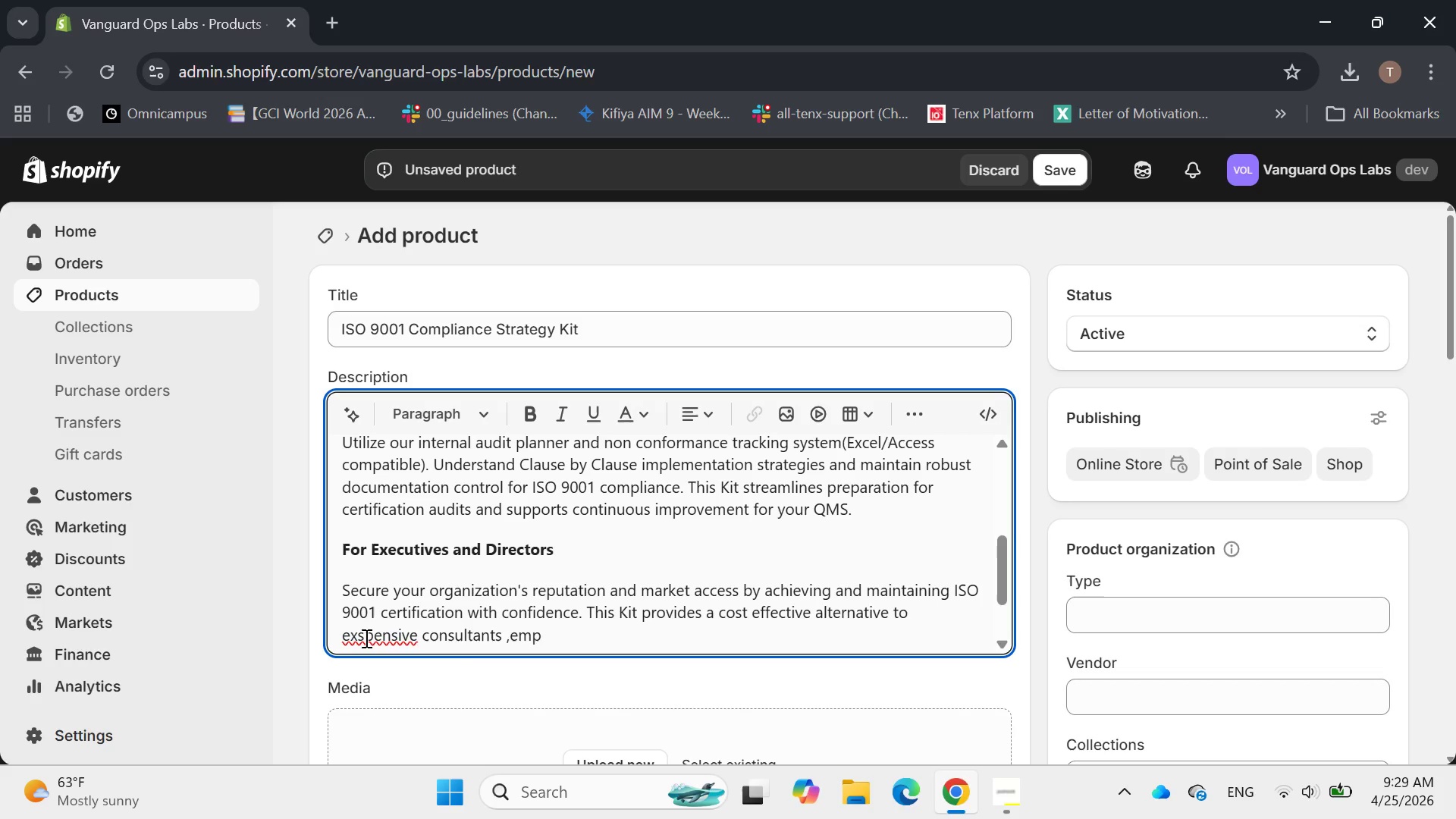 
key(Backspace)
 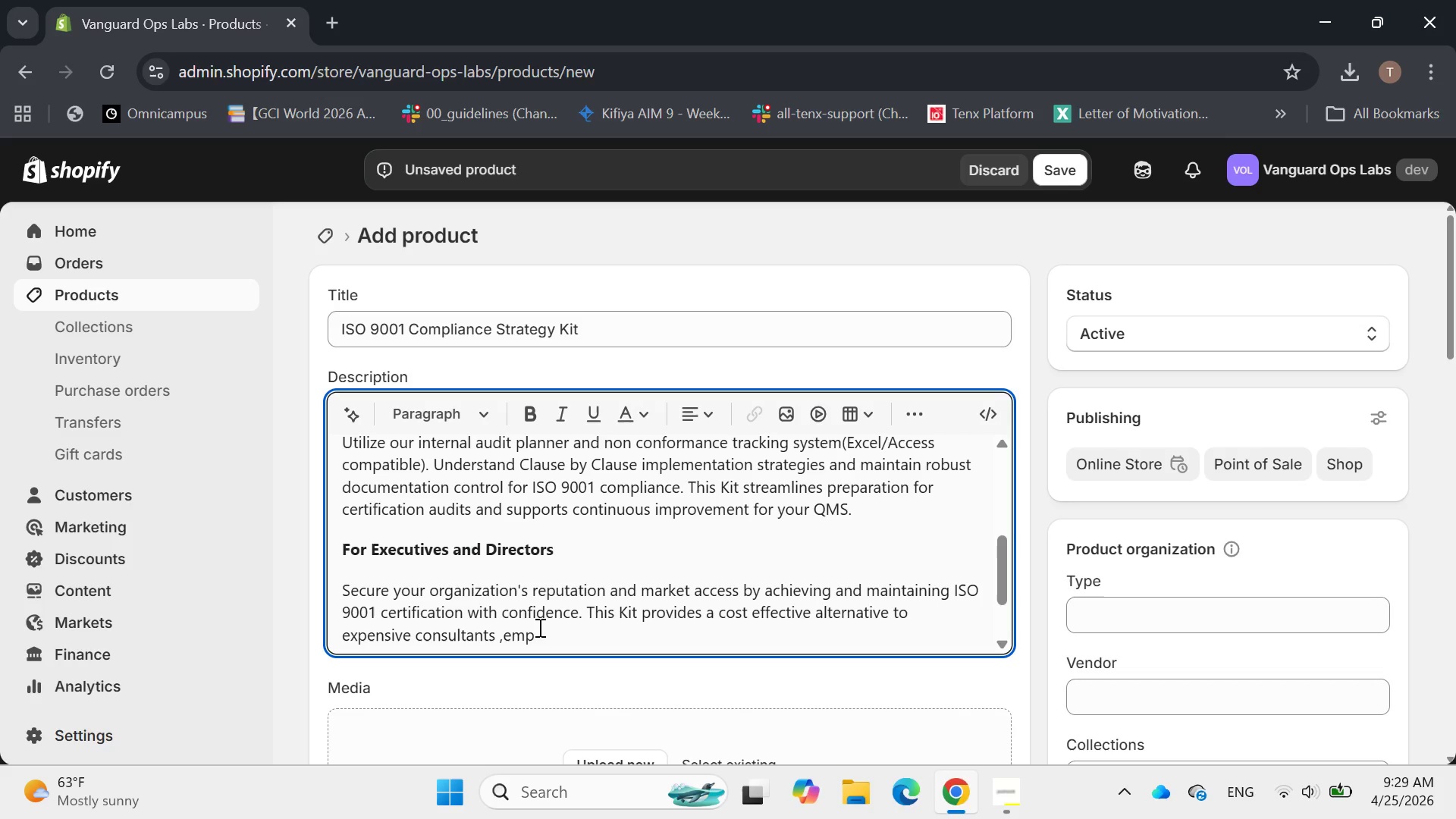 
left_click([539, 628])
 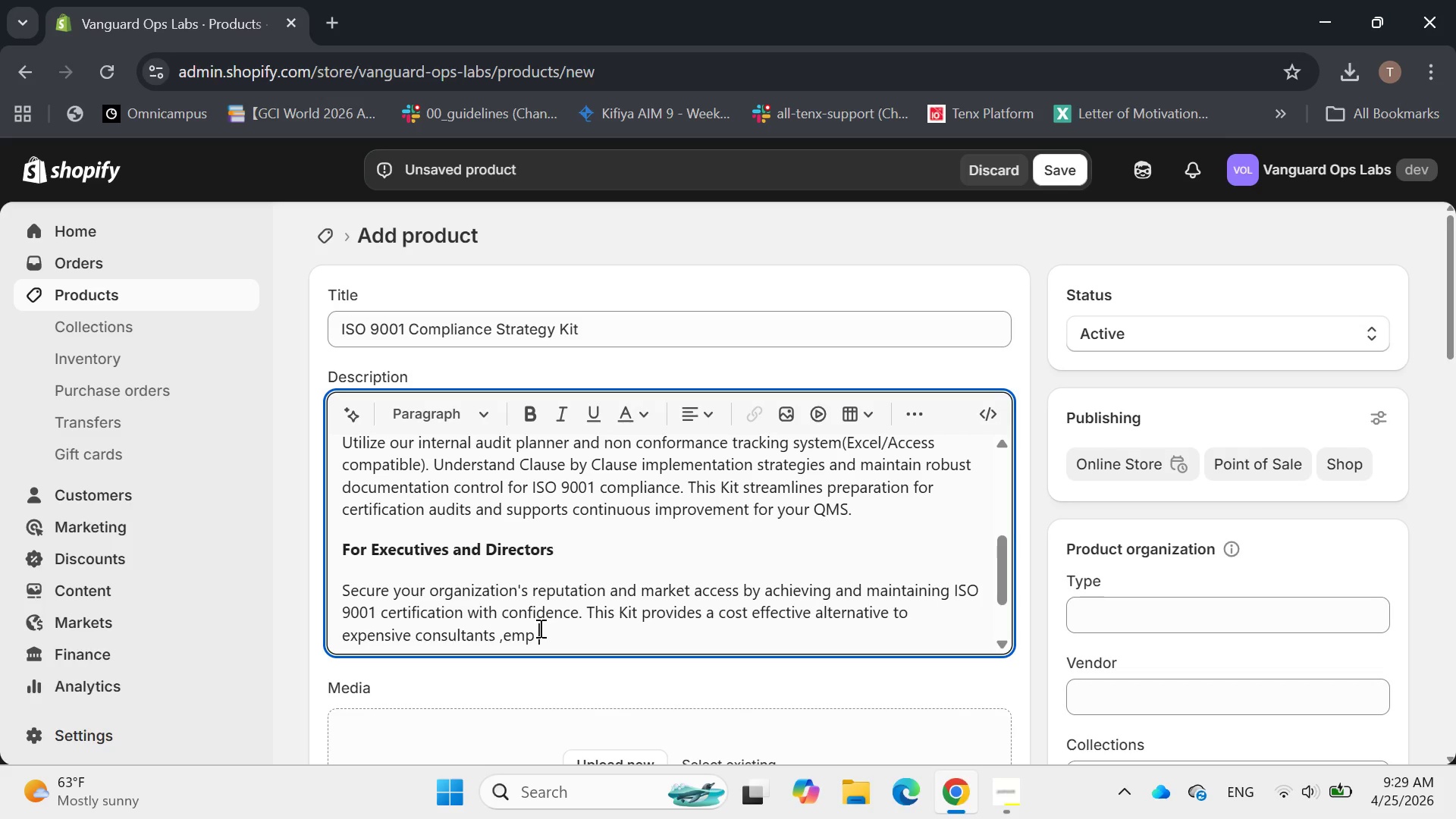 
key(Backspace)
type(owering )
key(Backspace)
key(Backspace)
key(Backspace)
key(Backspace)
key(Backspace)
key(Backspace)
 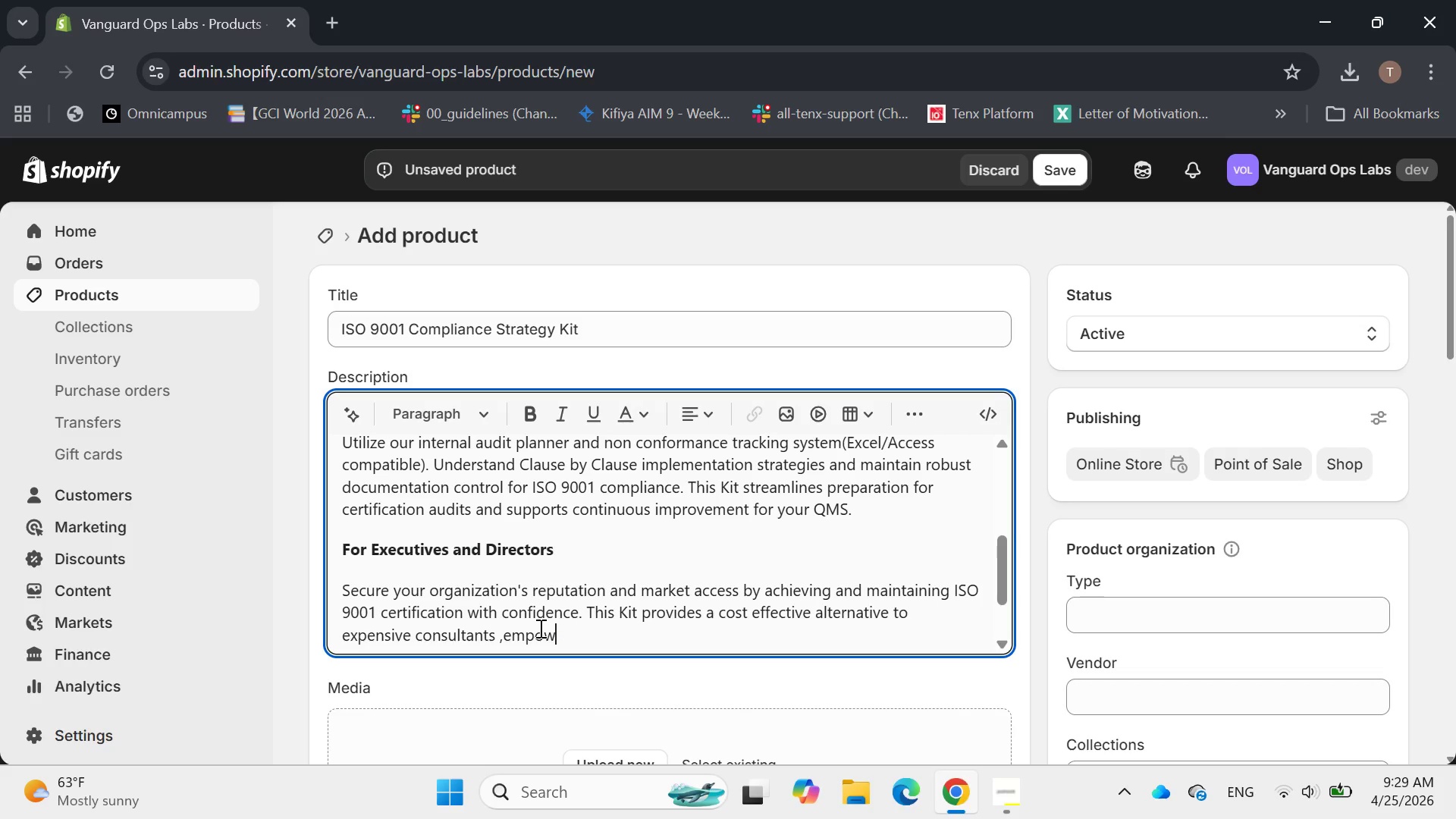 
type(ering our internal team )
key(Backspace)
type(s to bul)
key(Backspace)
type(ild a complian)
 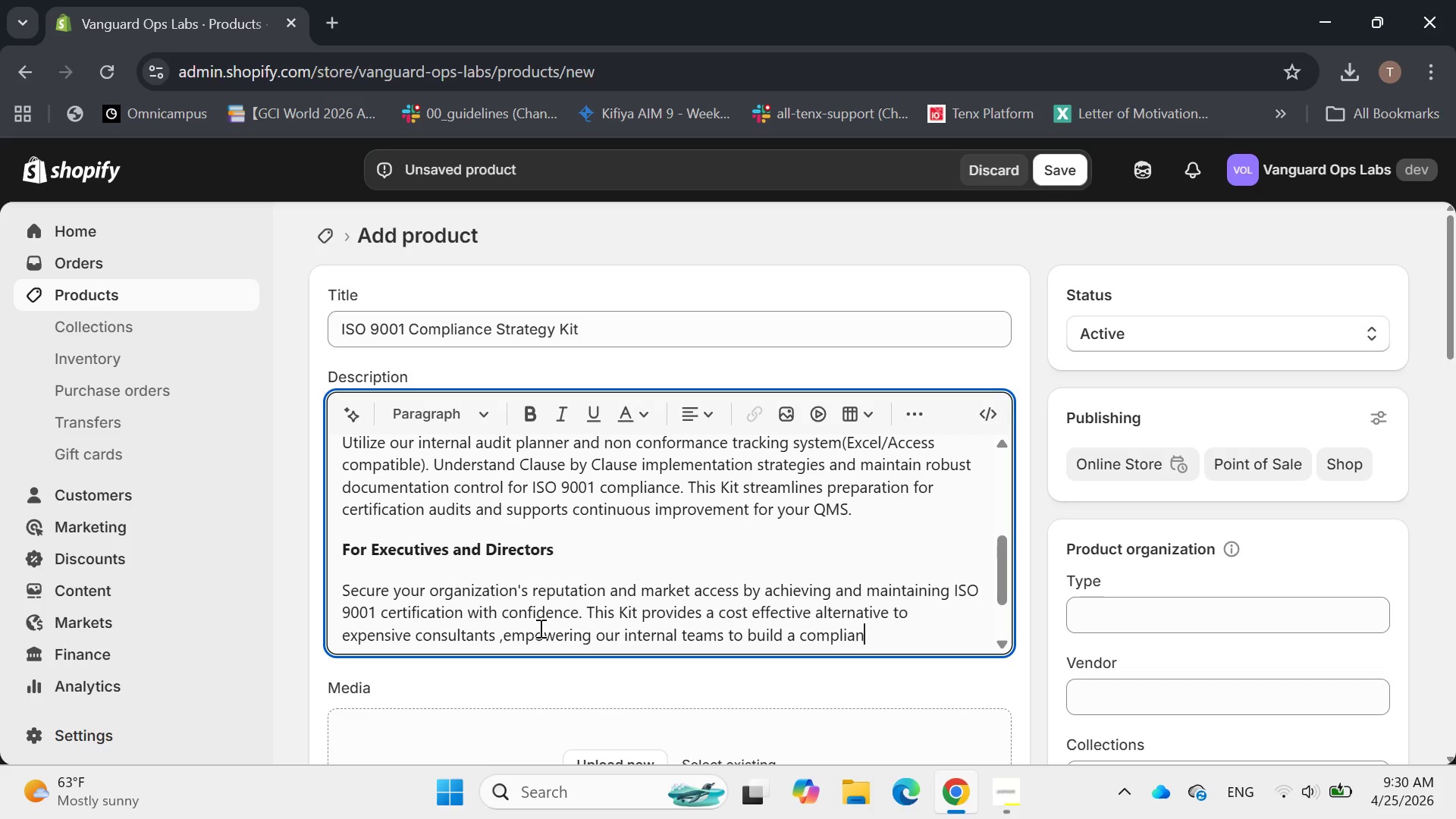 
type(t and efficient )
key(Tab)
 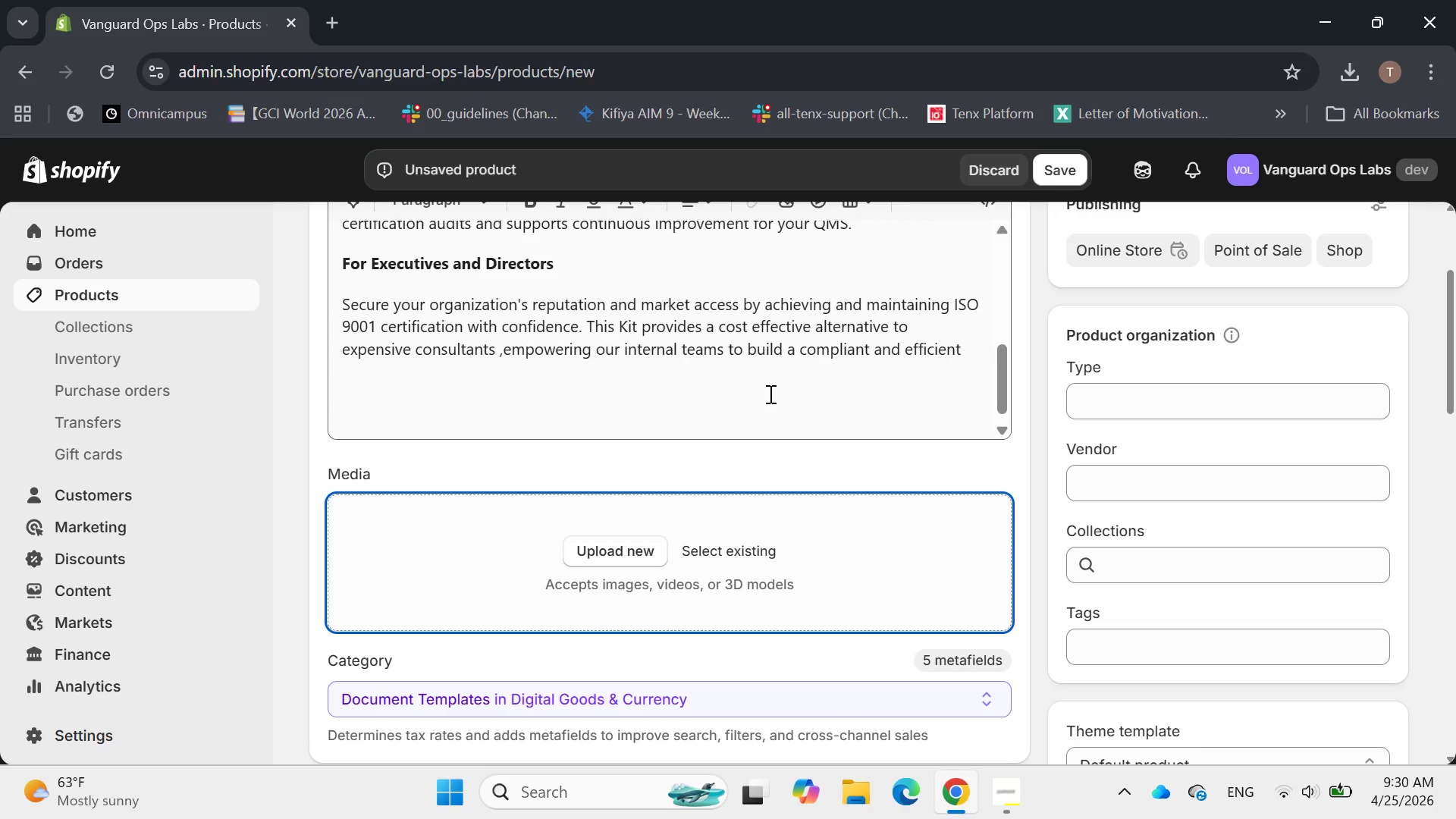 
wait(5.67)
 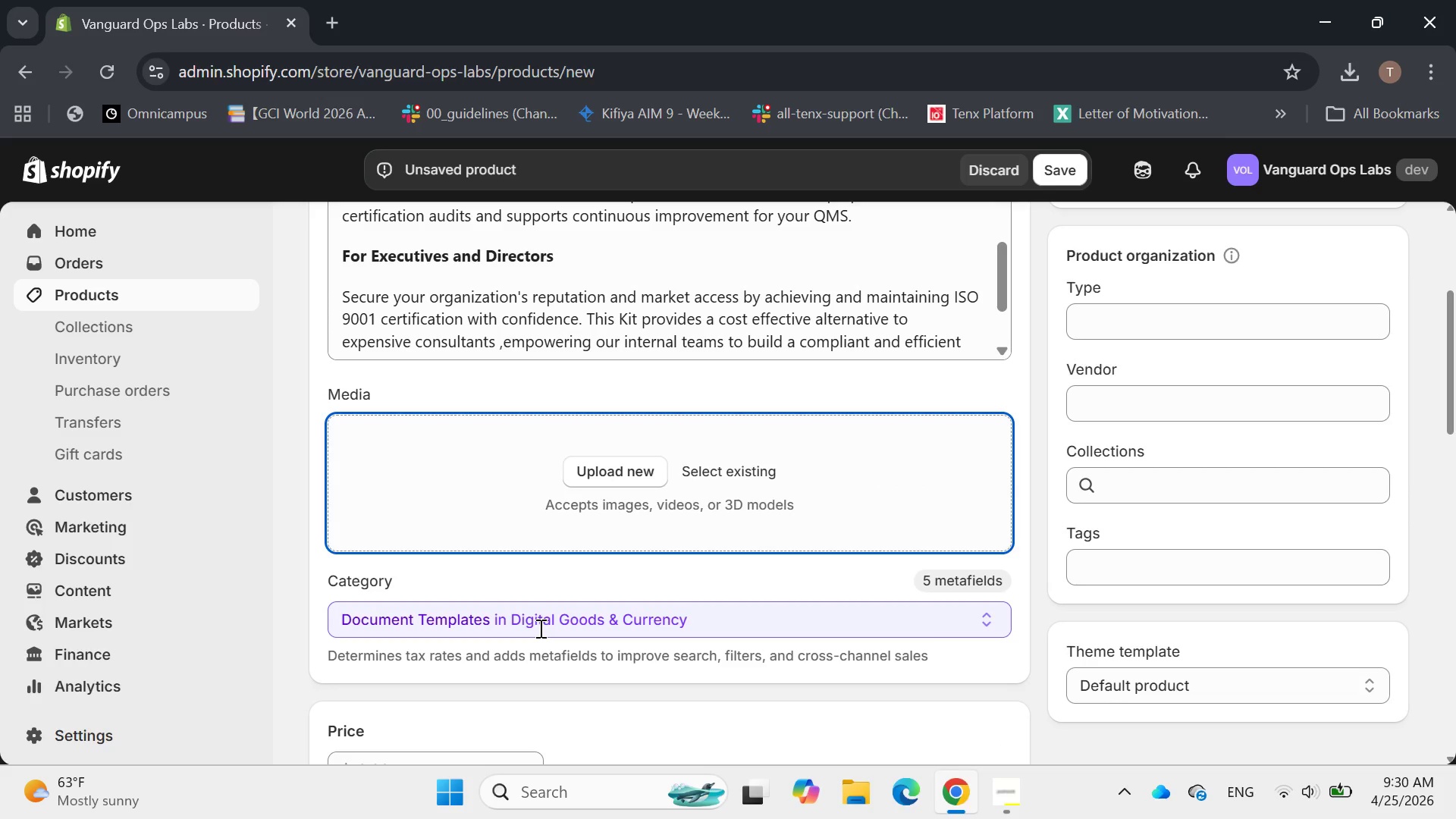 
left_click([918, 344])
 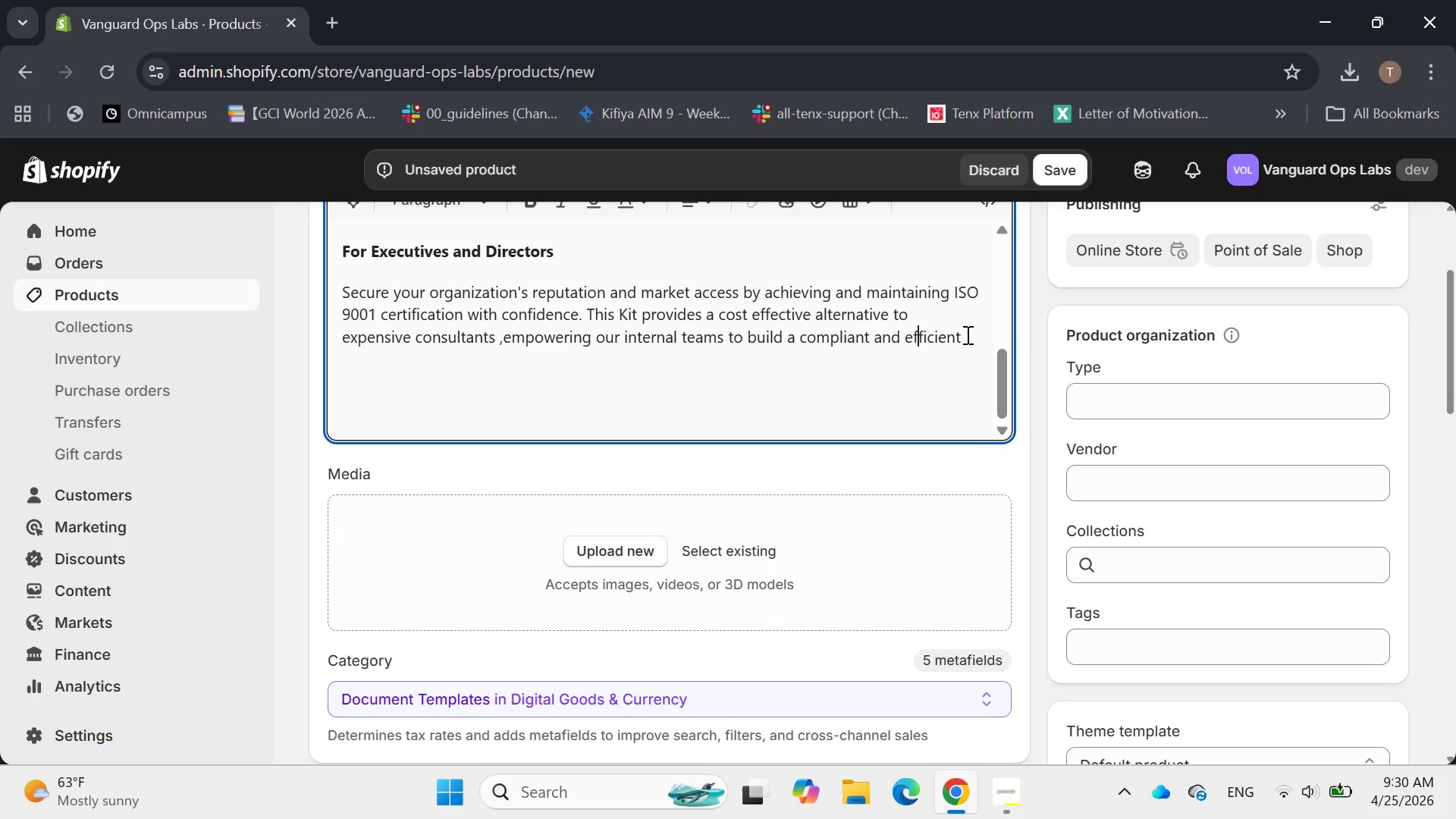 
left_click([971, 337])
 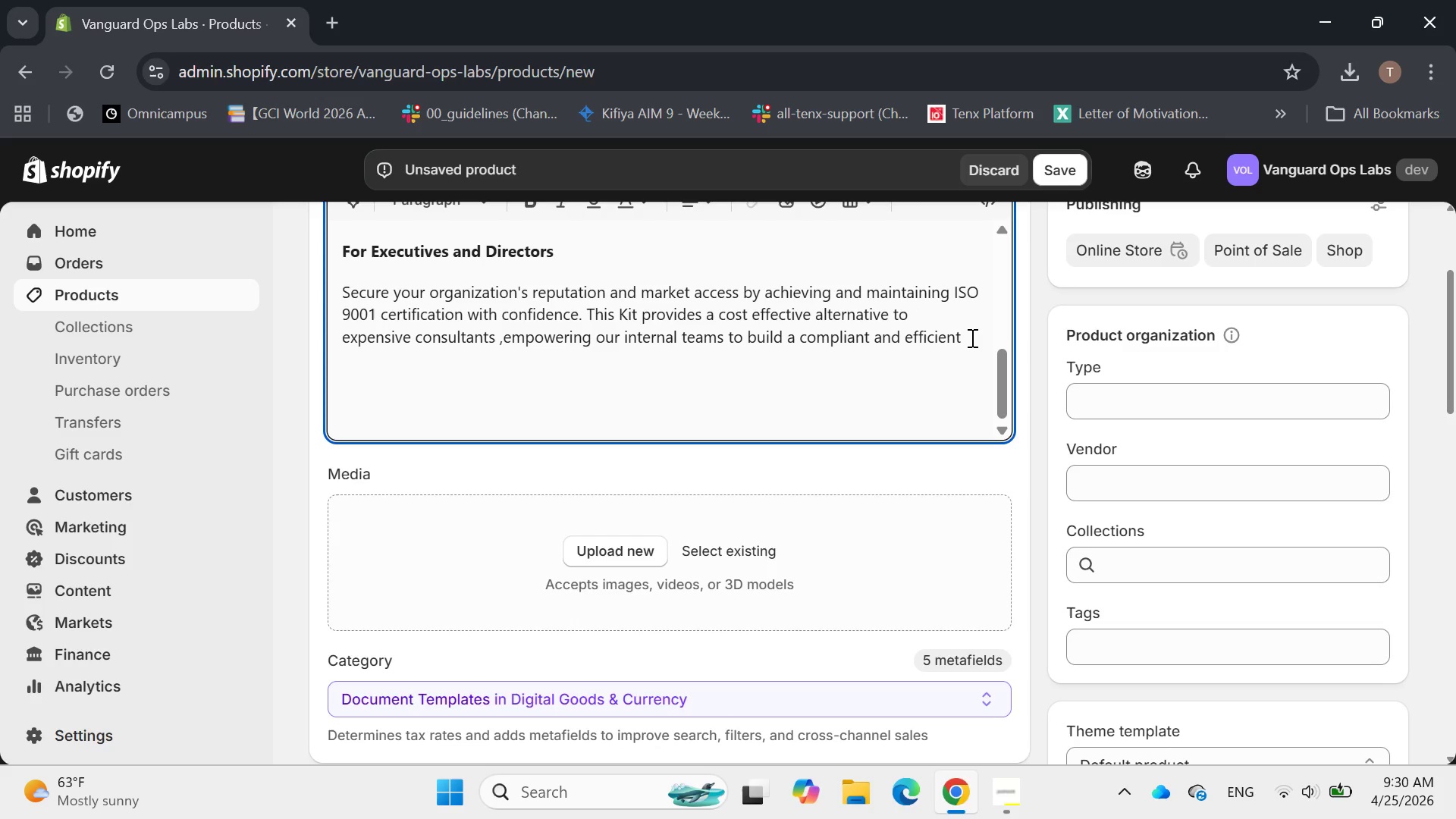 
wait(9.95)
 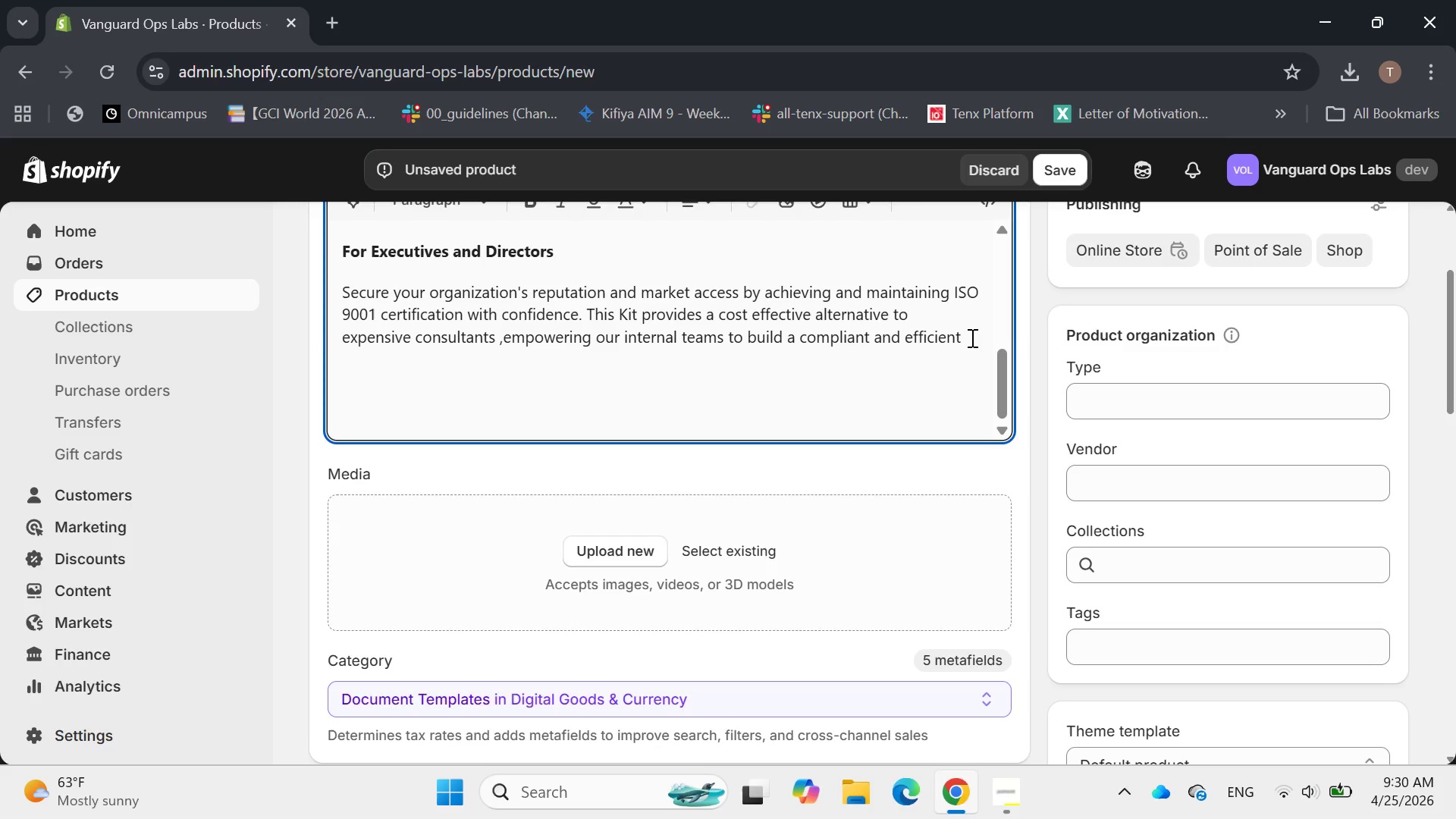 
left_click([969, 338])
 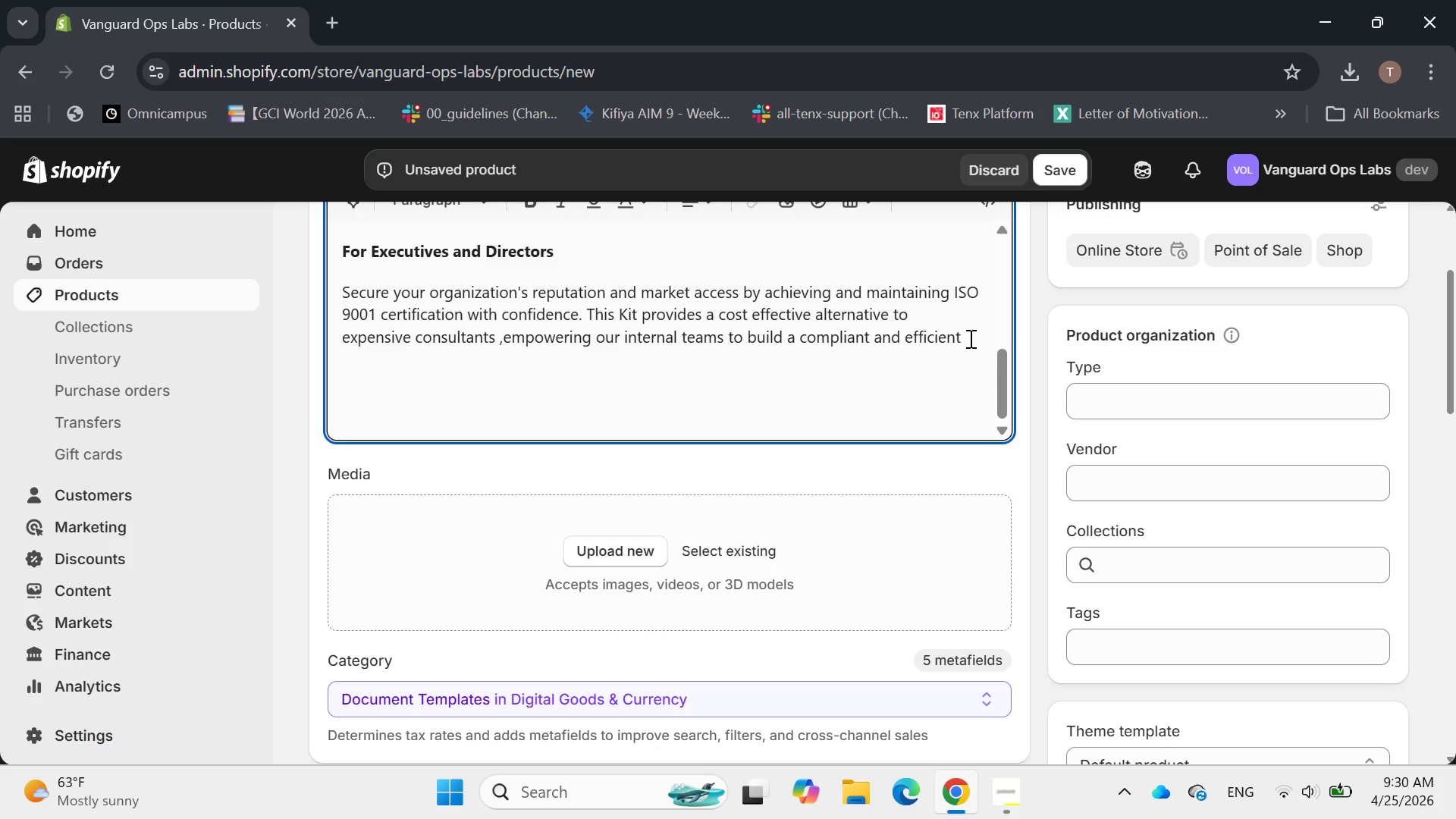 
type(QMS.mitigate )
key(Backspace)
key(Backspace)
key(Backspace)
key(Backspace)
type( M)
 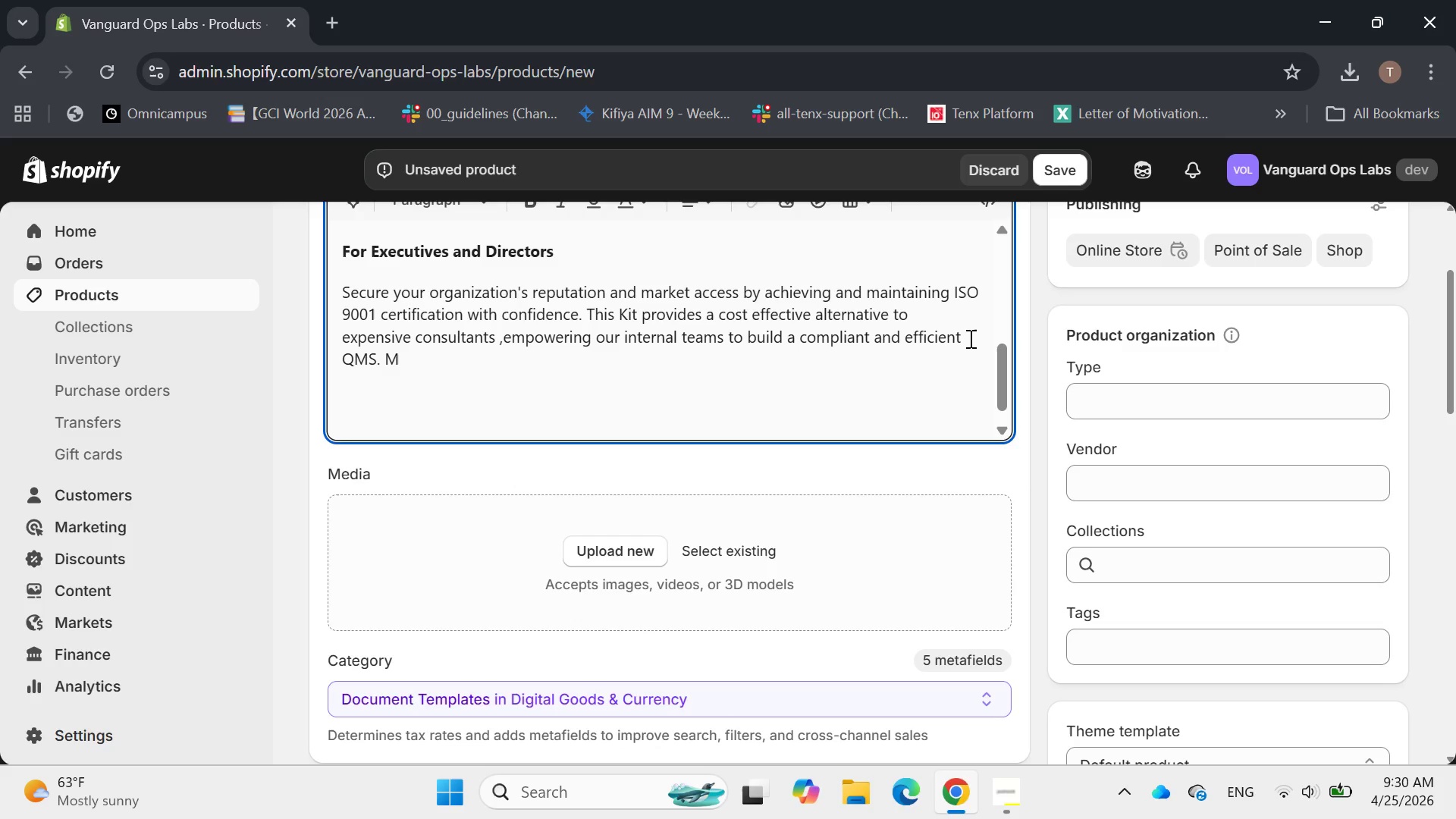 
type(itigate compliance risk ,enhance brands trust and demonstrate )
 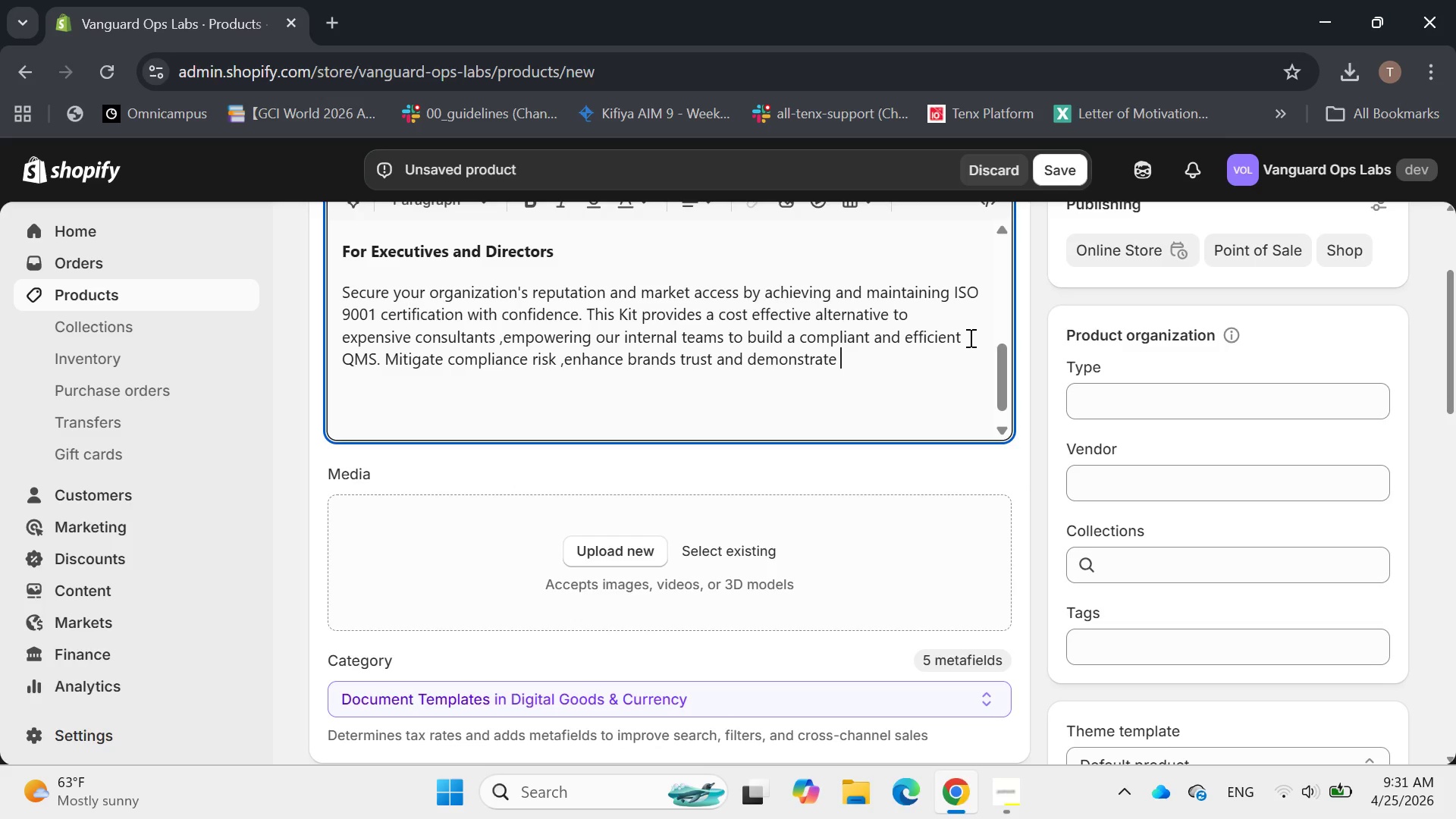 
type(a commitment to qualit )
key(Backspace)
type(y that resonates qih)
key(Backspace)
key(Backspace)
key(Backspace)
type(with clients and stackholder )
key(Backspace)
type(s )
 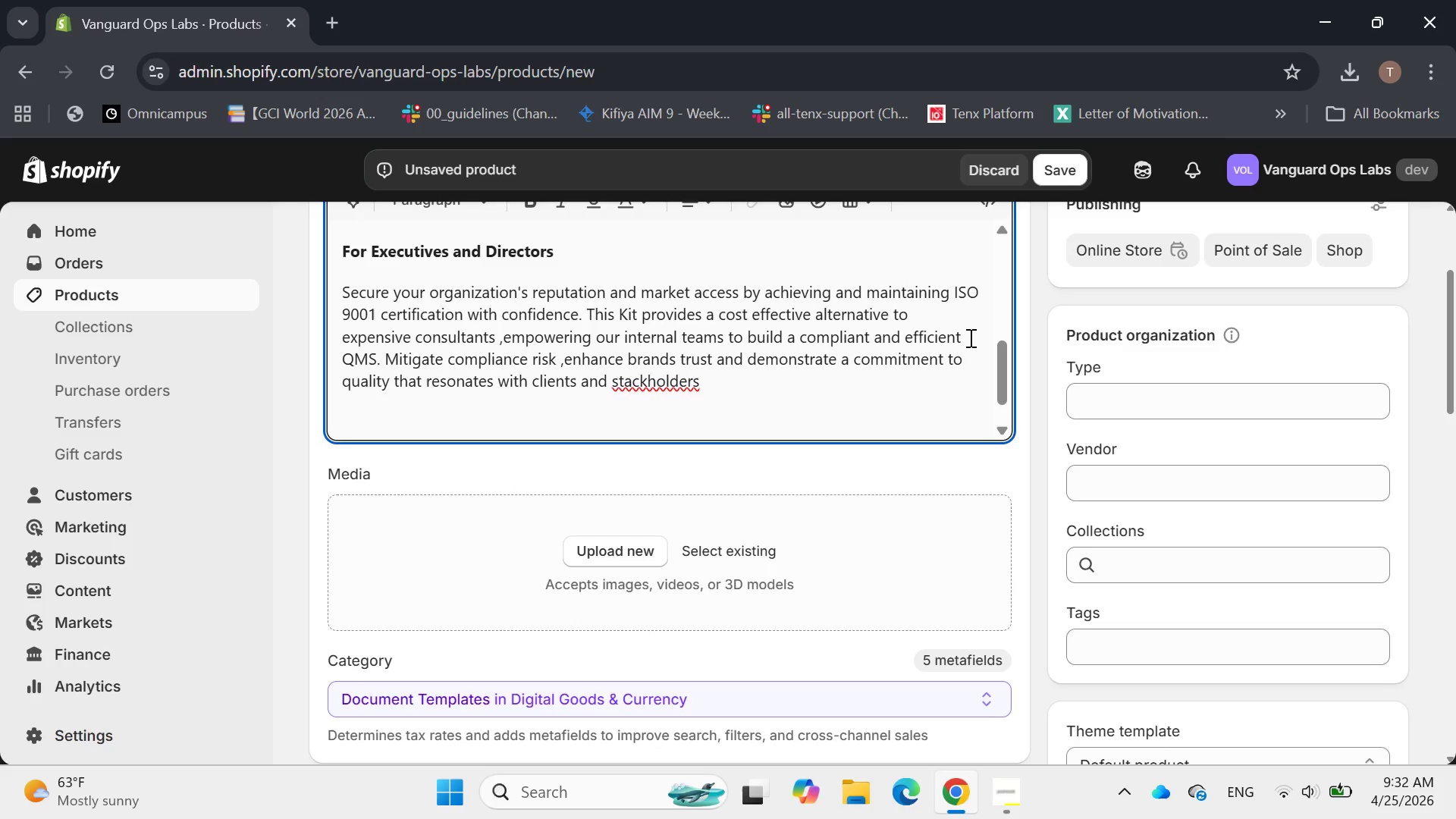 
hold_key(key=Backspace, duration=0.44)
 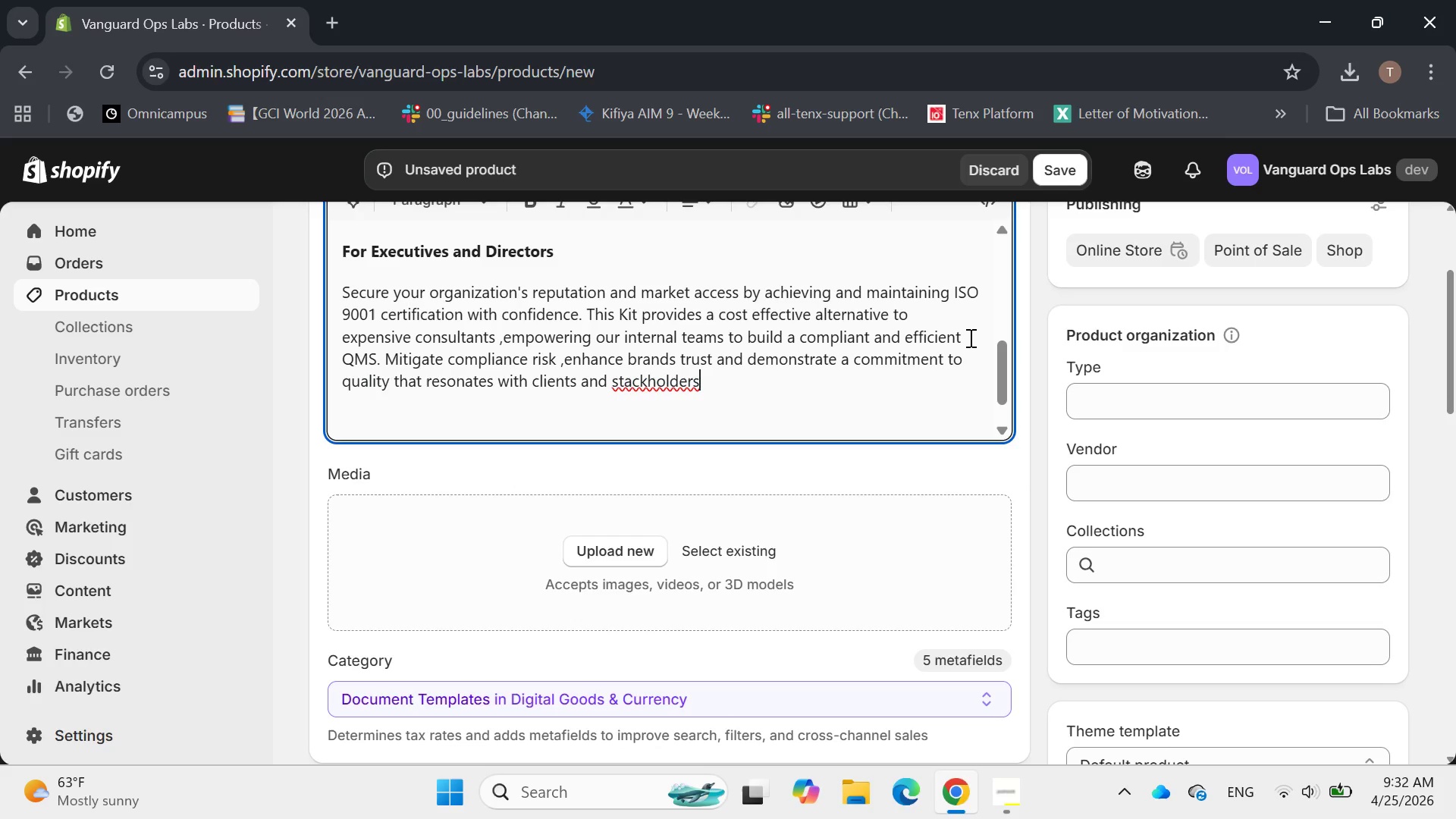 
wait(5.52)
 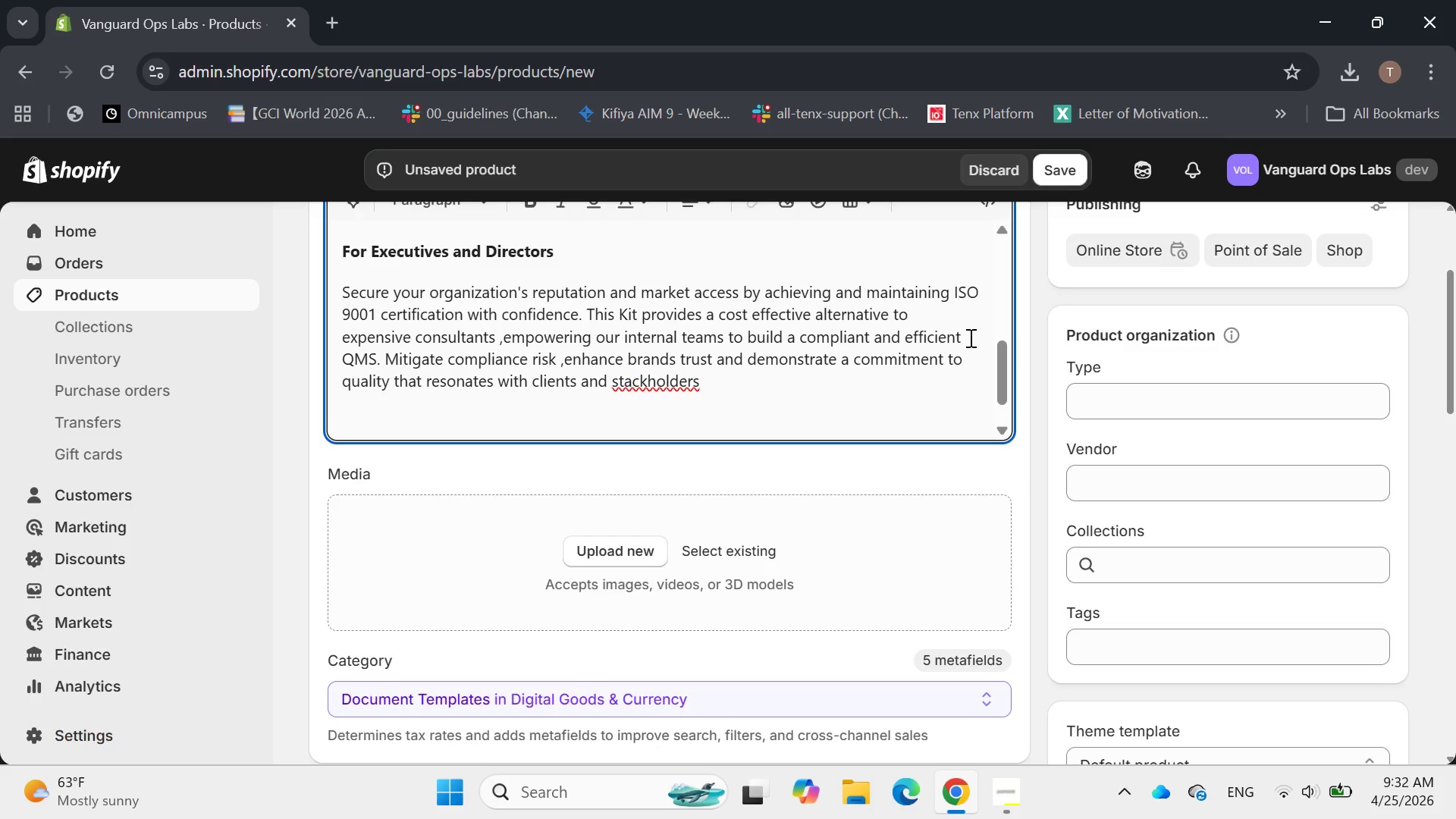 
hold_key(key=ArrowLeft, duration=0.69)
 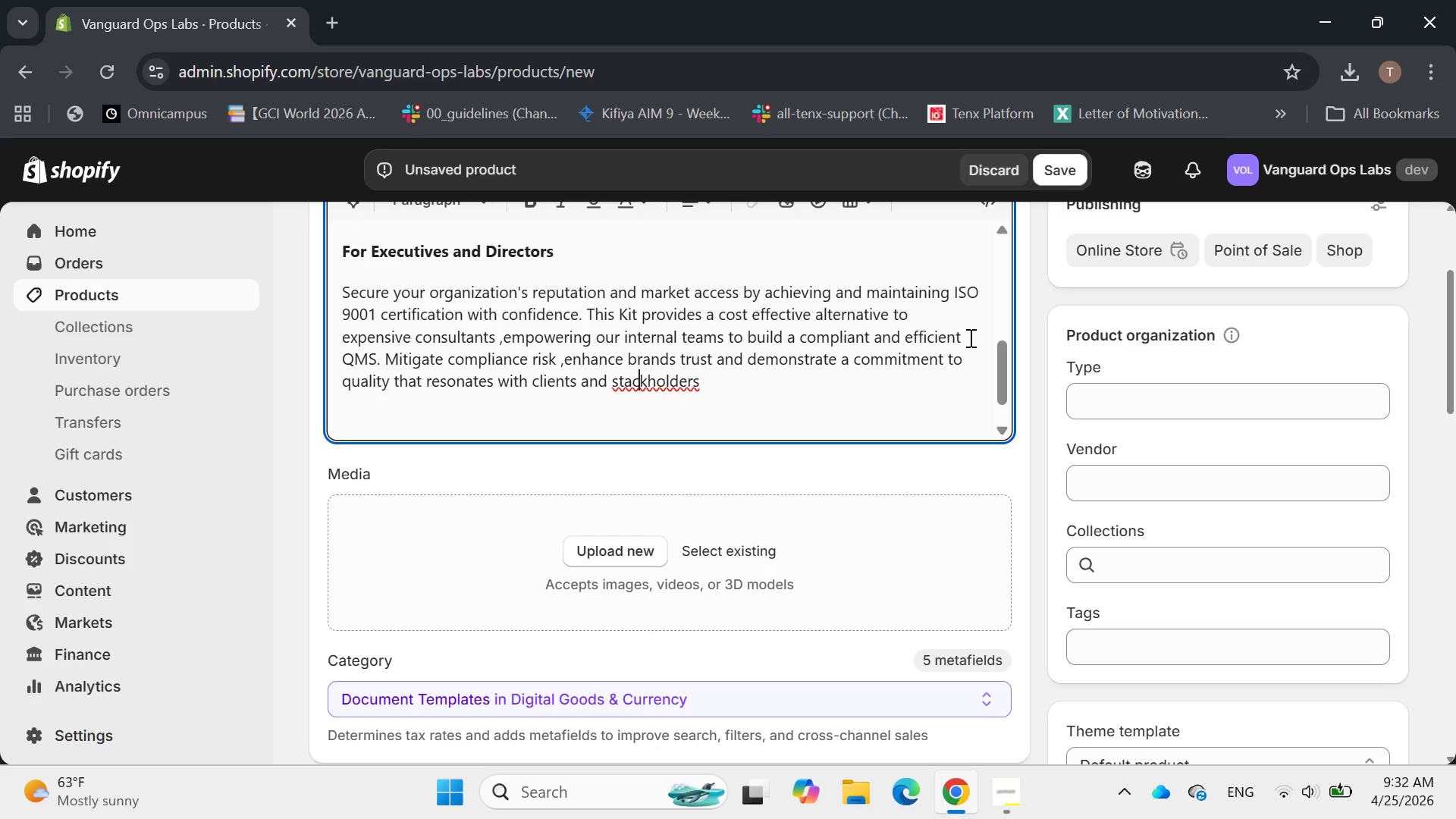 
key(Backspace)
 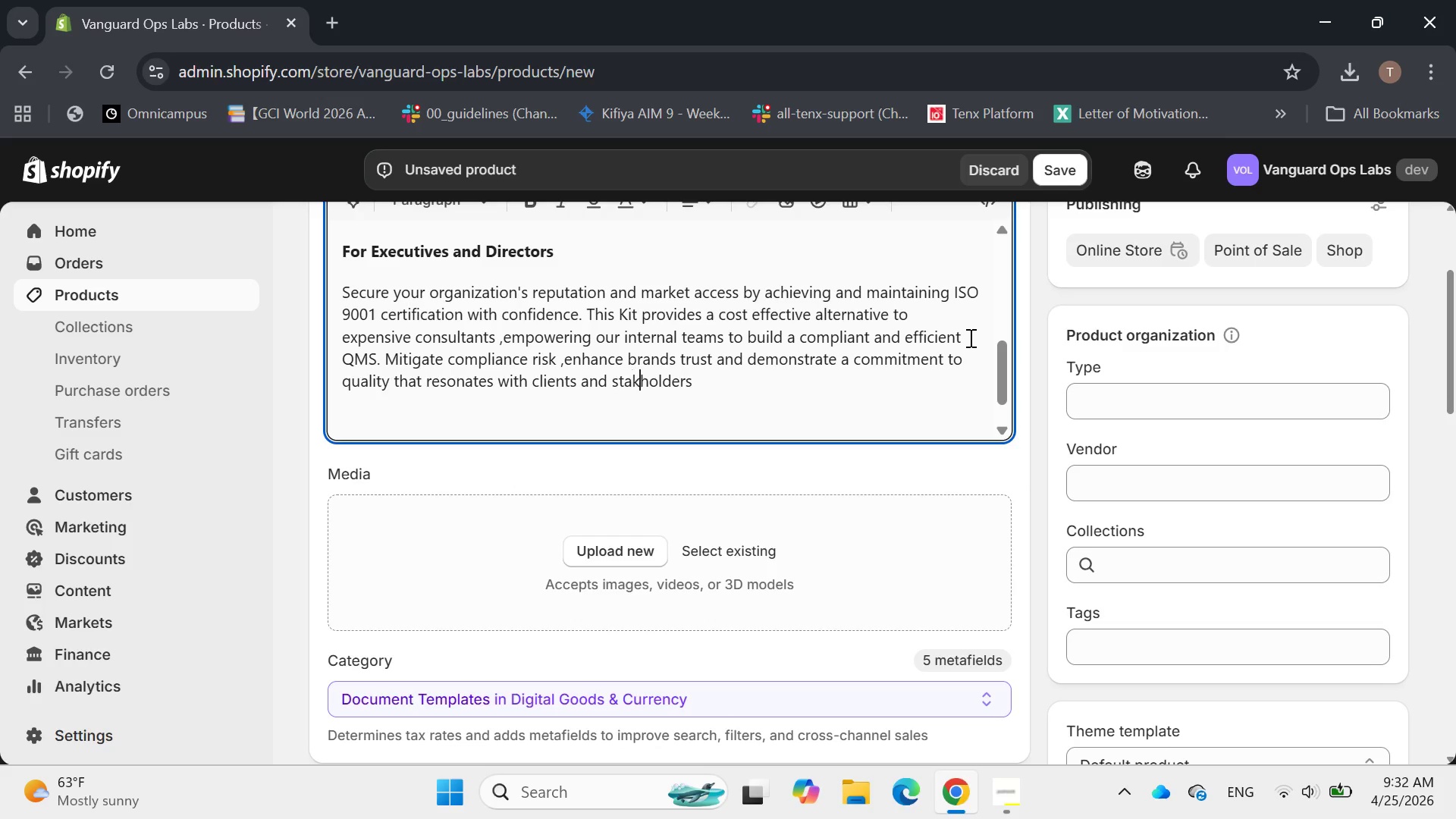 
key(ArrowRight)
 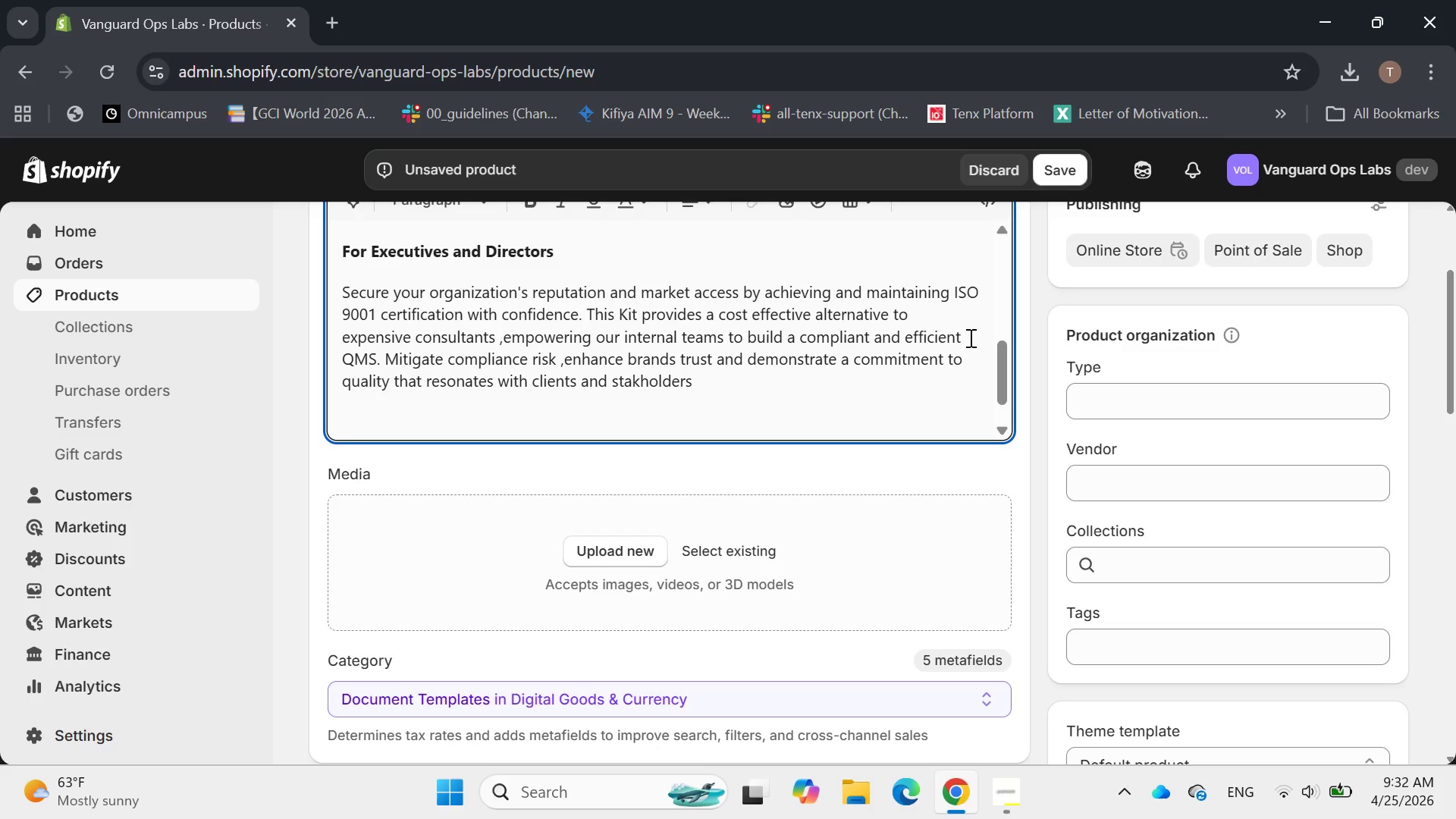 
key(E)
 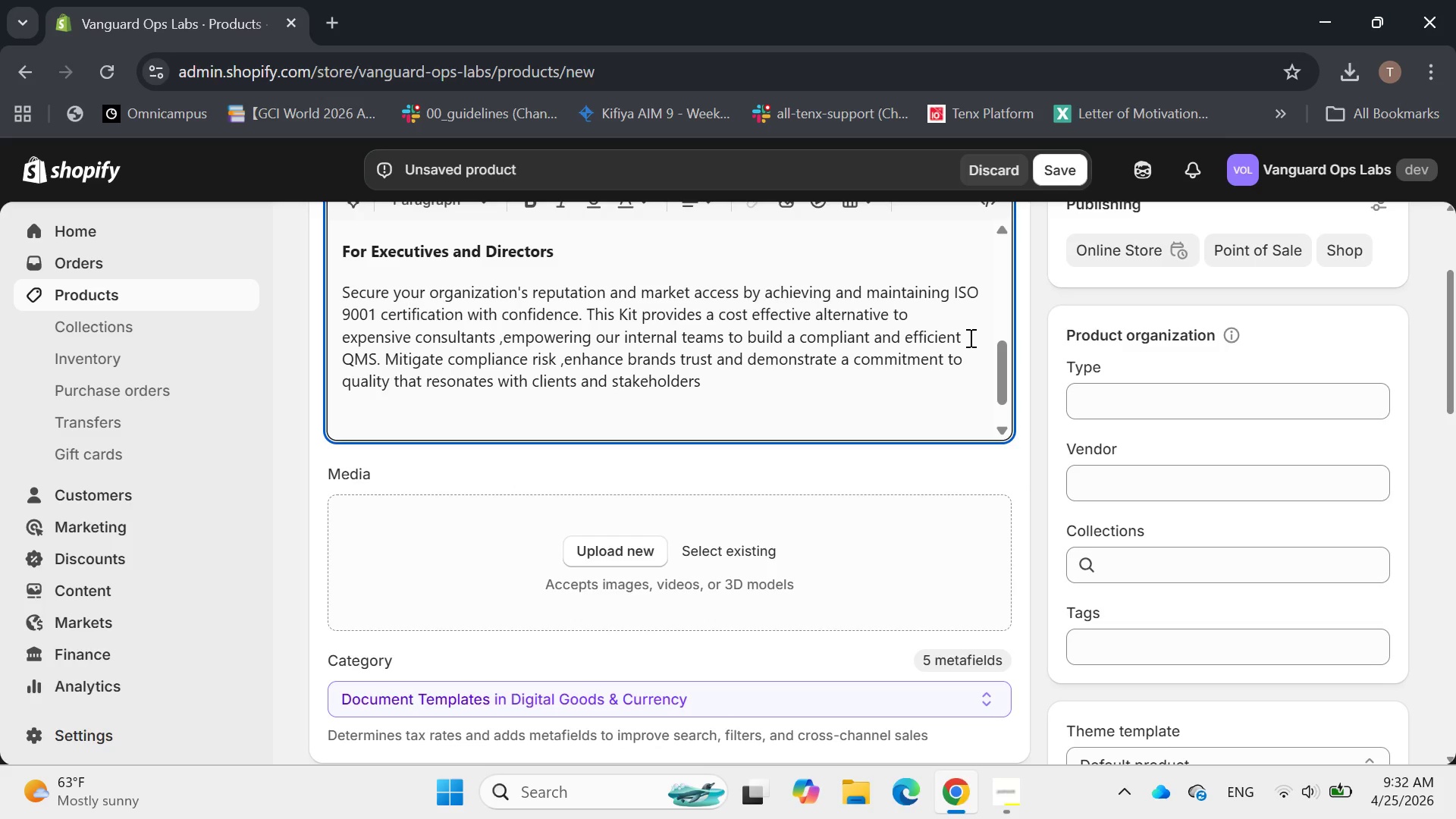 
hold_key(key=ArrowRight, duration=0.64)
 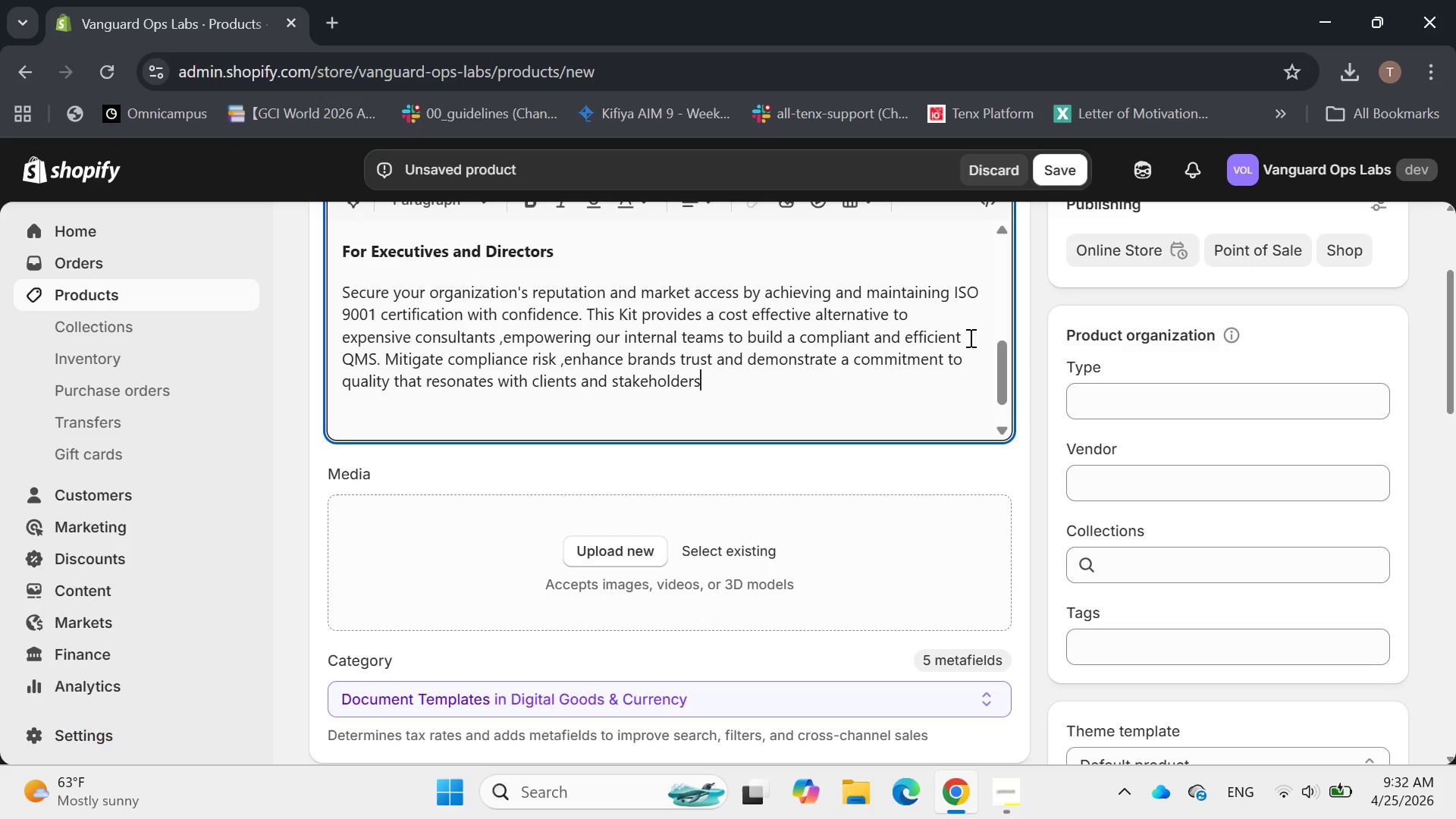 
hold_key(key=ArrowRight, duration=0.66)
 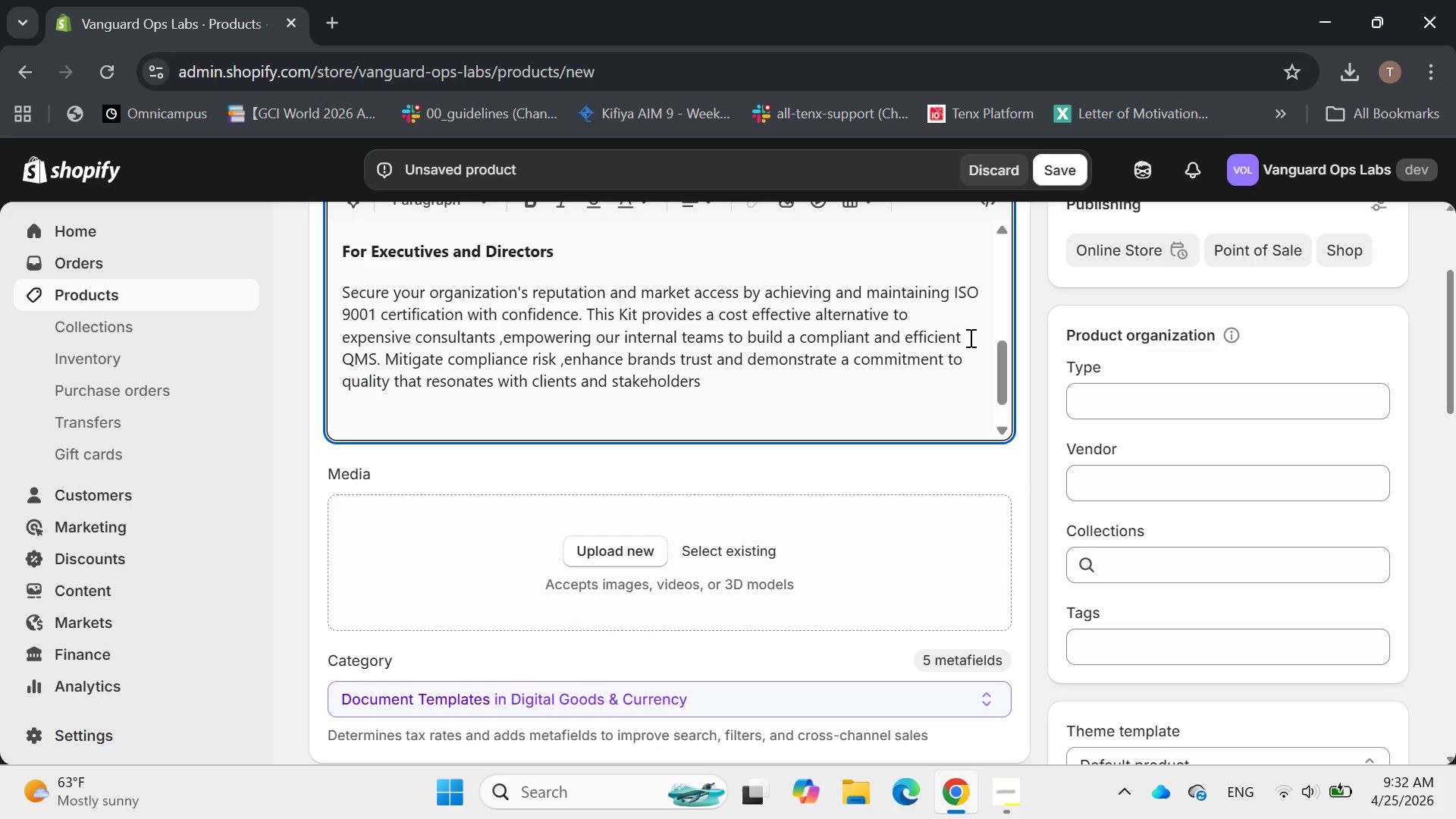 
type( )
key(Backspace)
type(,en)
key(Backspace)
key(Backspace)
key(Backspace)
type(.Ensure )
 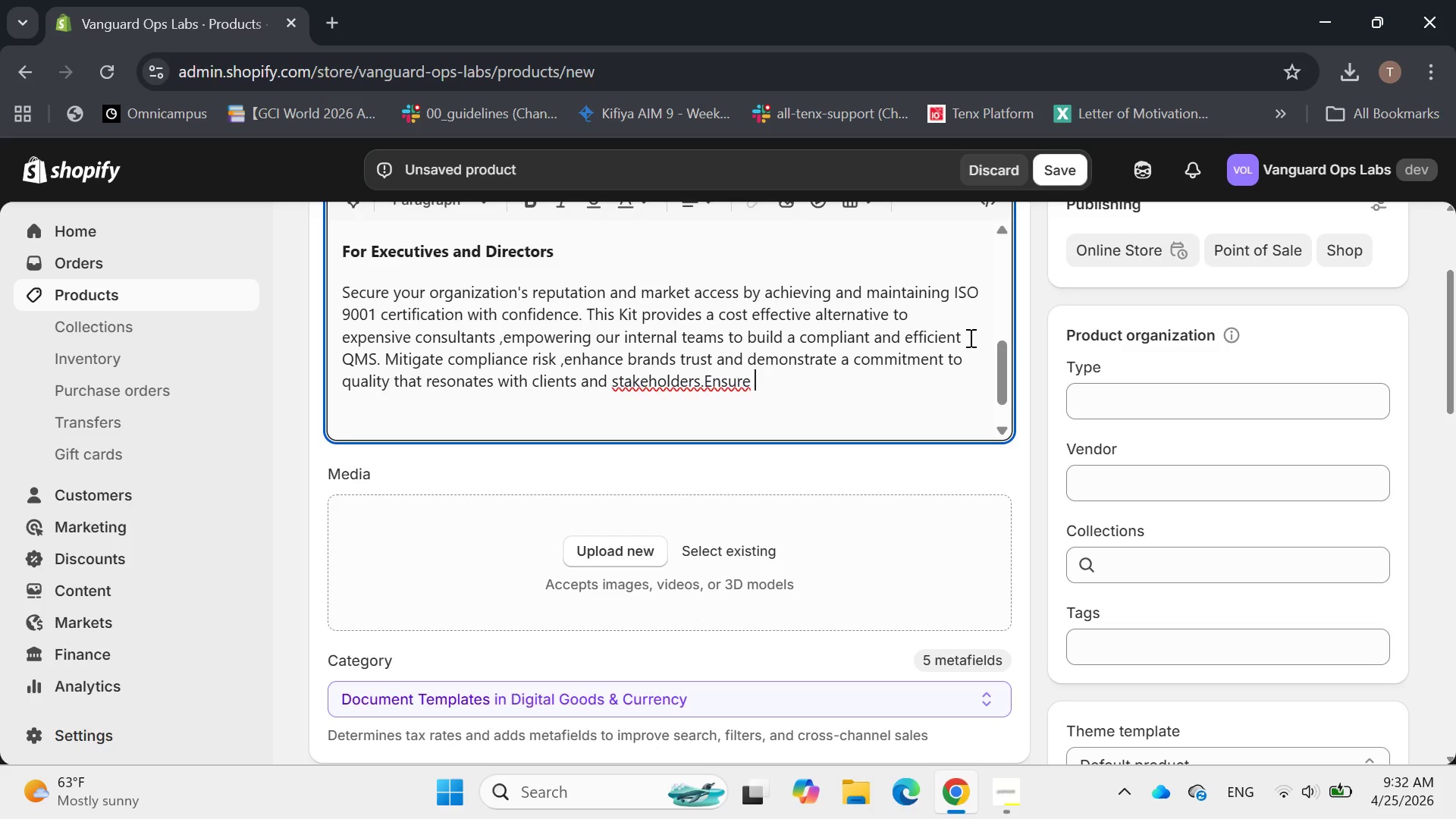 
hold_key(key=ArrowLeft, duration=0.58)
 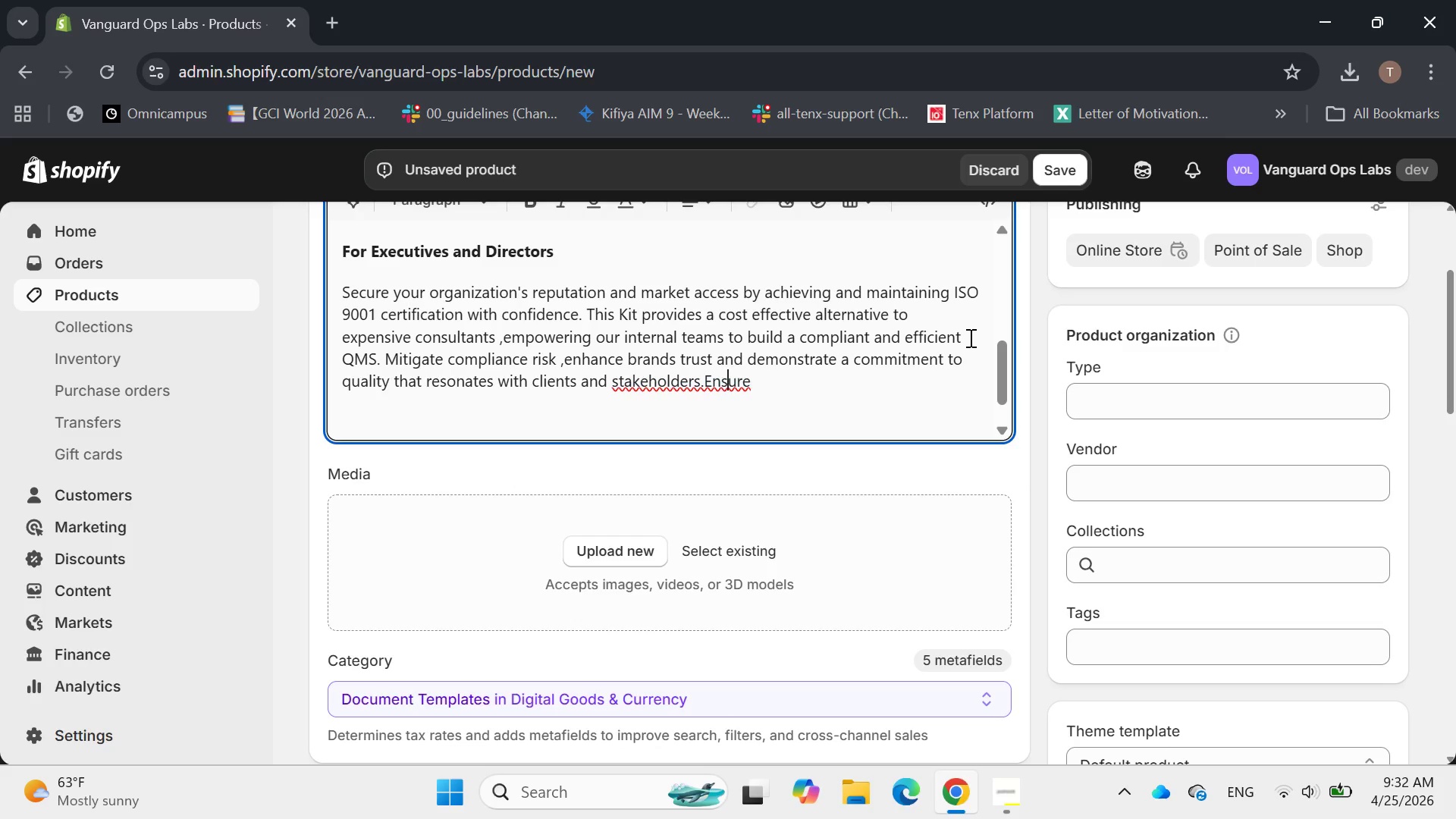 
key(ArrowLeft)
 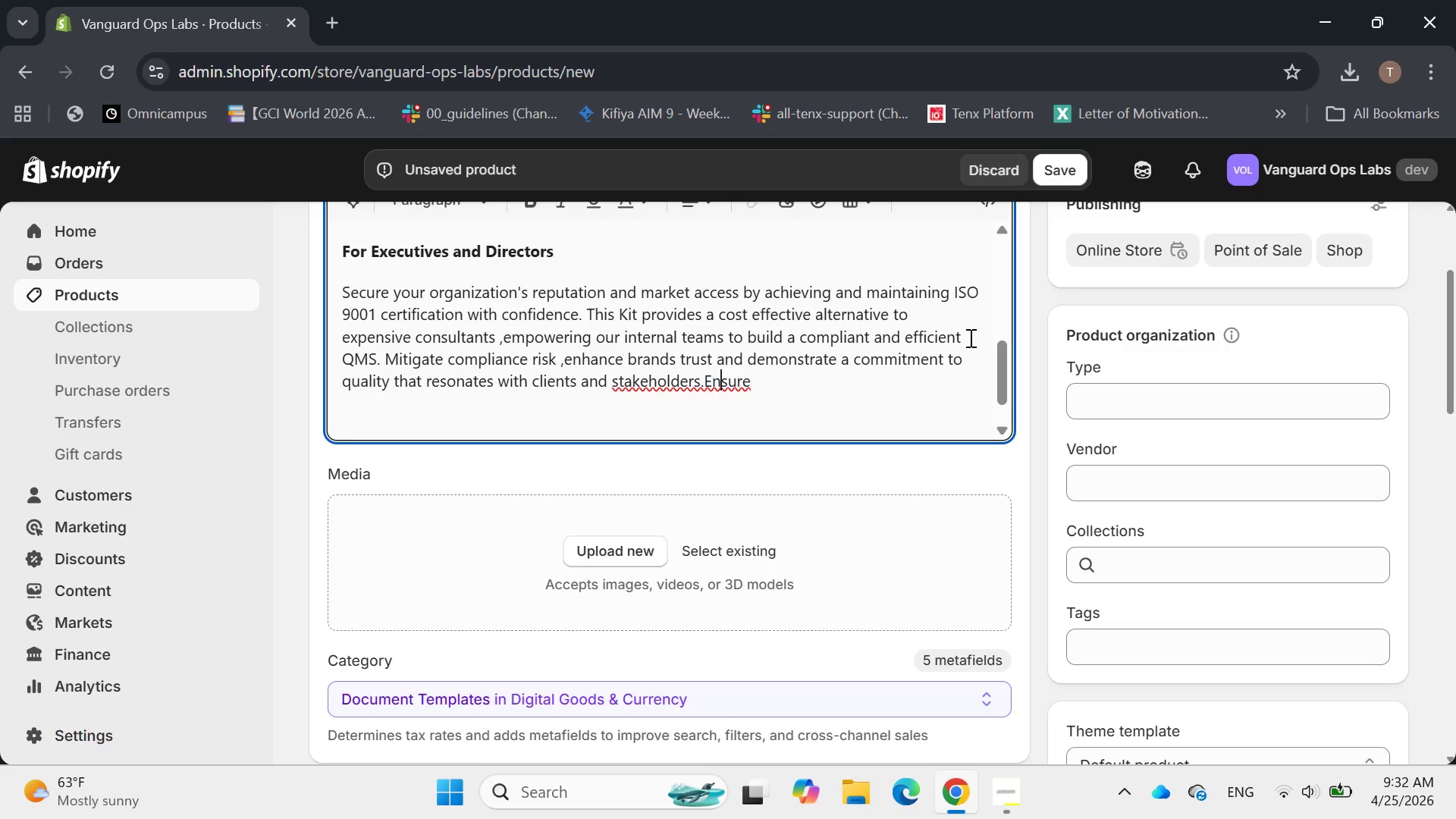 
key(ArrowLeft)
 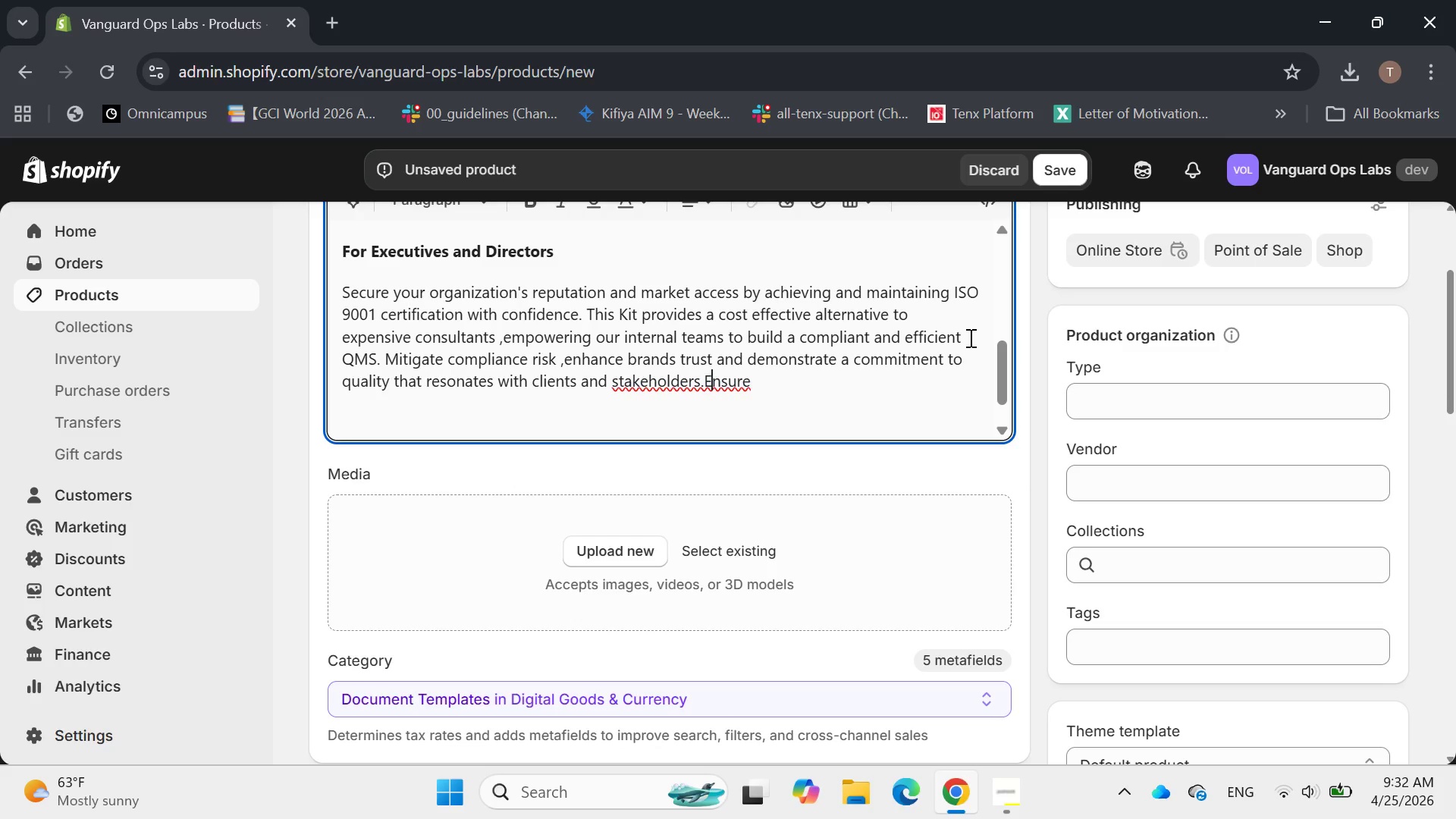 
key(ArrowLeft)
 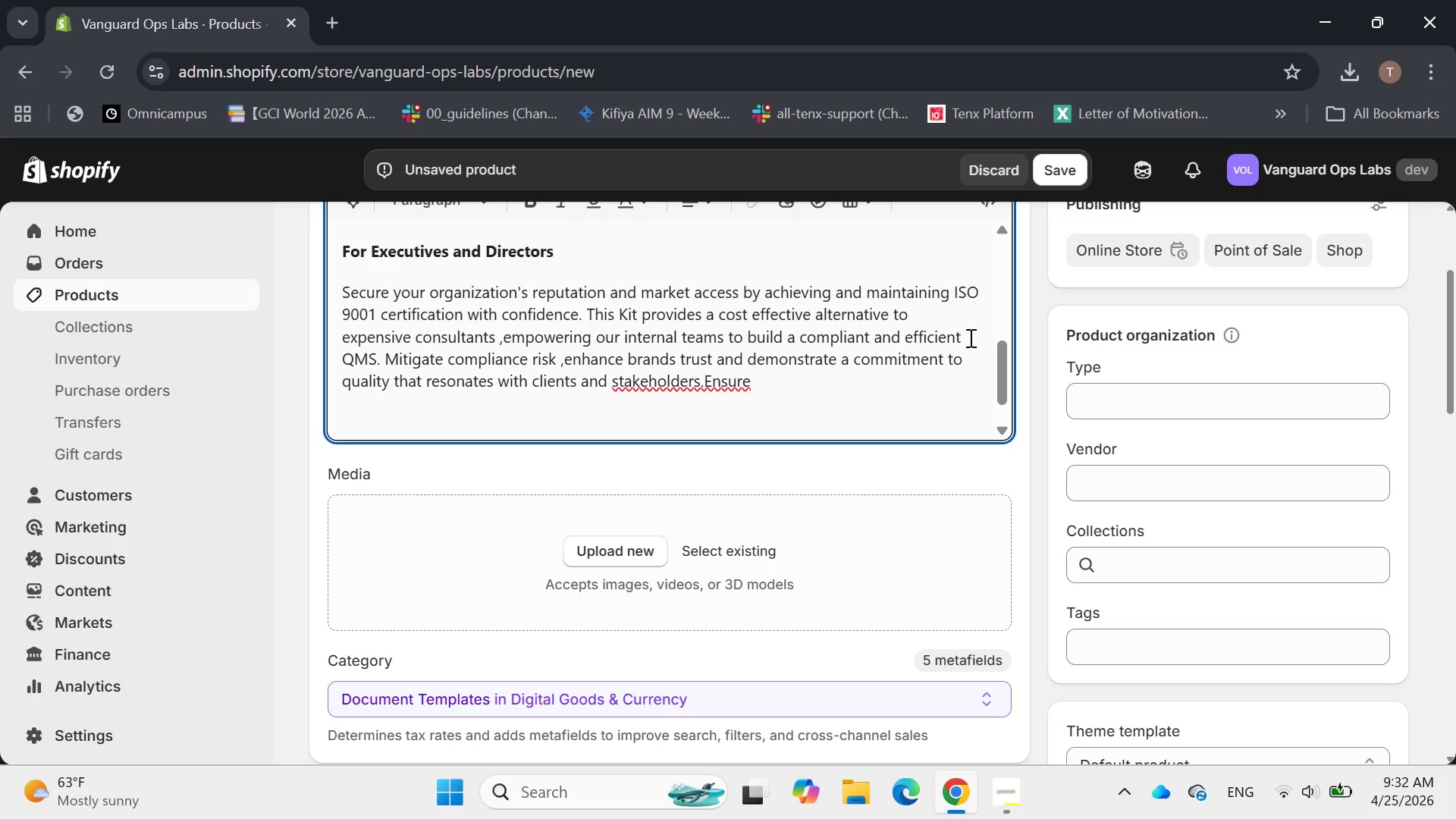 
key(Space)
 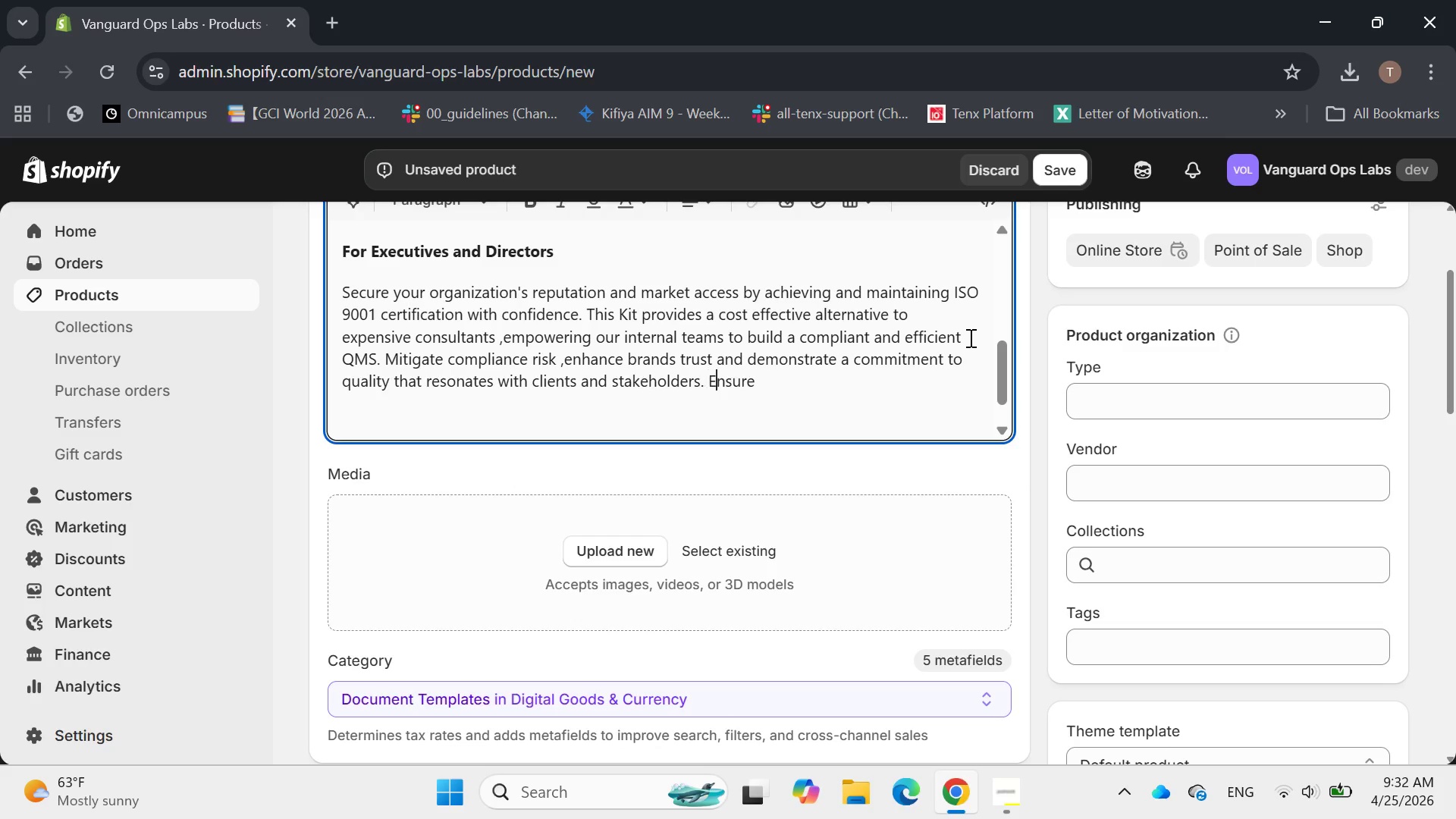 
hold_key(key=ArrowRight, duration=0.58)
 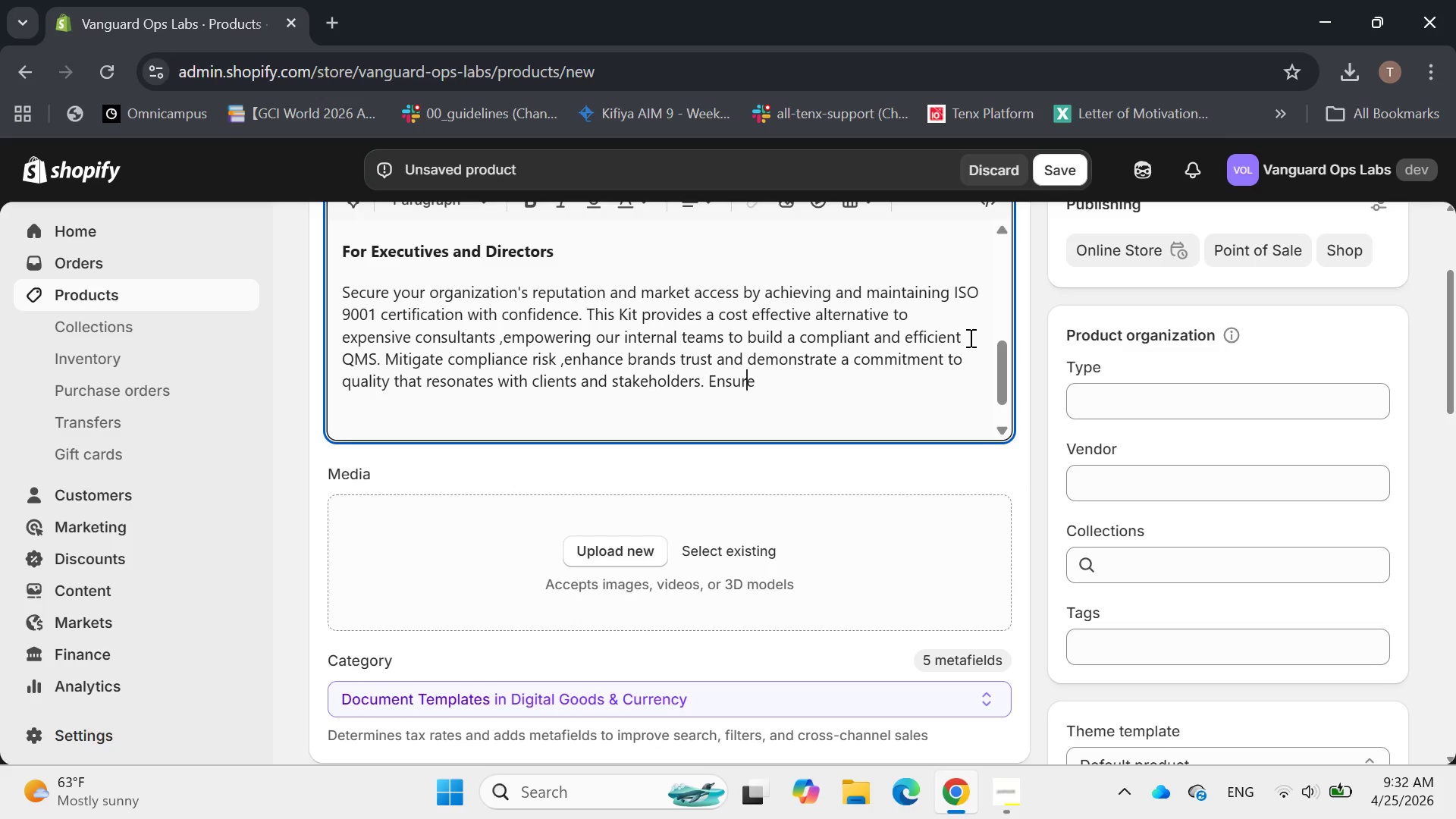 
key(ArrowRight)
 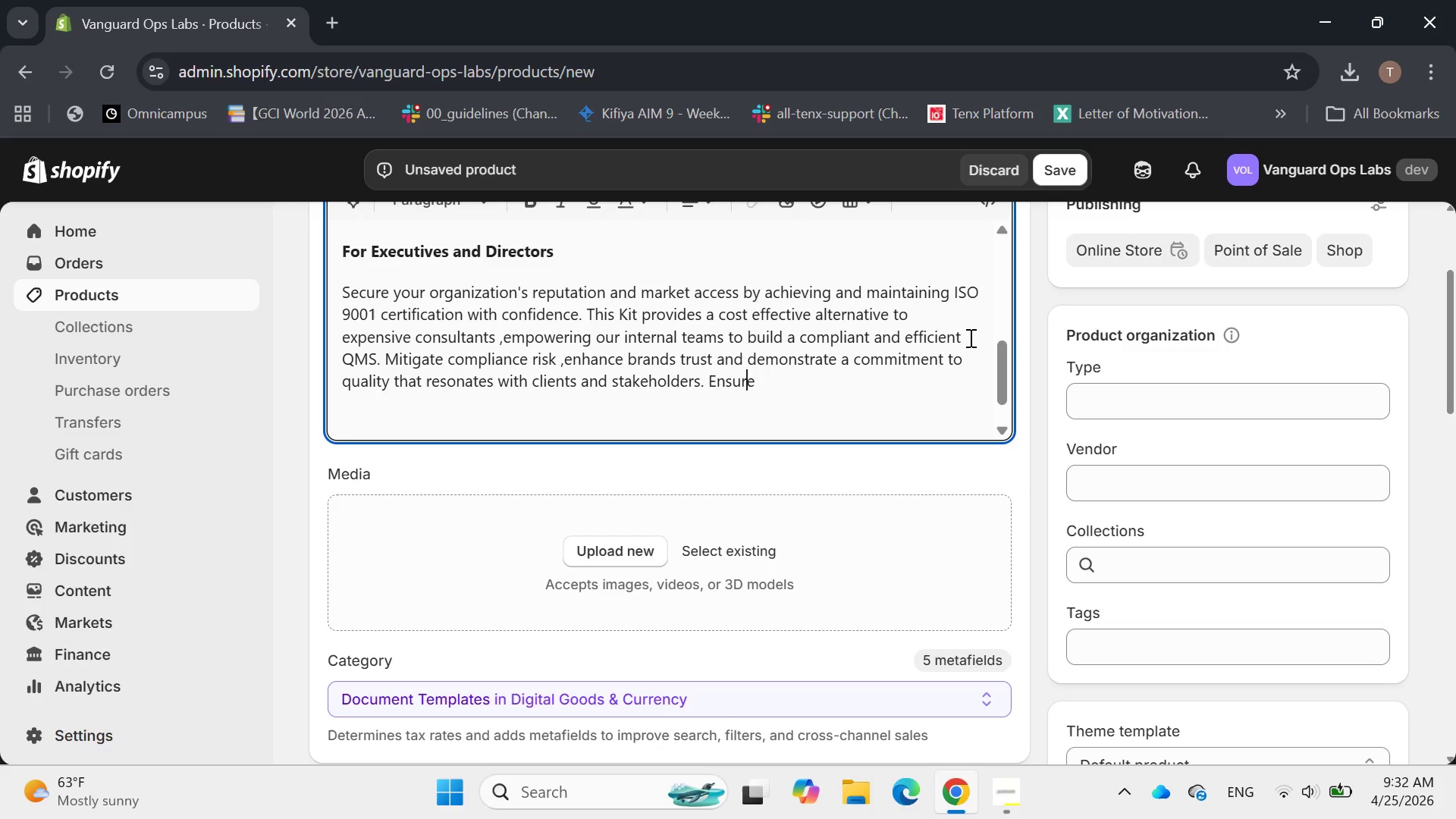 
key(ArrowRight)
 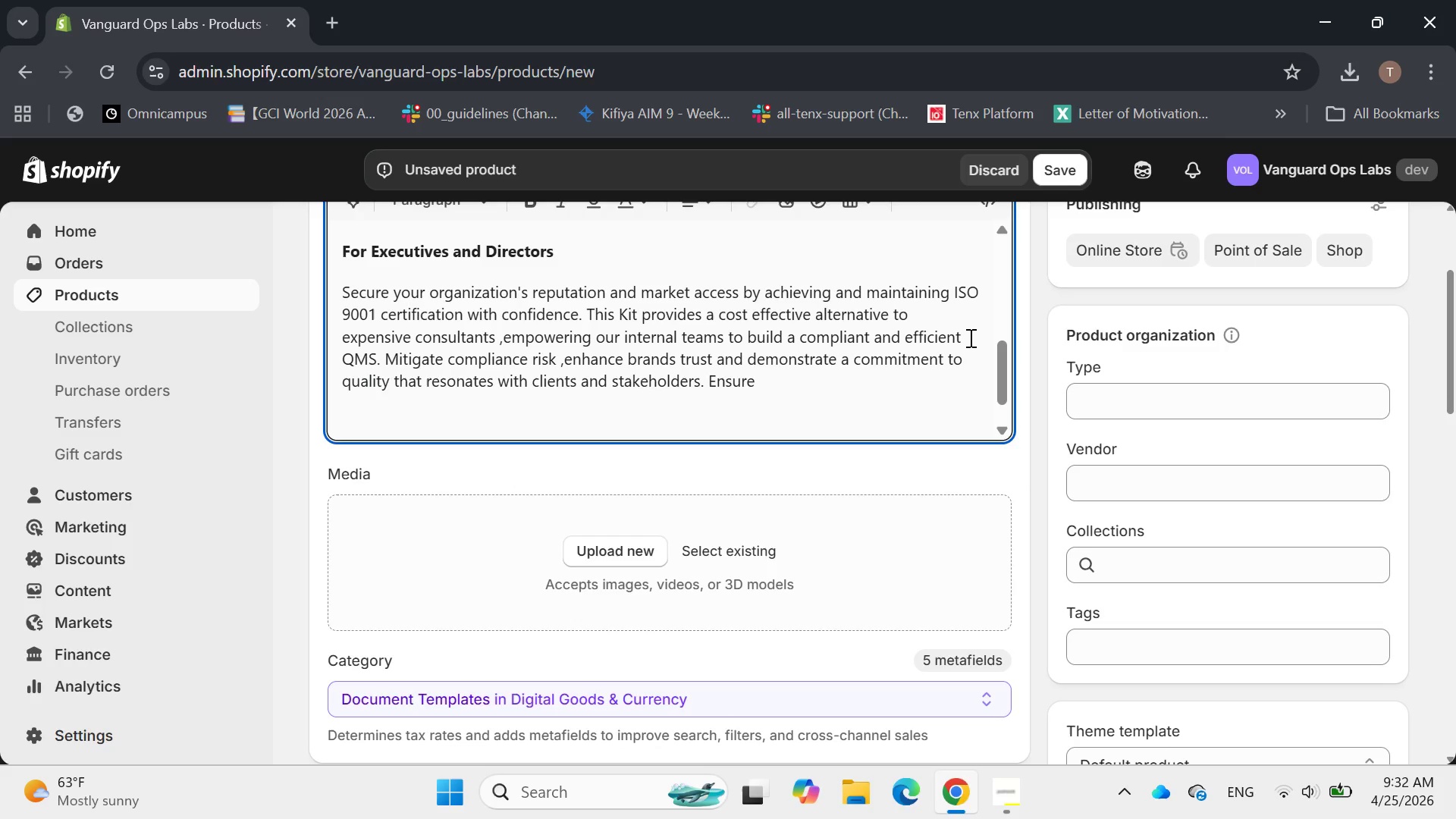 
type( smooth path to audit a)
key(Backspace)
type(success and sustain)
 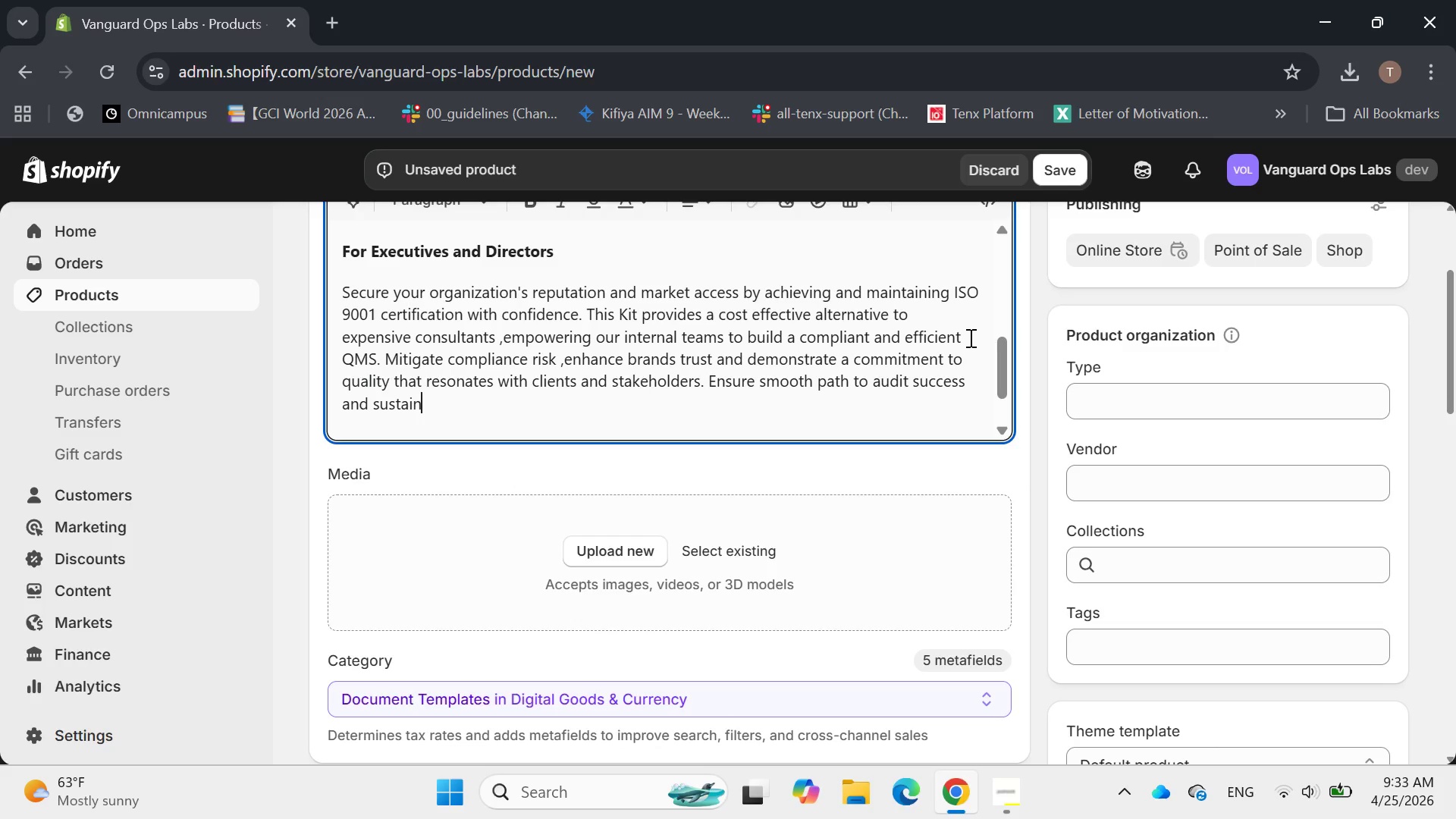 
type(ed quality performance )
 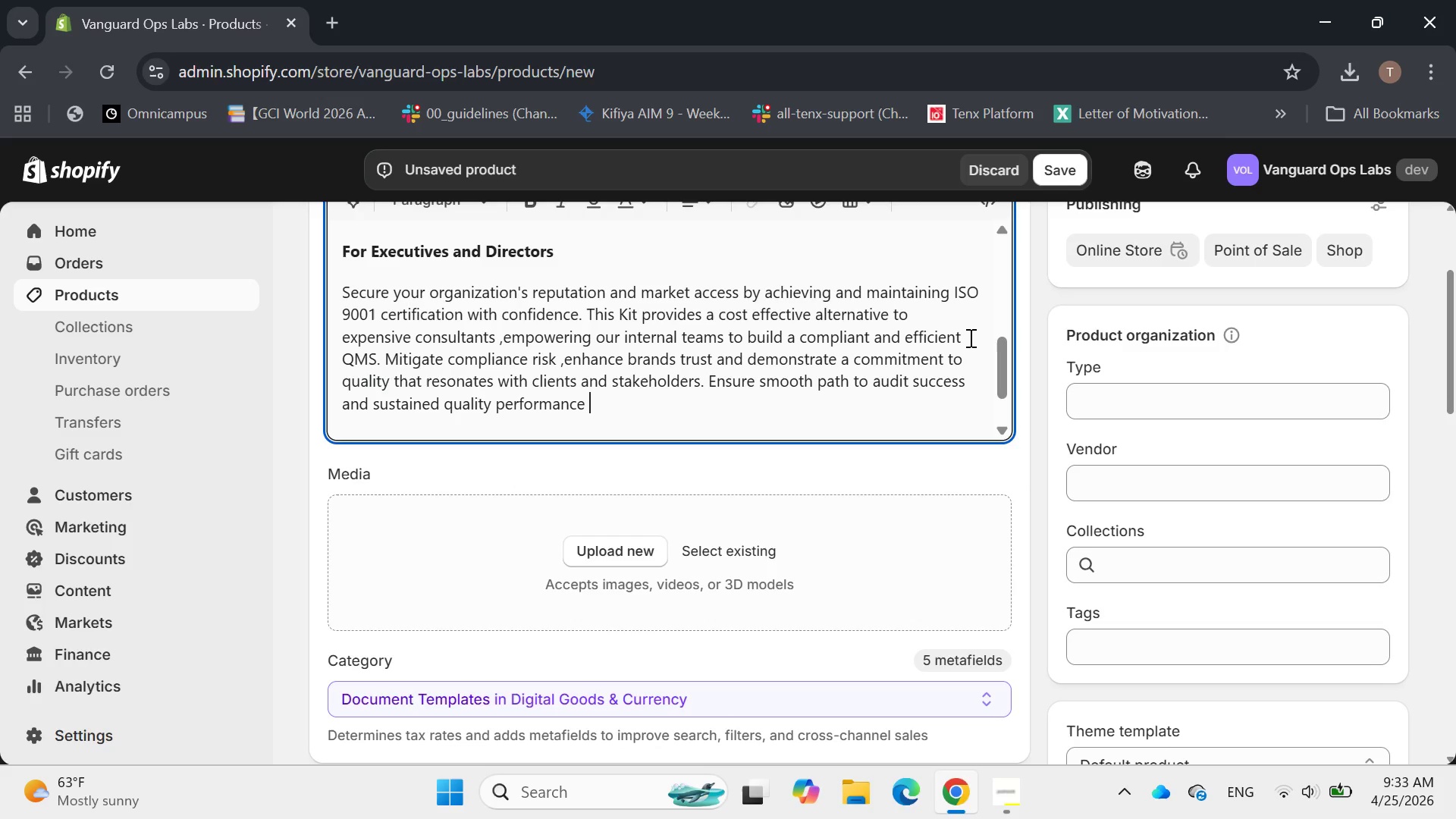 
type(,optimization)
key(Backspace)
key(Backspace)
key(Backspace)
key(Backspace)
key(Backspace)
type(ing your quality management system.)
 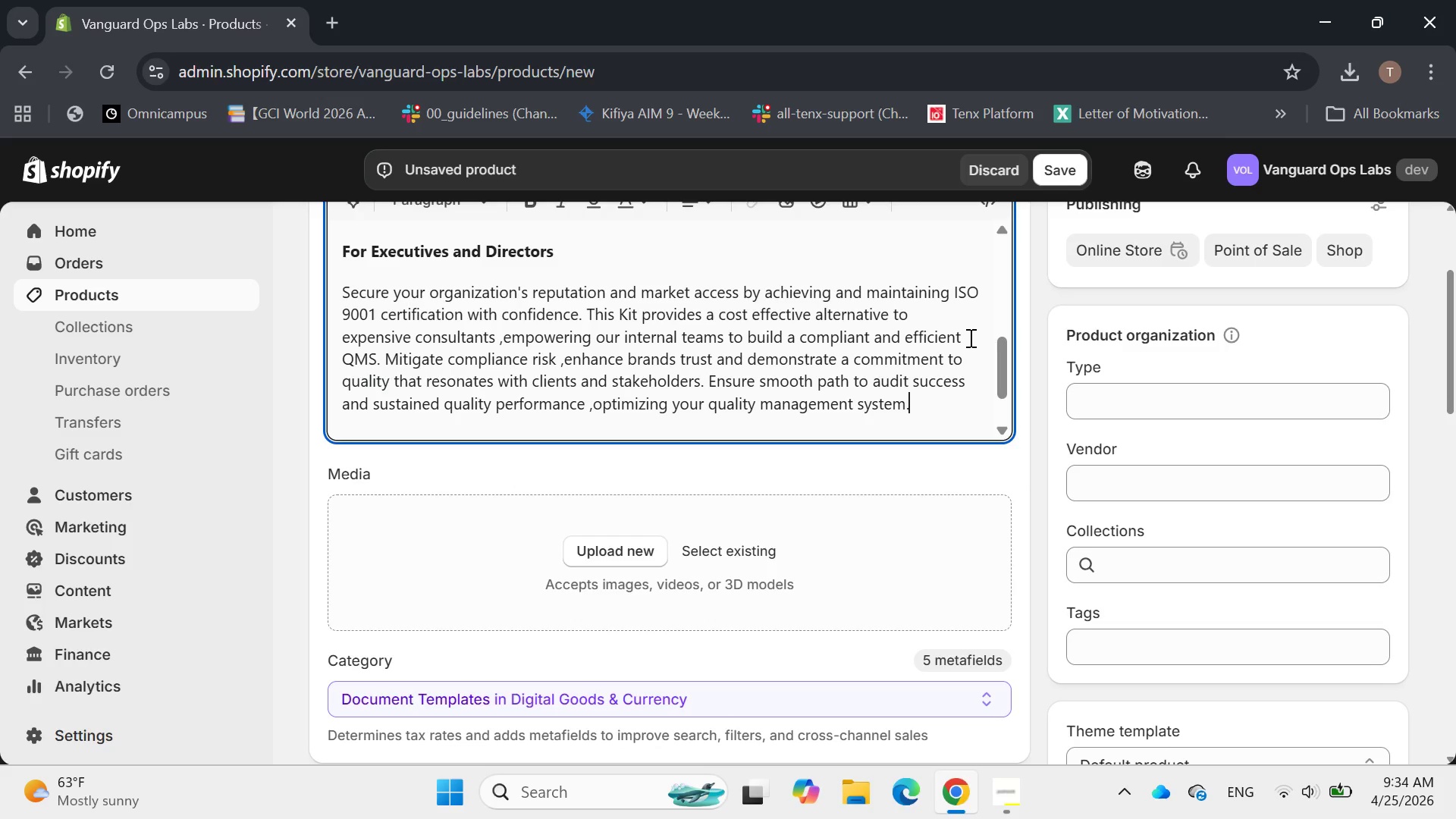 
wait(6.16)
 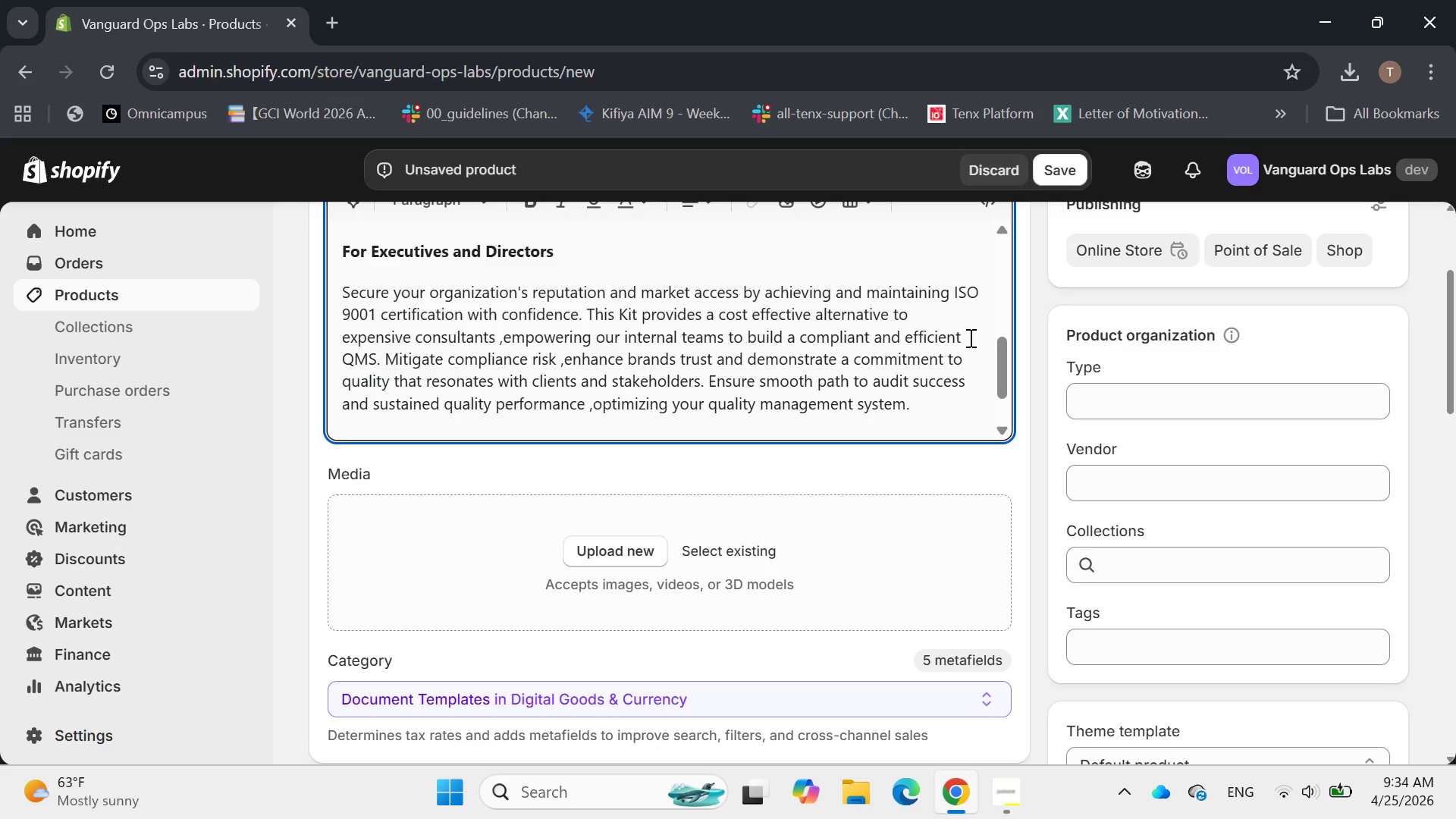 
key(Enter)
 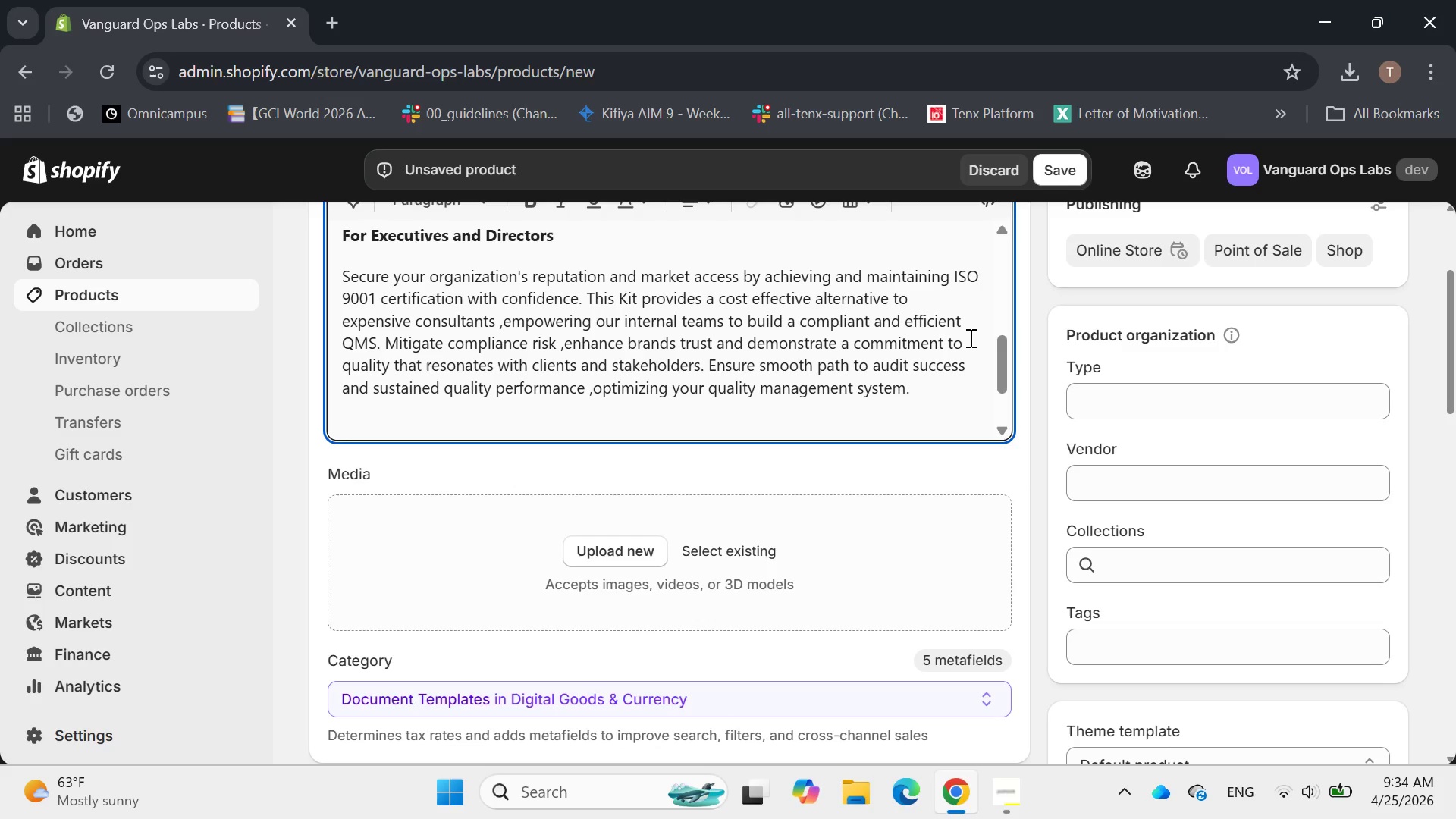 
type(Kit Contents)
 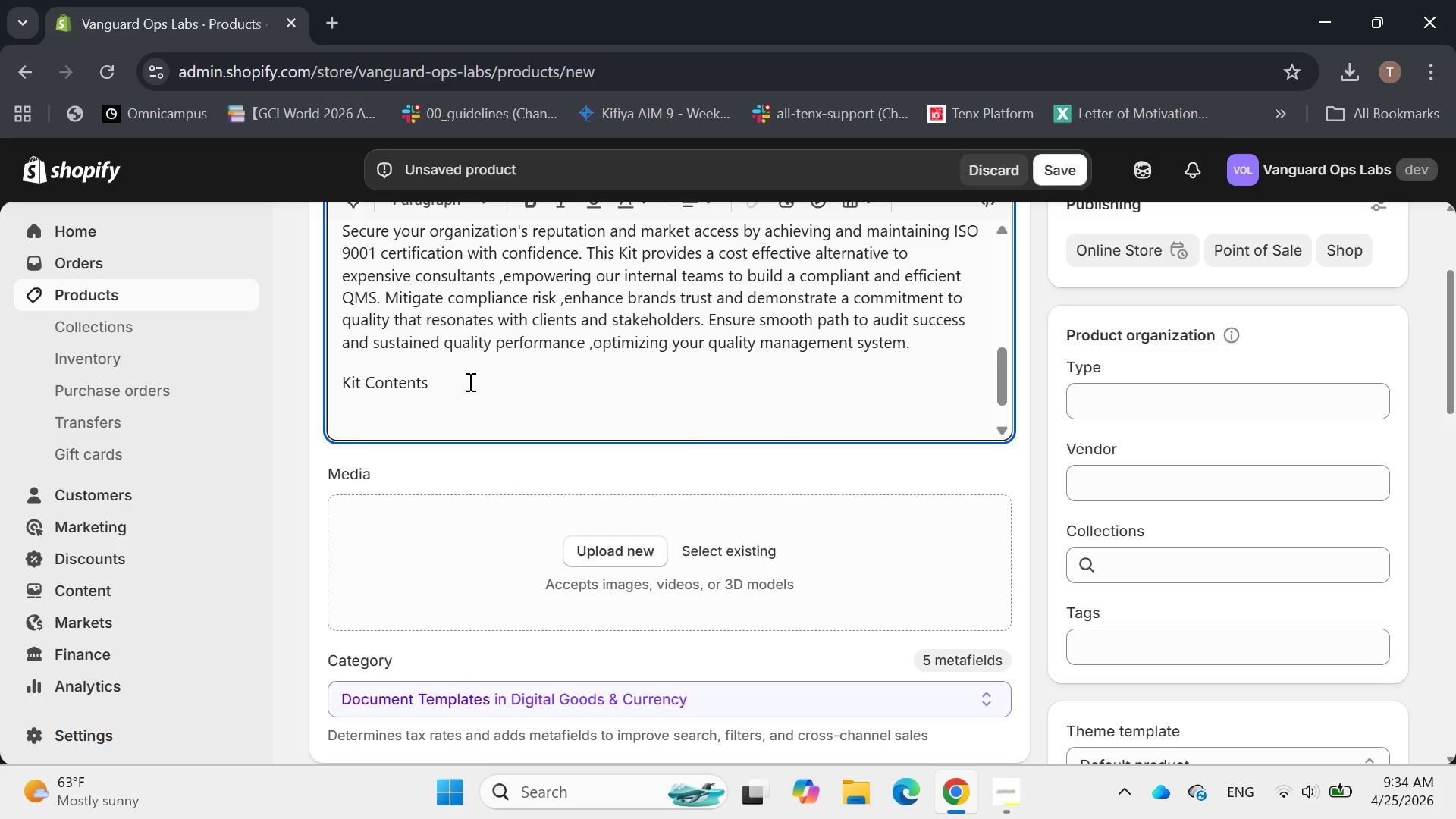 
wait(5.52)
 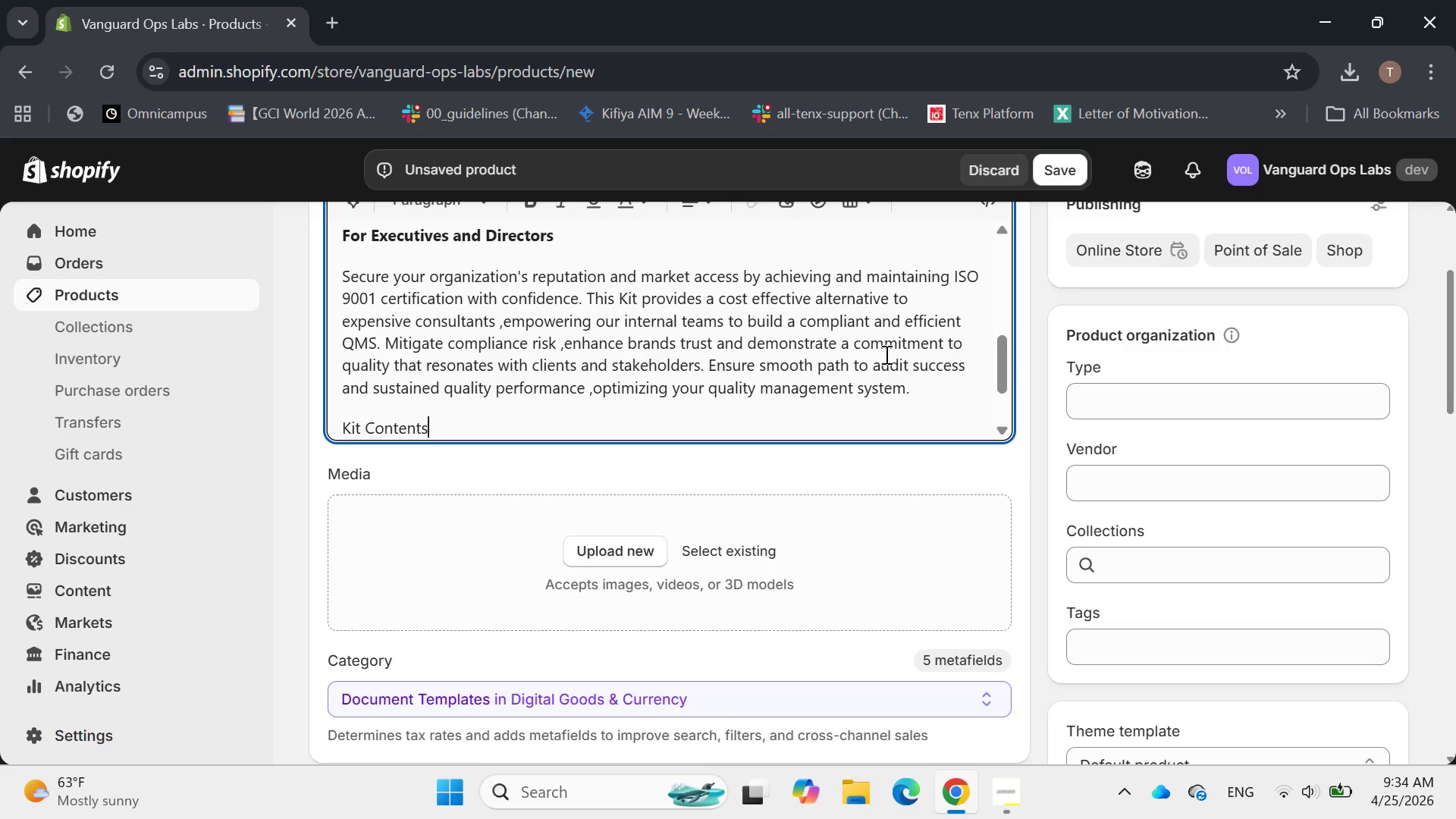 
left_click_drag(start_coordinate=[458, 384], to_coordinate=[335, 371])
 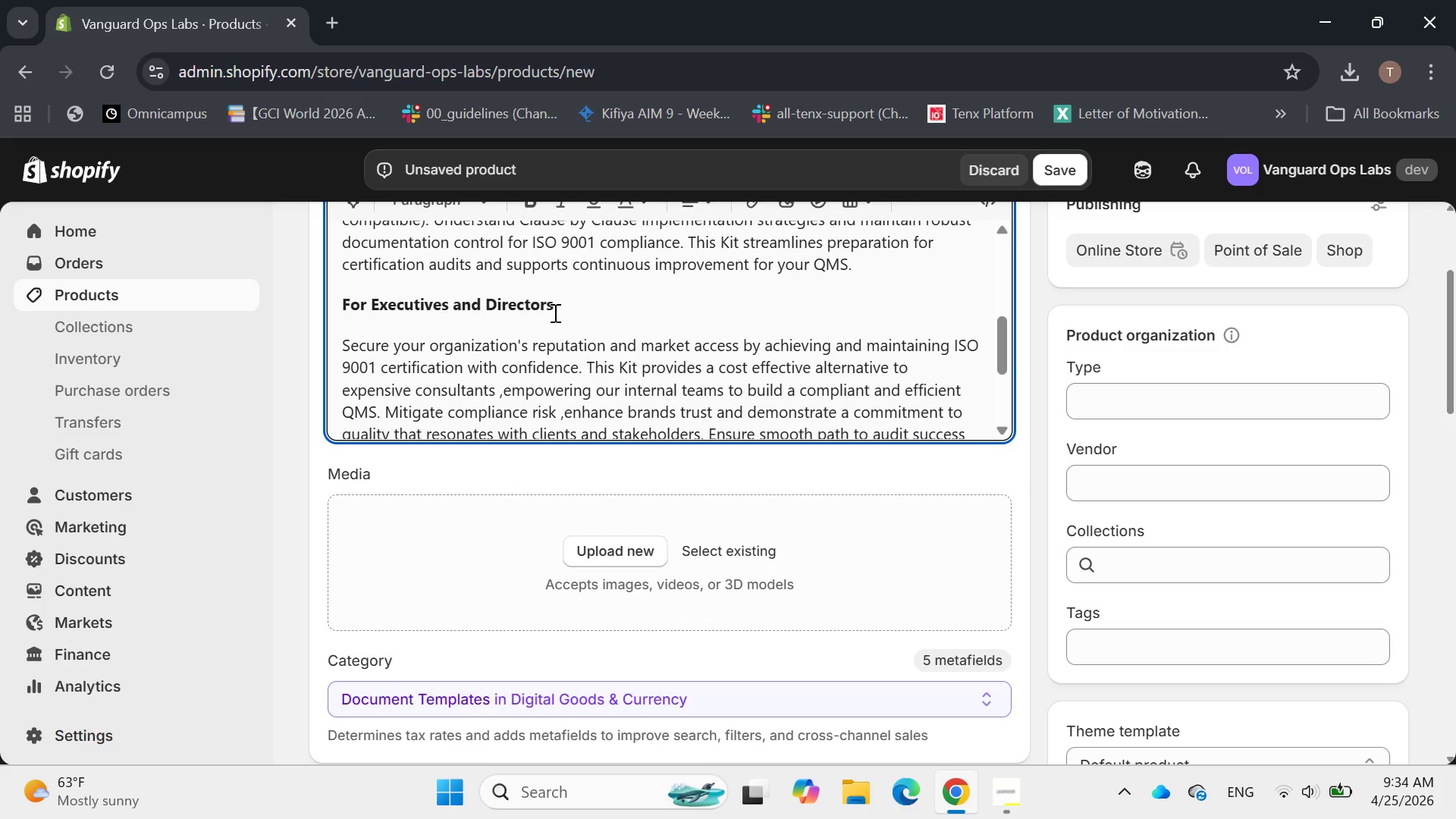 
wait(5.78)
 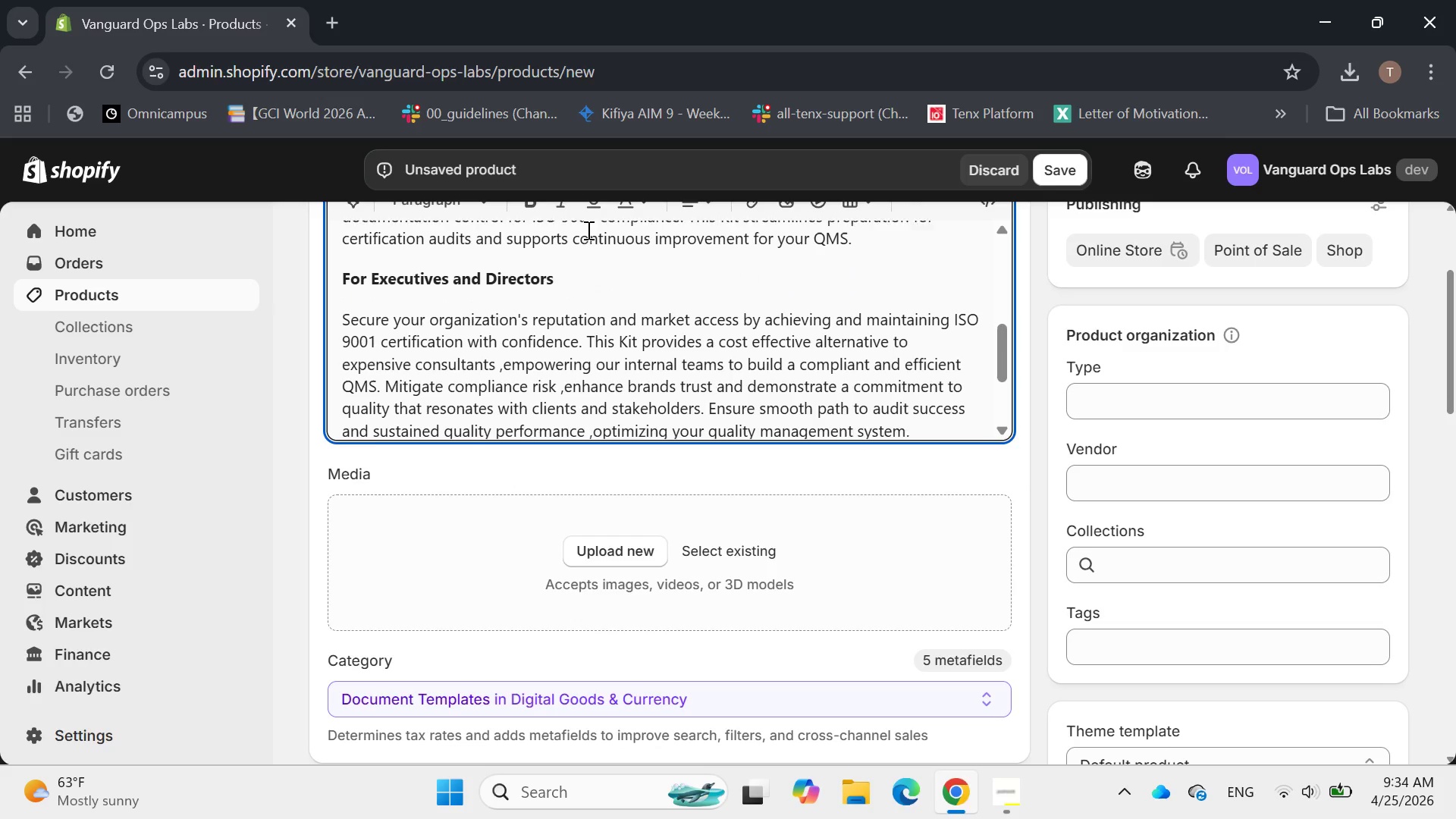 
left_click([526, 206])
 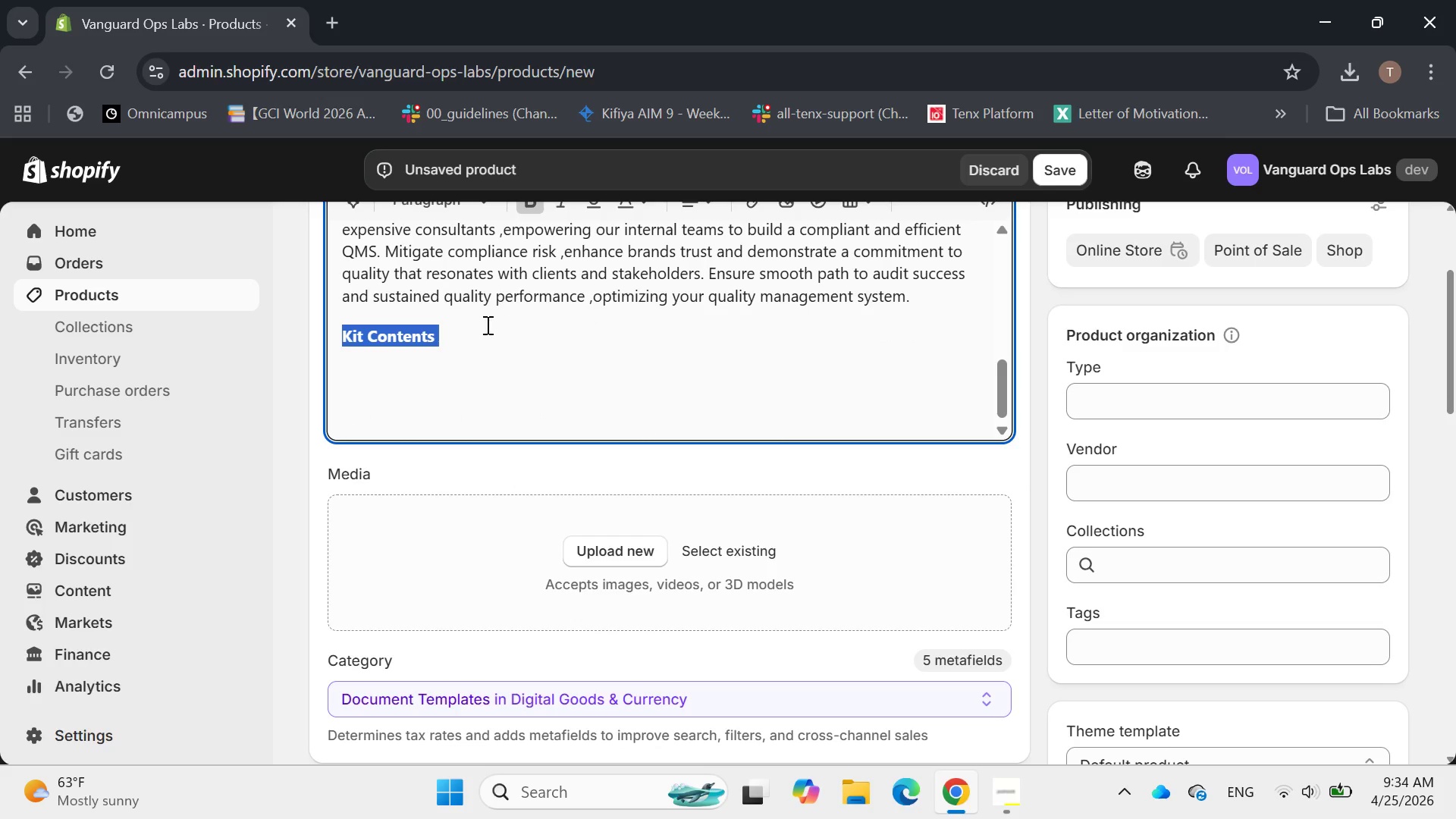 
left_click([485, 325])
 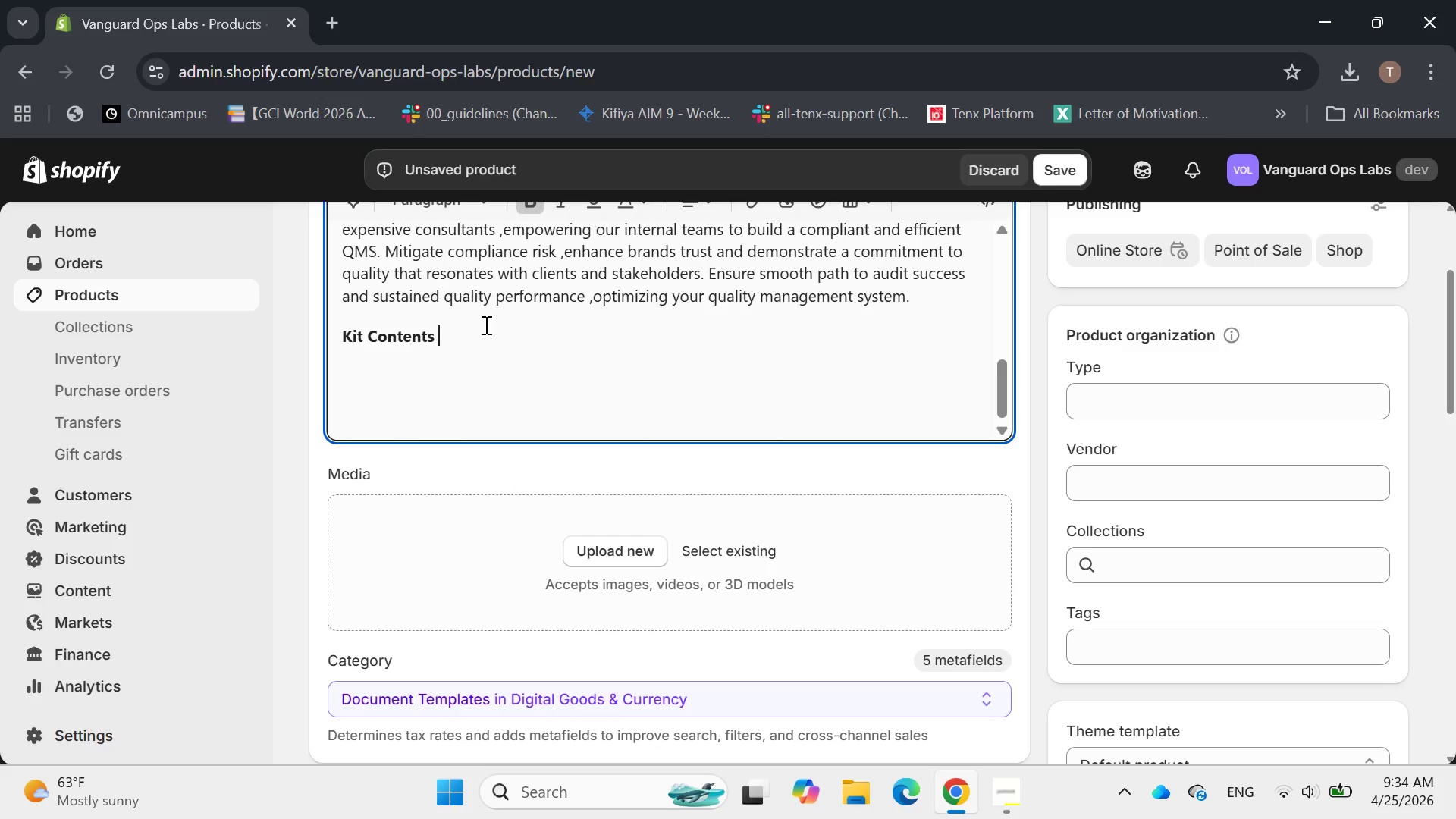 
key(Enter)
 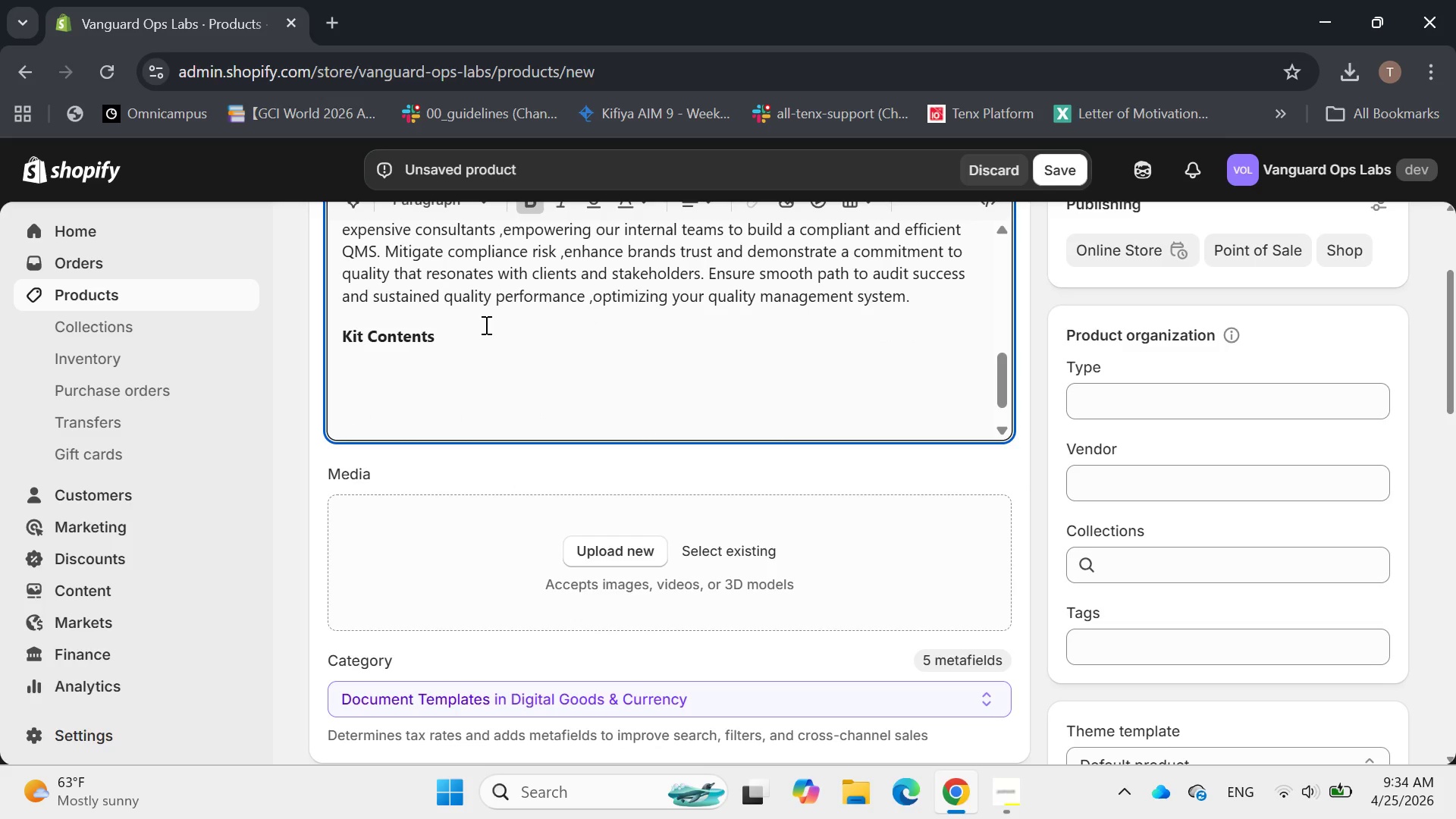 
type(physical)
 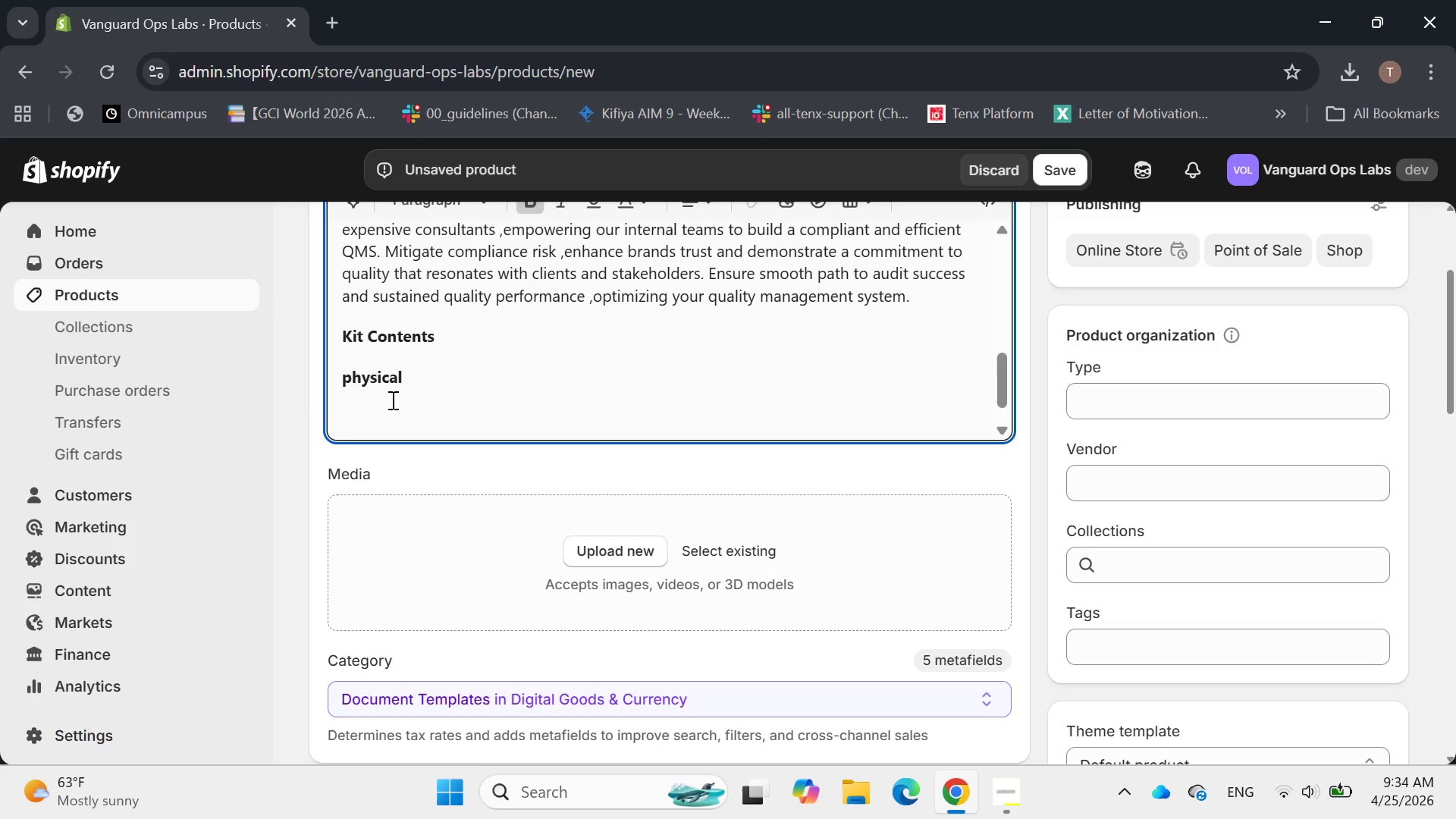 
left_click_drag(start_coordinate=[414, 378], to_coordinate=[324, 387])
 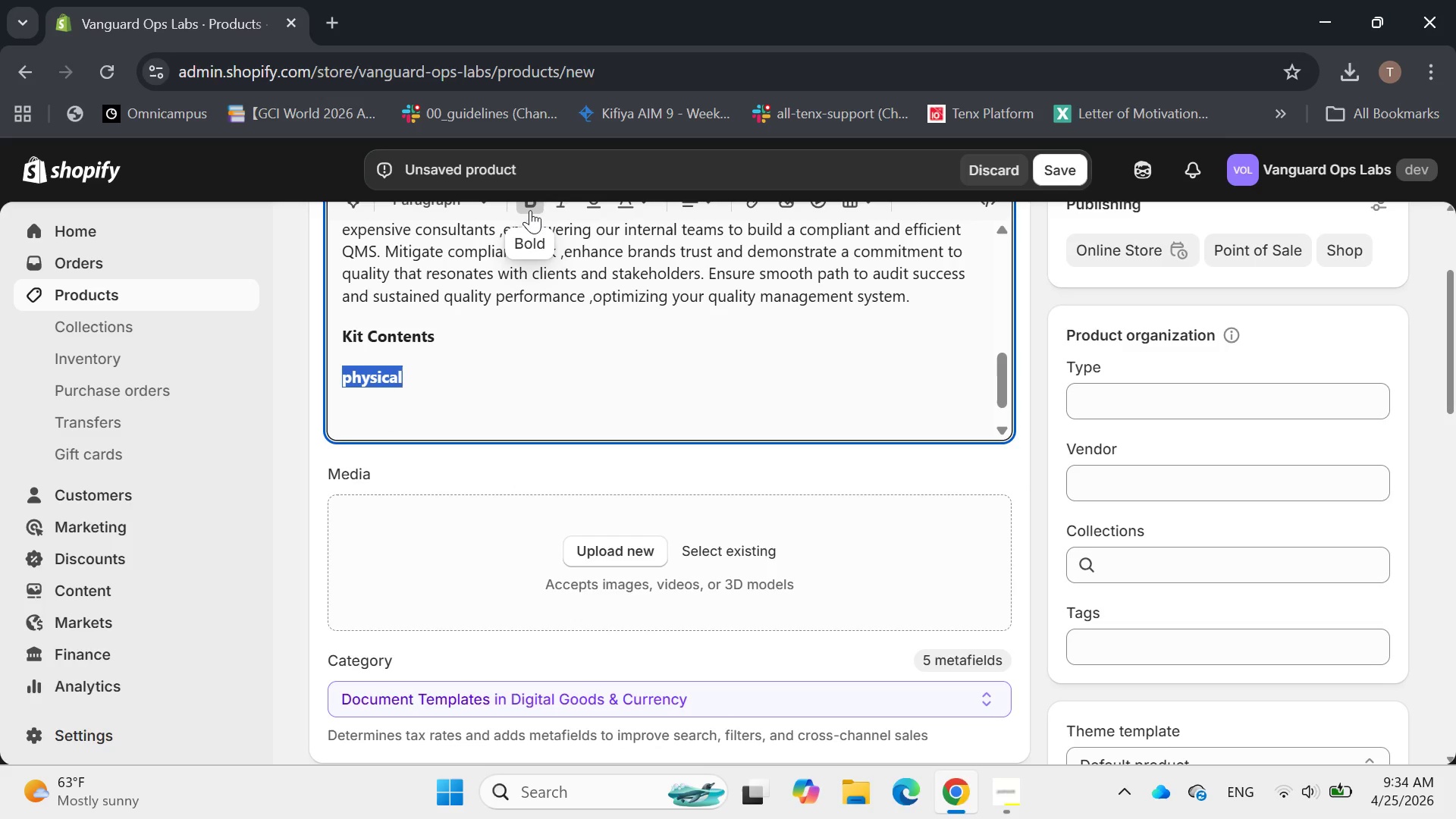 
left_click([526, 207])
 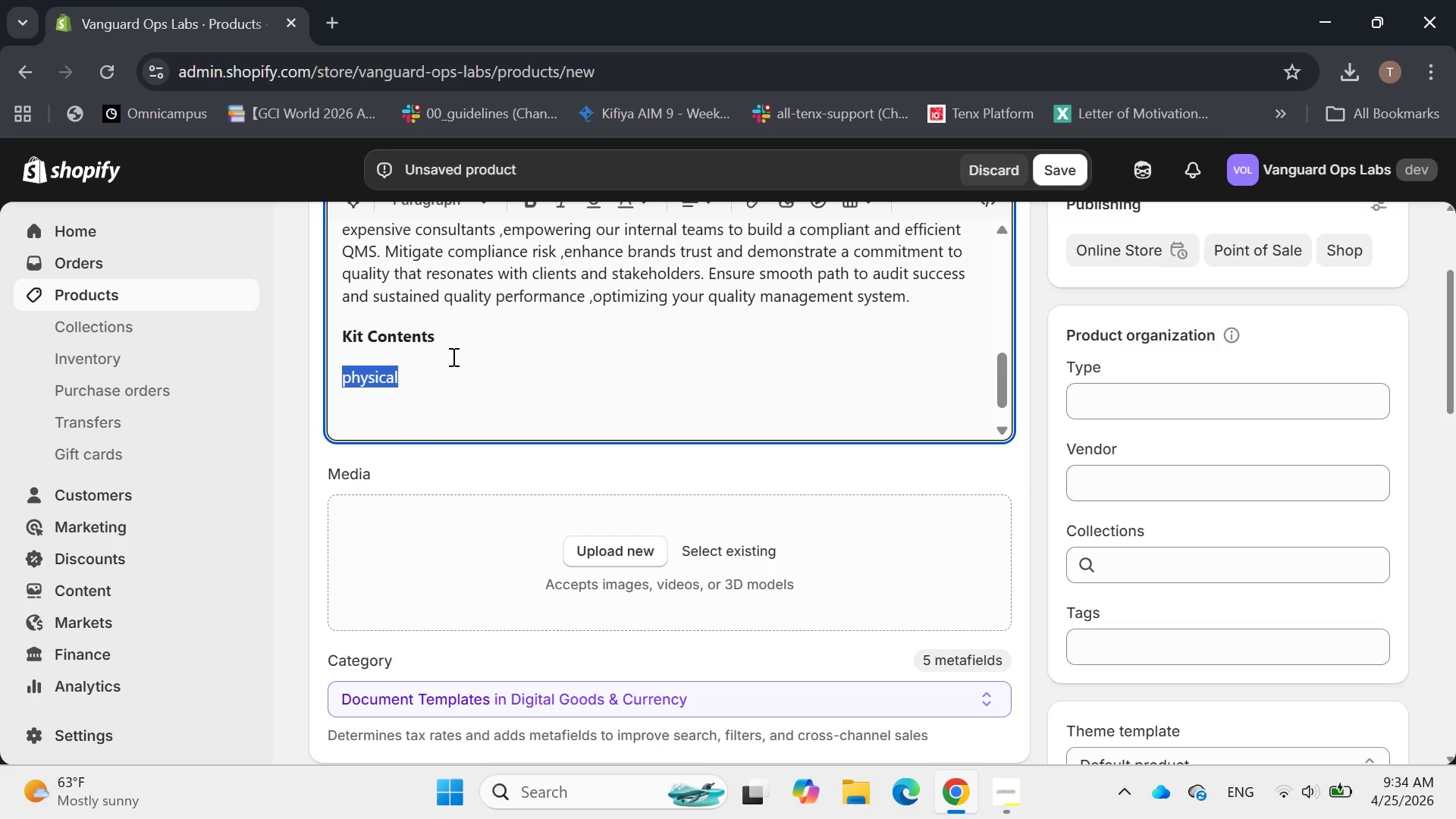 
left_click([437, 372])
 